 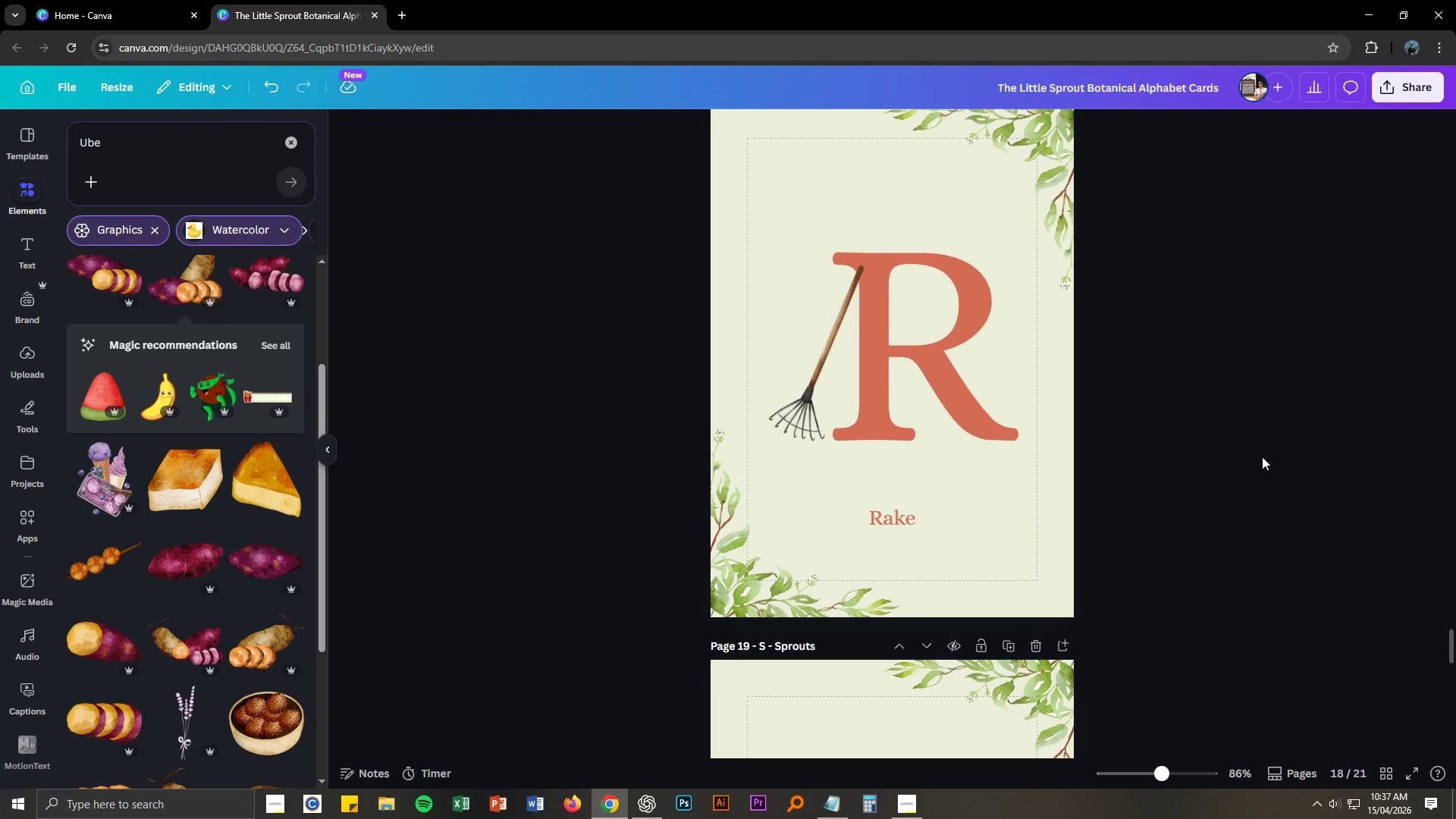 
scroll: coordinate [1262, 456], scroll_direction: up, amount: 41.0
 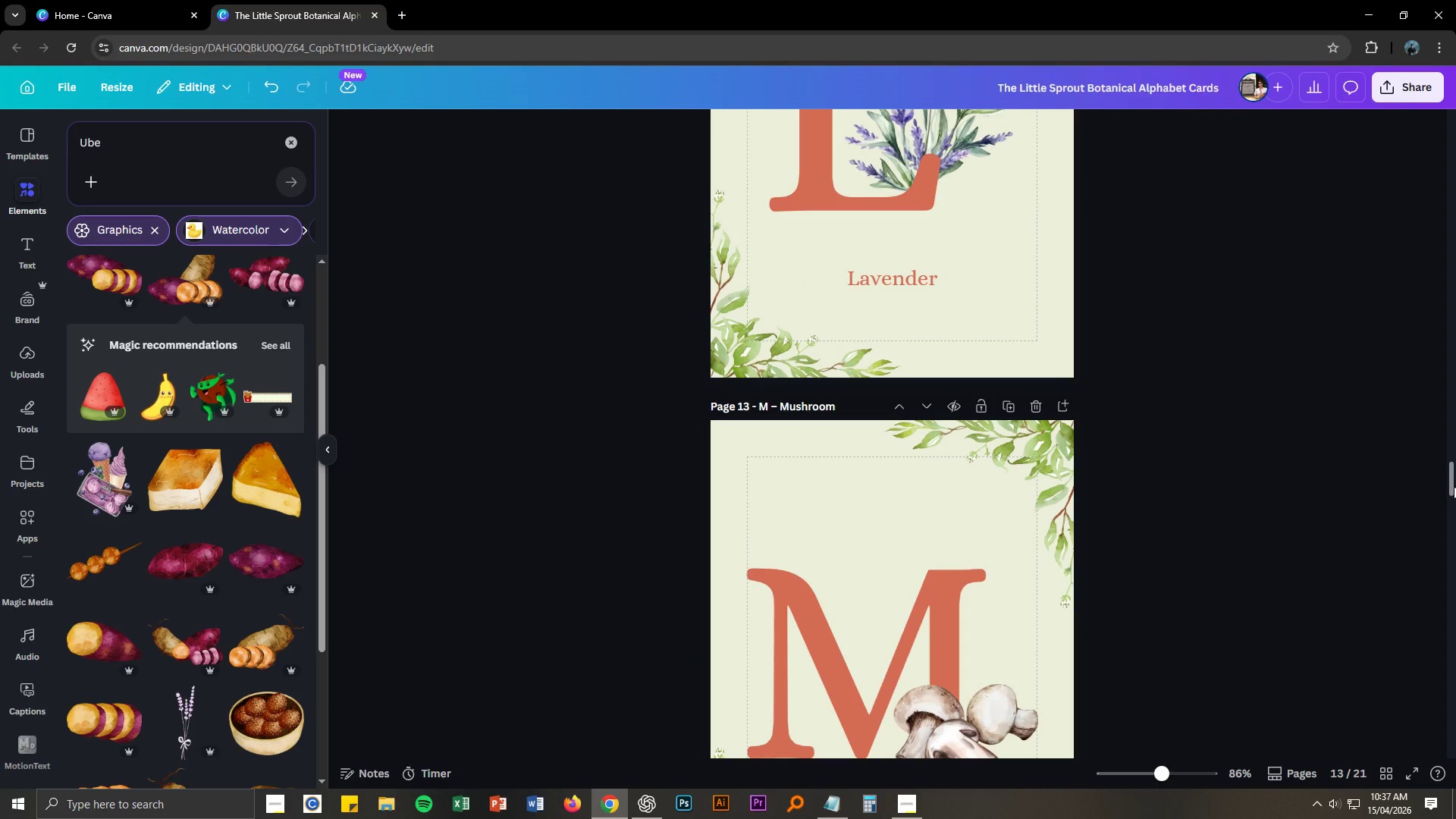 
left_click_drag(start_coordinate=[1454, 486], to_coordinate=[1455, 141])
 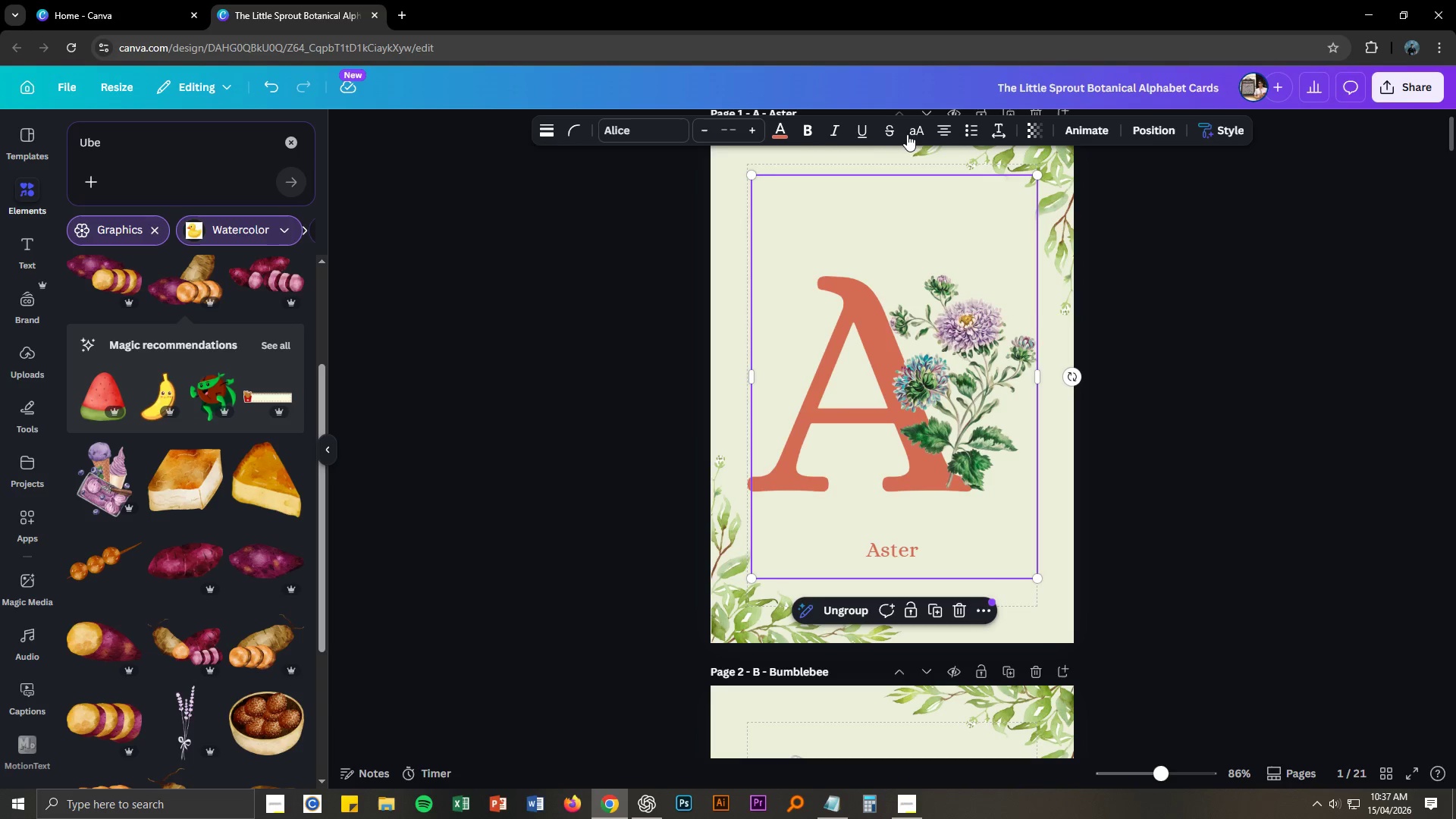 
wait(5.38)
 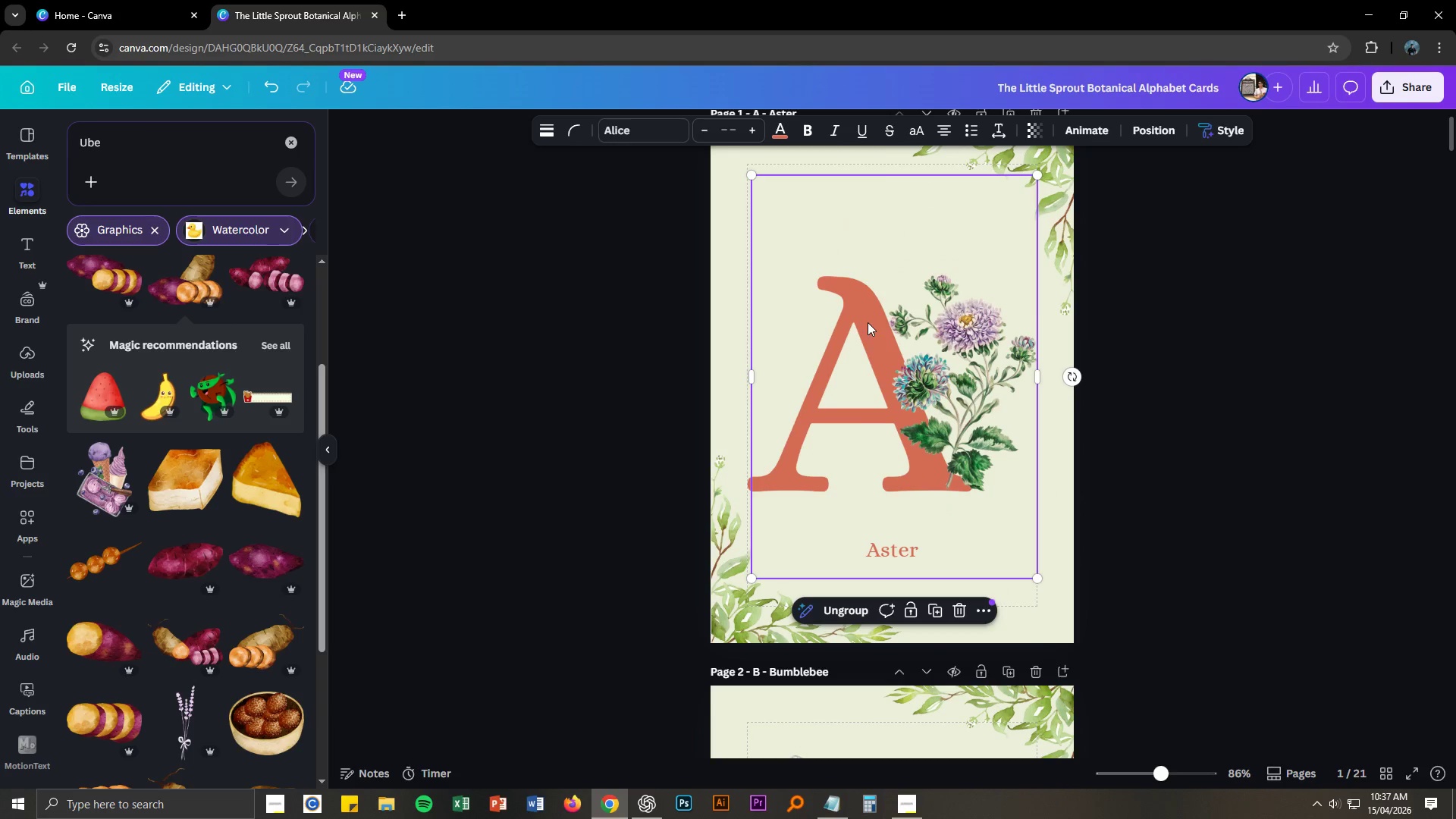 
scroll: coordinate [861, 227], scroll_direction: up, amount: 4.0
 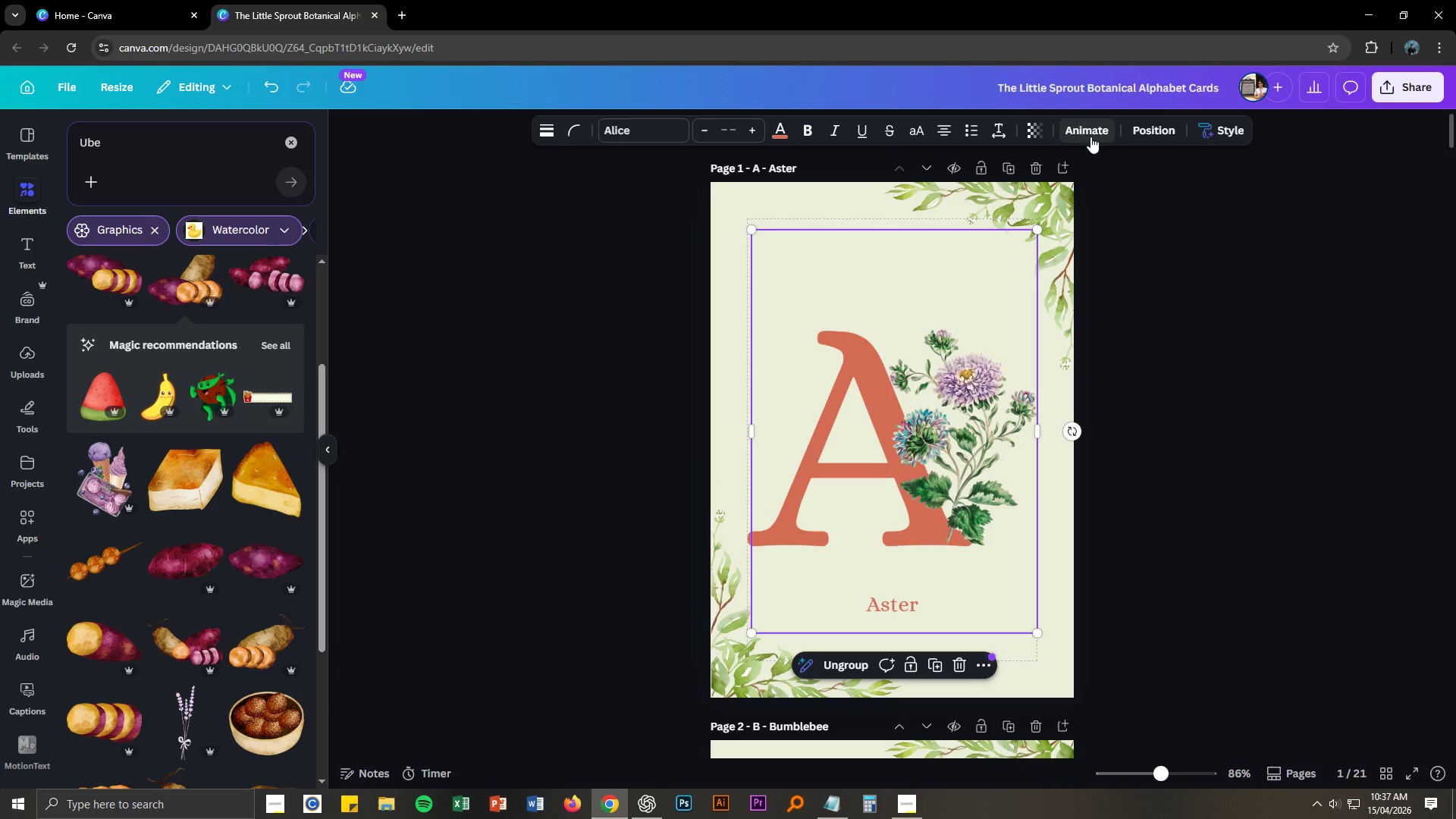 
left_click([1074, 134])
 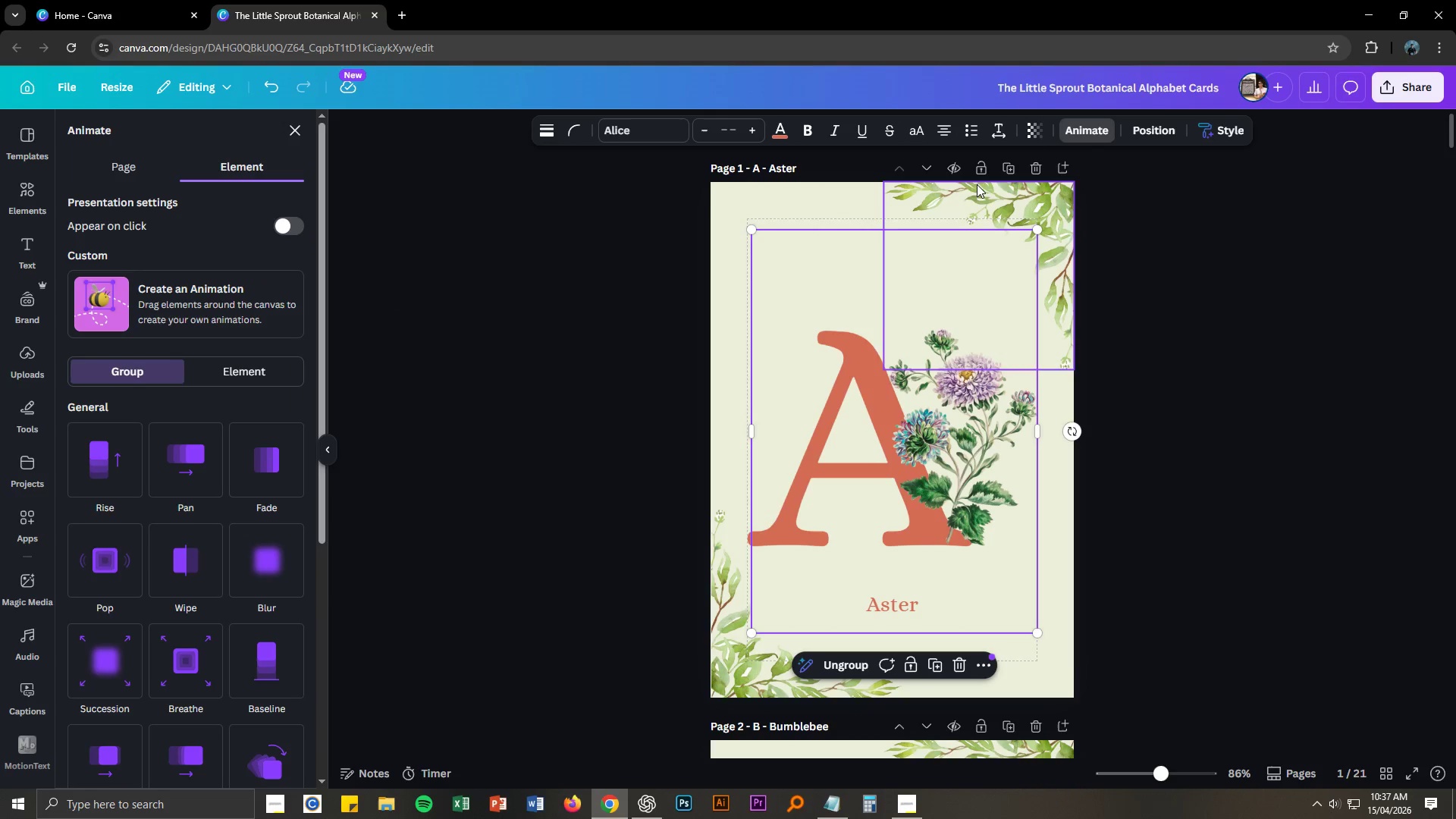 
left_click([1085, 132])
 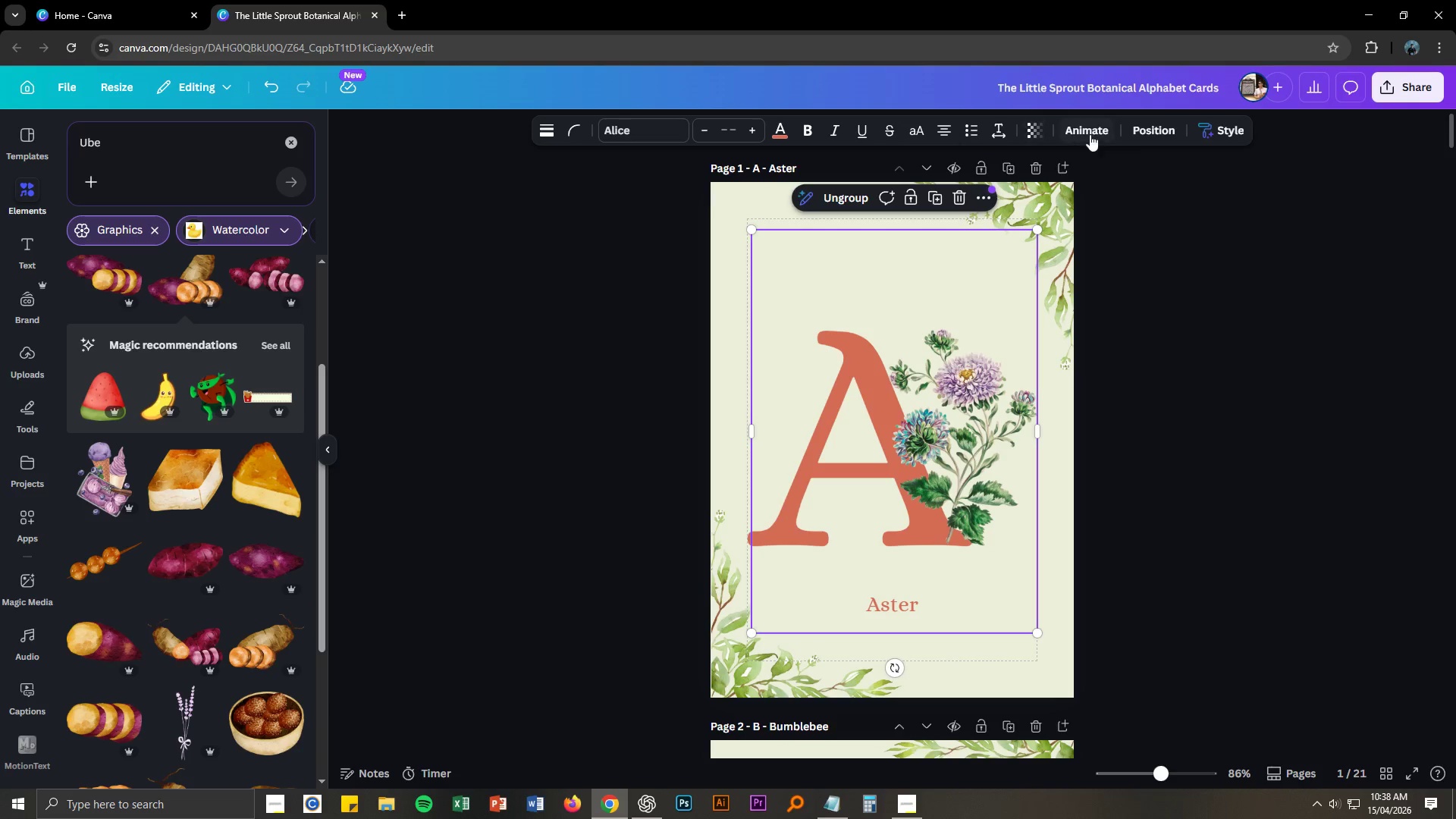 
wait(5.95)
 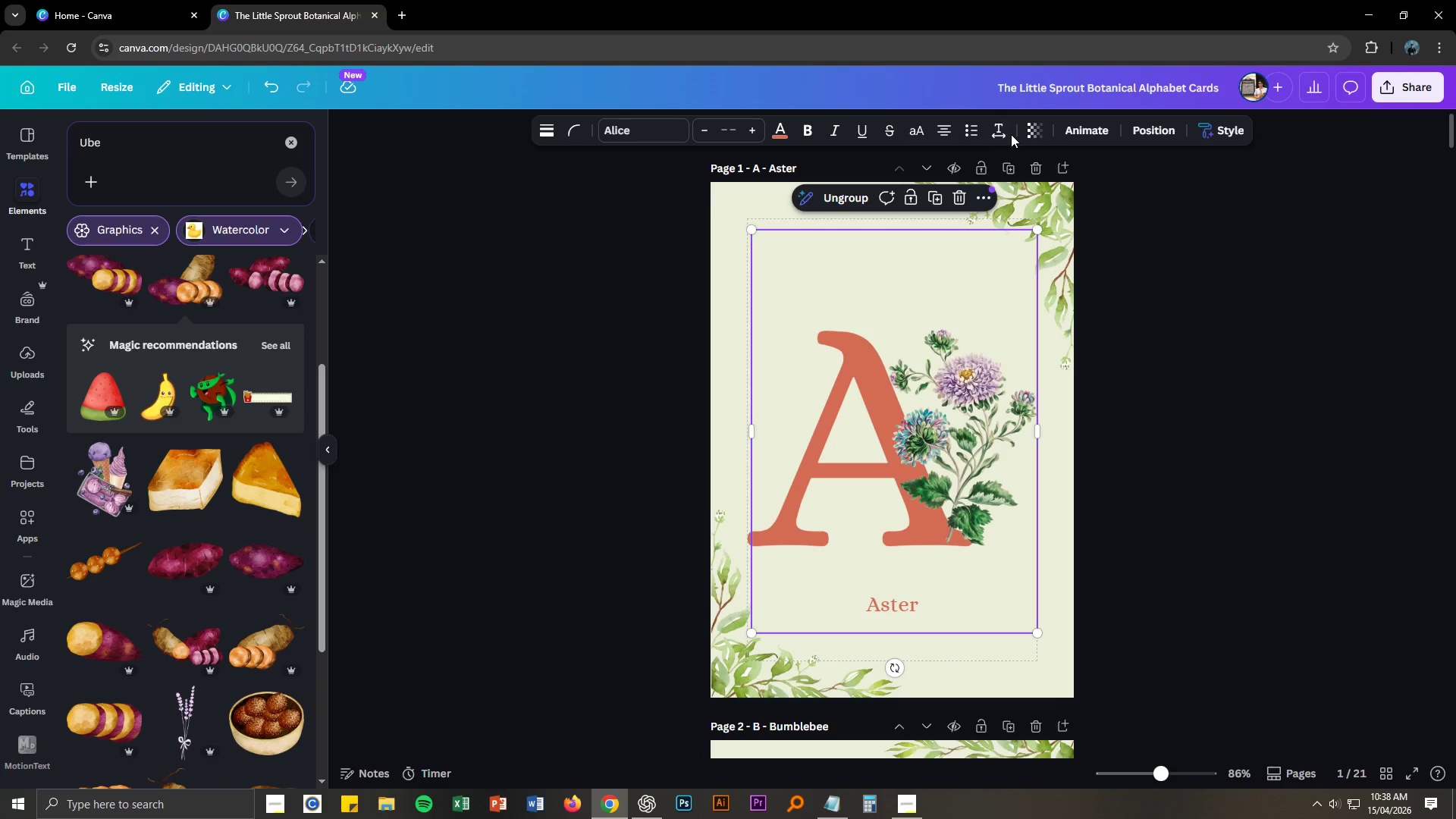 
scroll: coordinate [630, 342], scroll_direction: up, amount: 3.0
 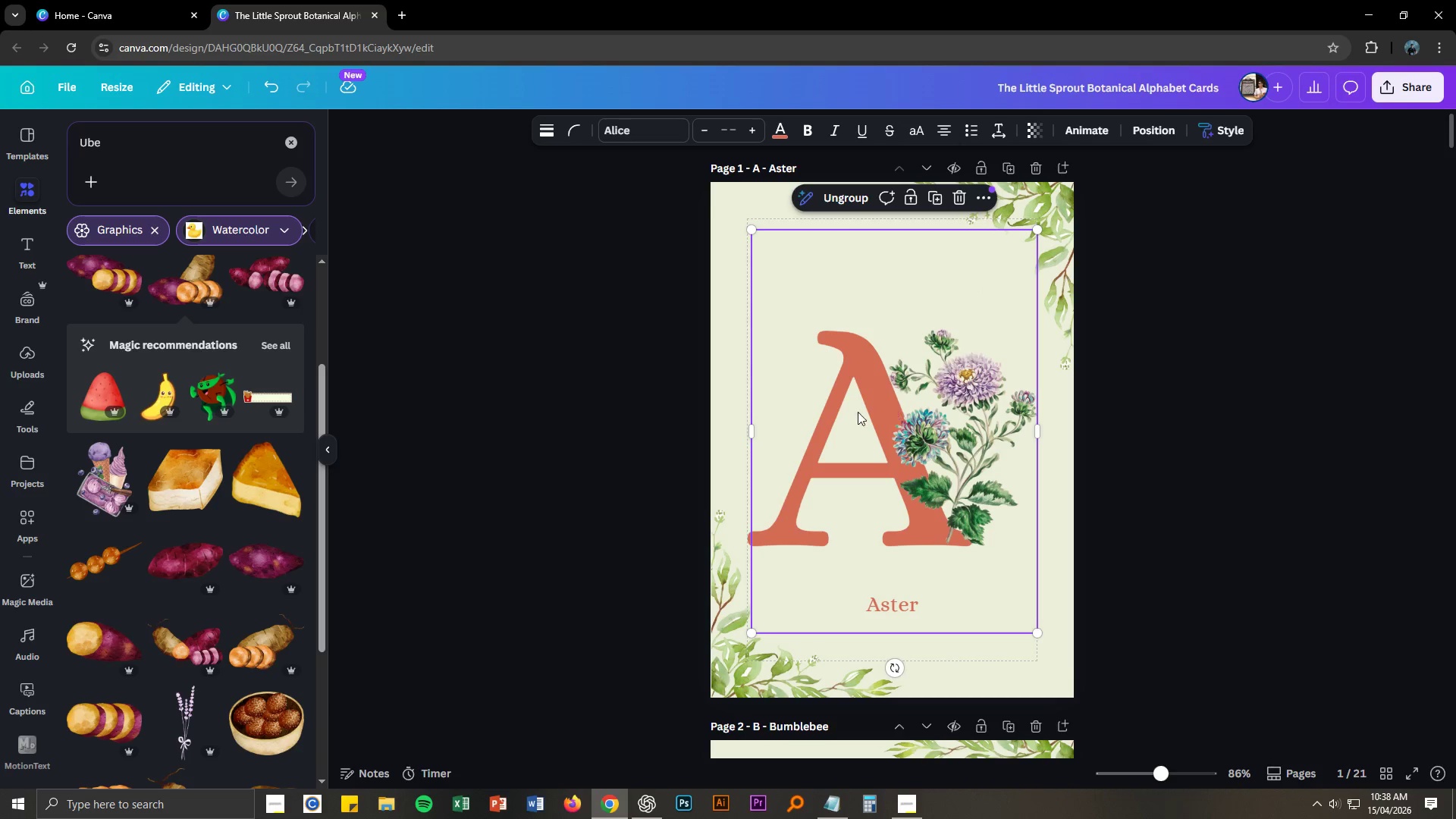 
double_click([845, 393])
 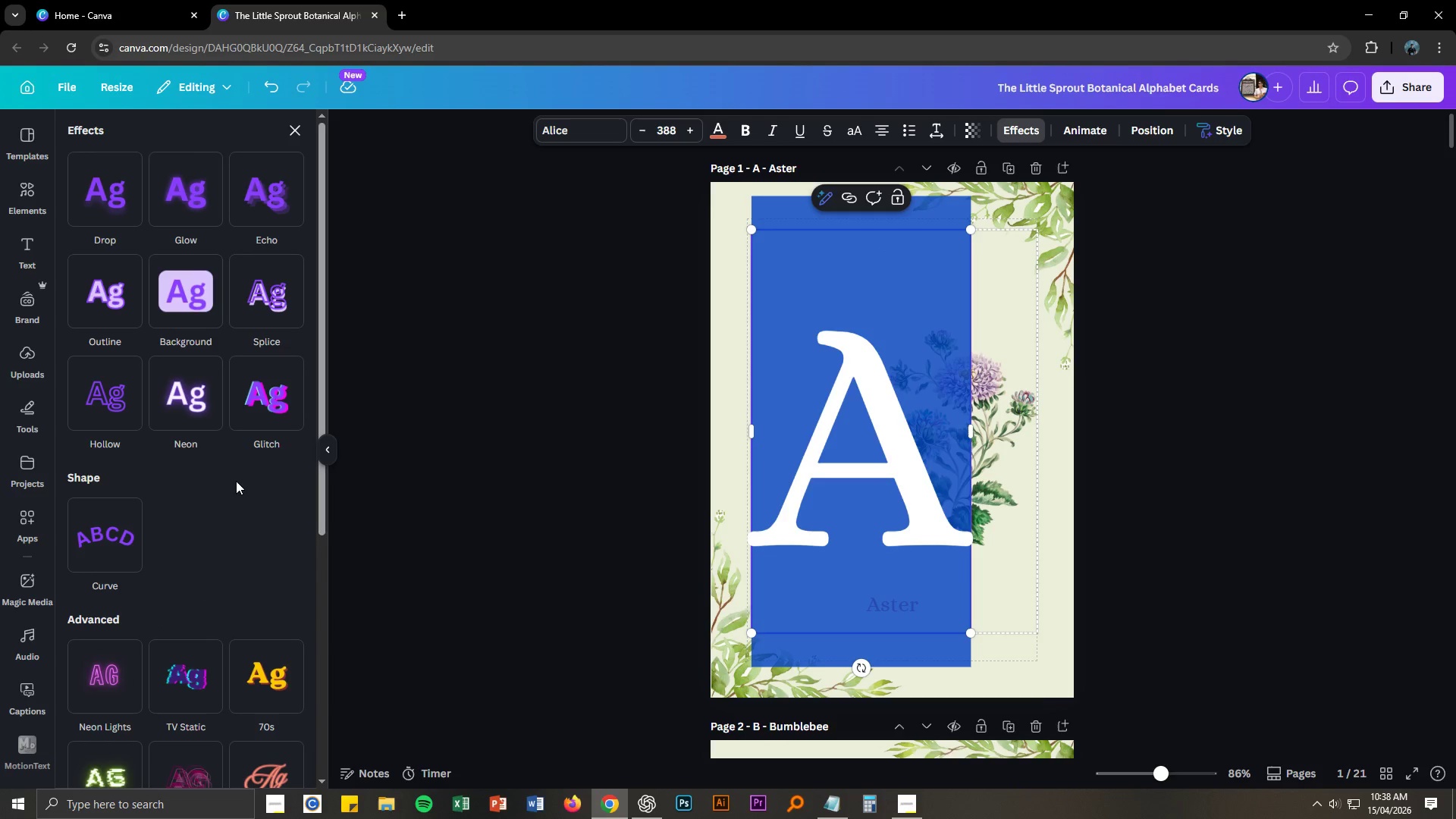 
left_click([118, 211])
 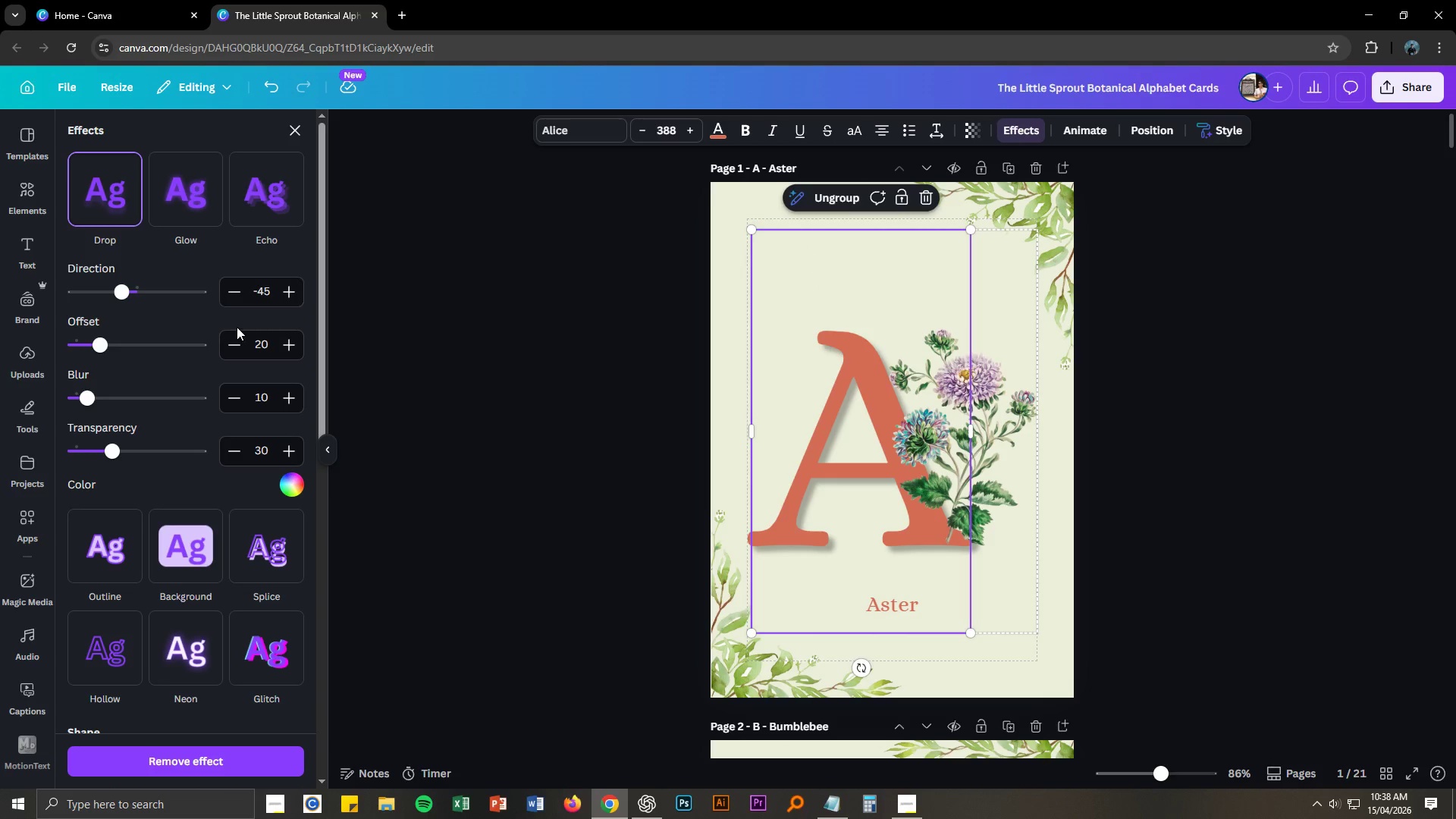 
left_click_drag(start_coordinate=[127, 292], to_coordinate=[117, 290])
 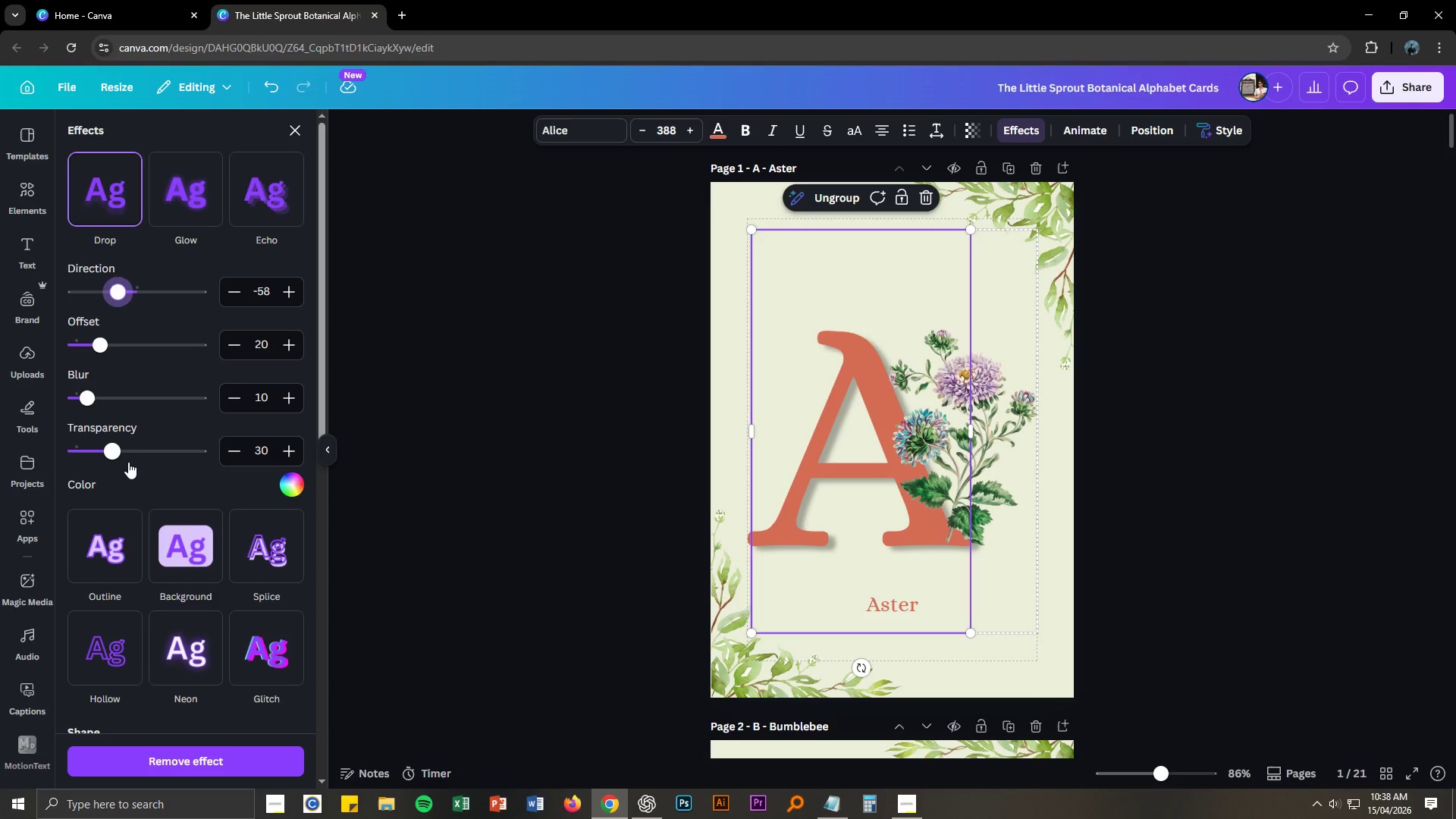 
left_click_drag(start_coordinate=[112, 448], to_coordinate=[103, 453])
 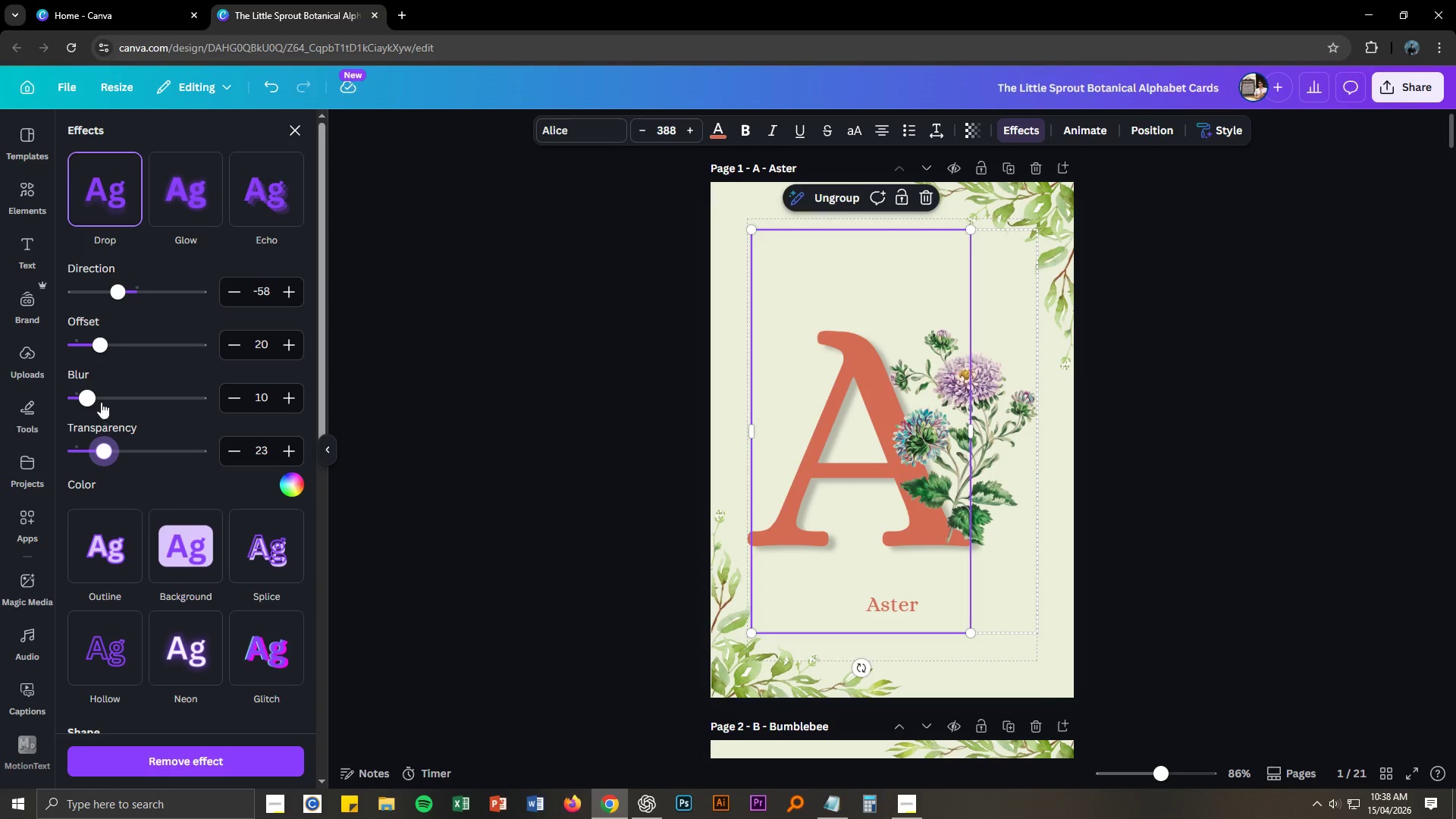 
left_click_drag(start_coordinate=[94, 398], to_coordinate=[118, 403])
 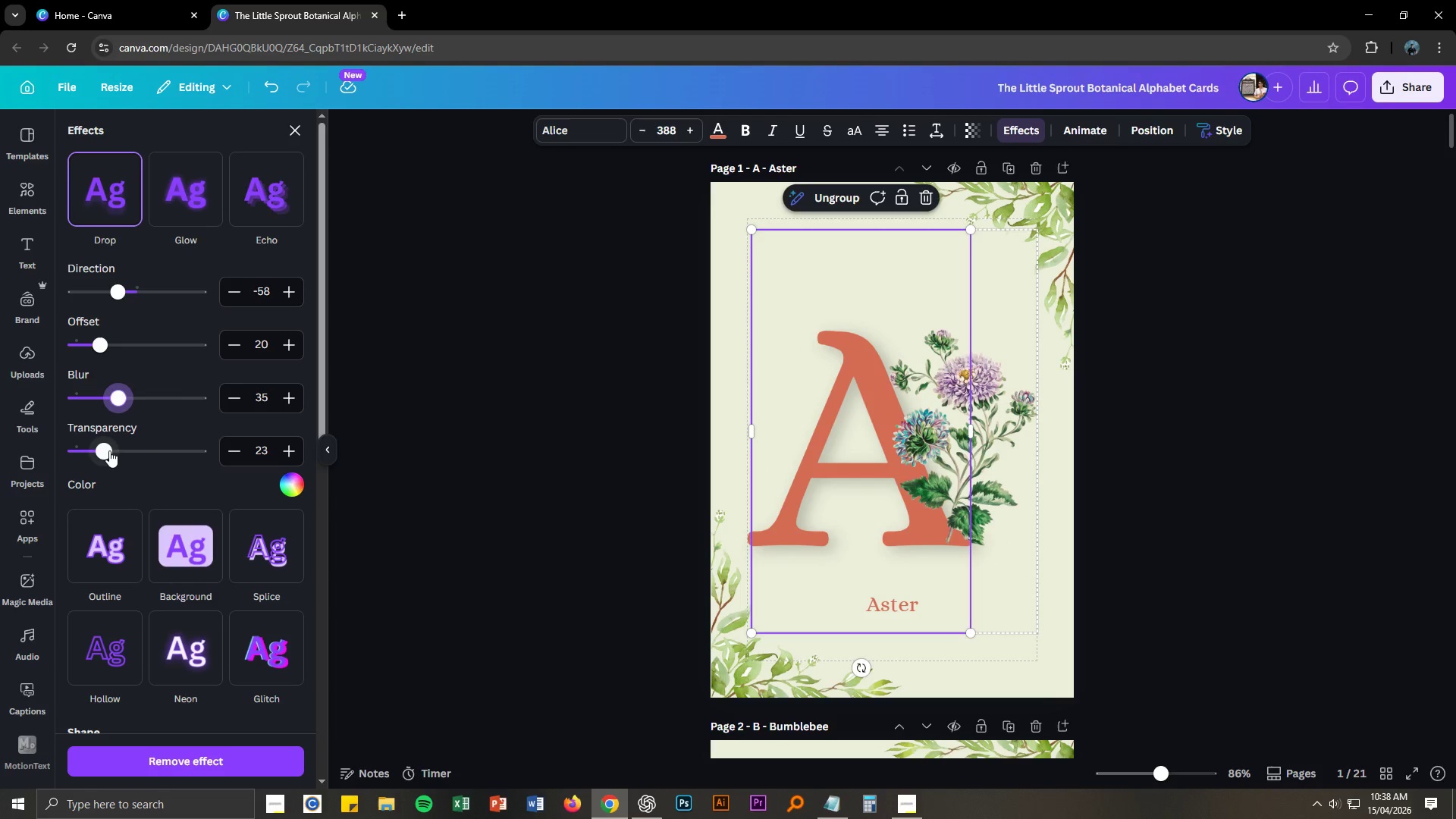 
left_click_drag(start_coordinate=[110, 398], to_coordinate=[39, 399])
 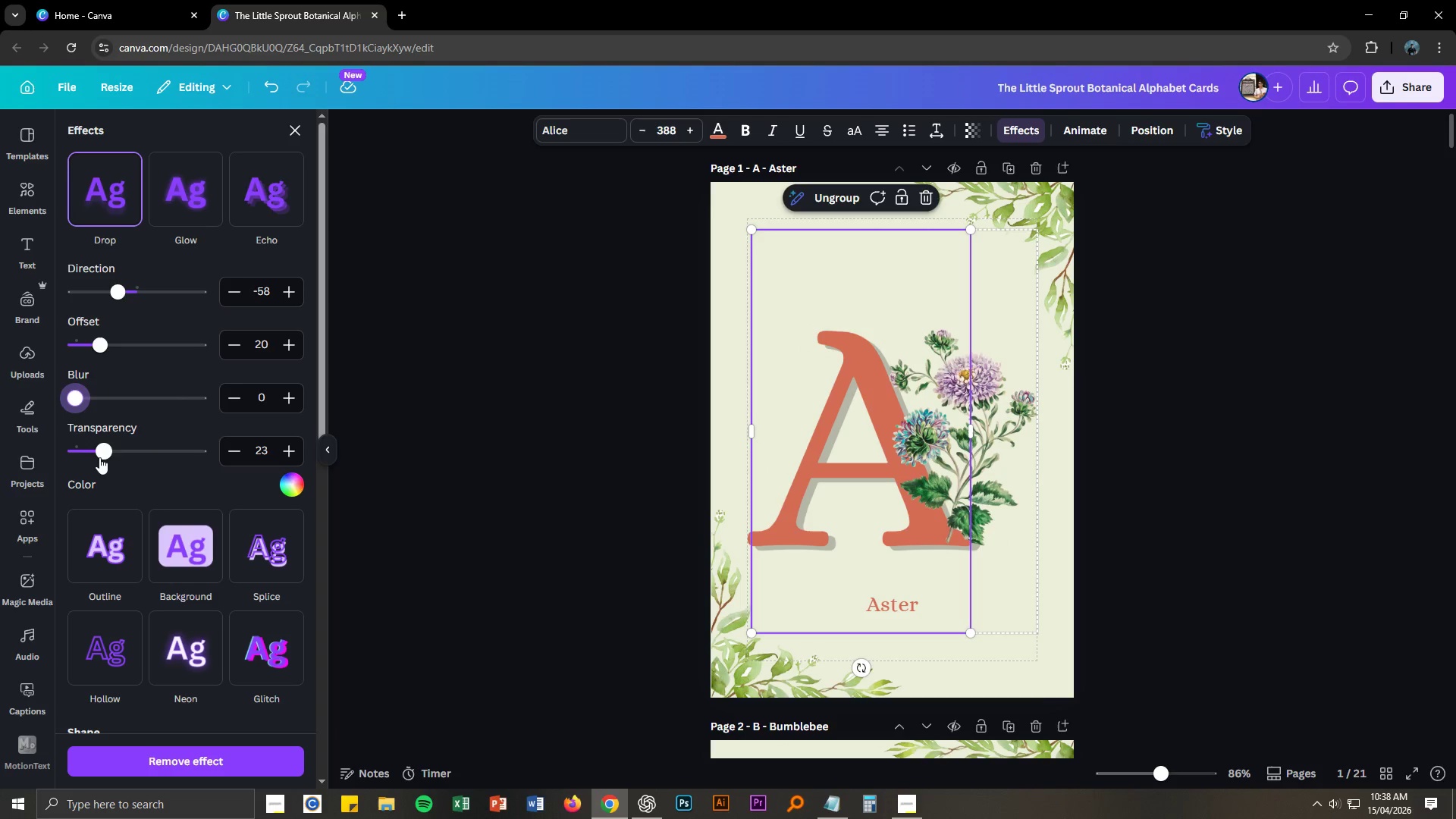 
left_click_drag(start_coordinate=[100, 454], to_coordinate=[85, 453])
 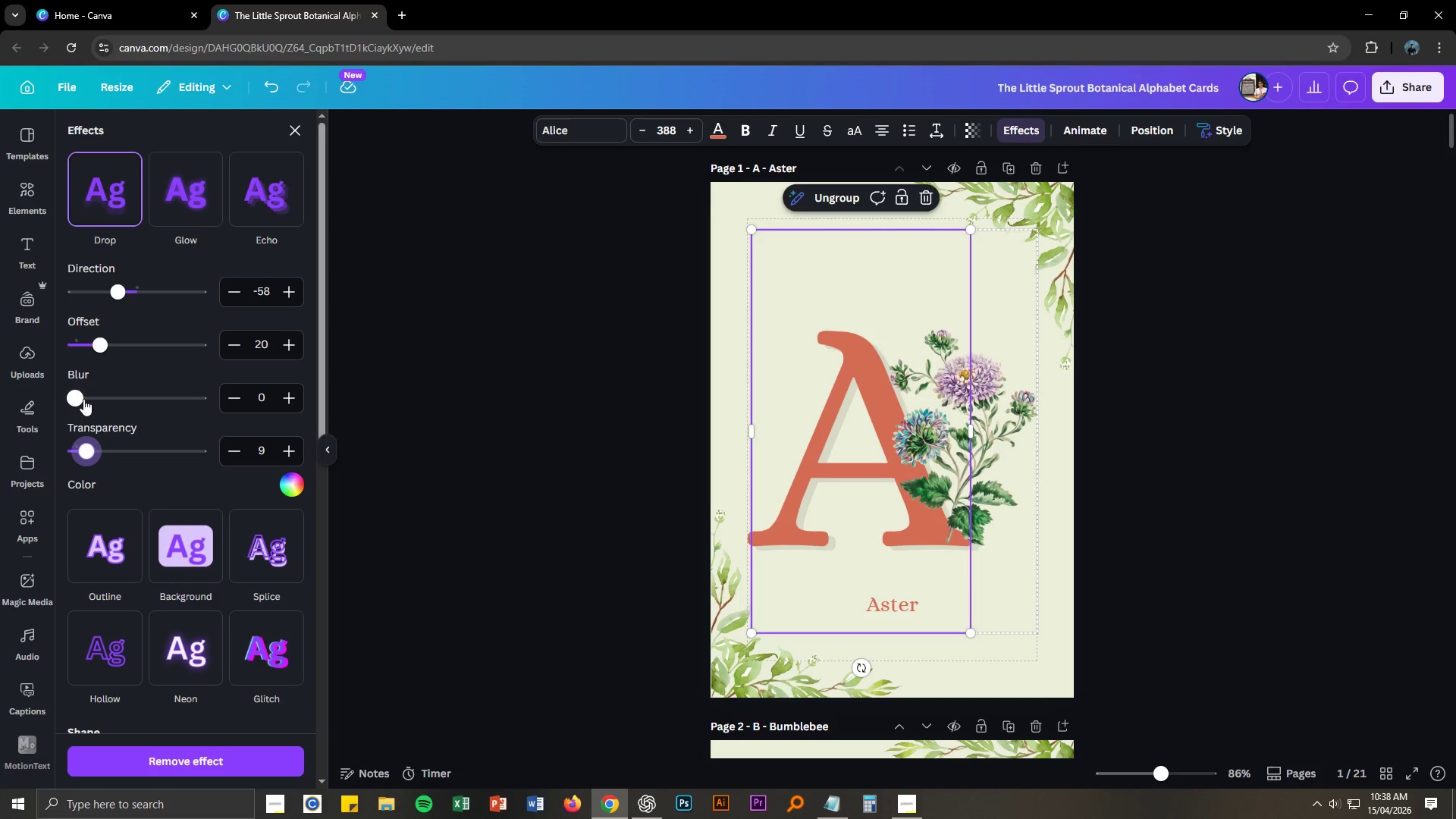 
left_click_drag(start_coordinate=[83, 397], to_coordinate=[90, 398])
 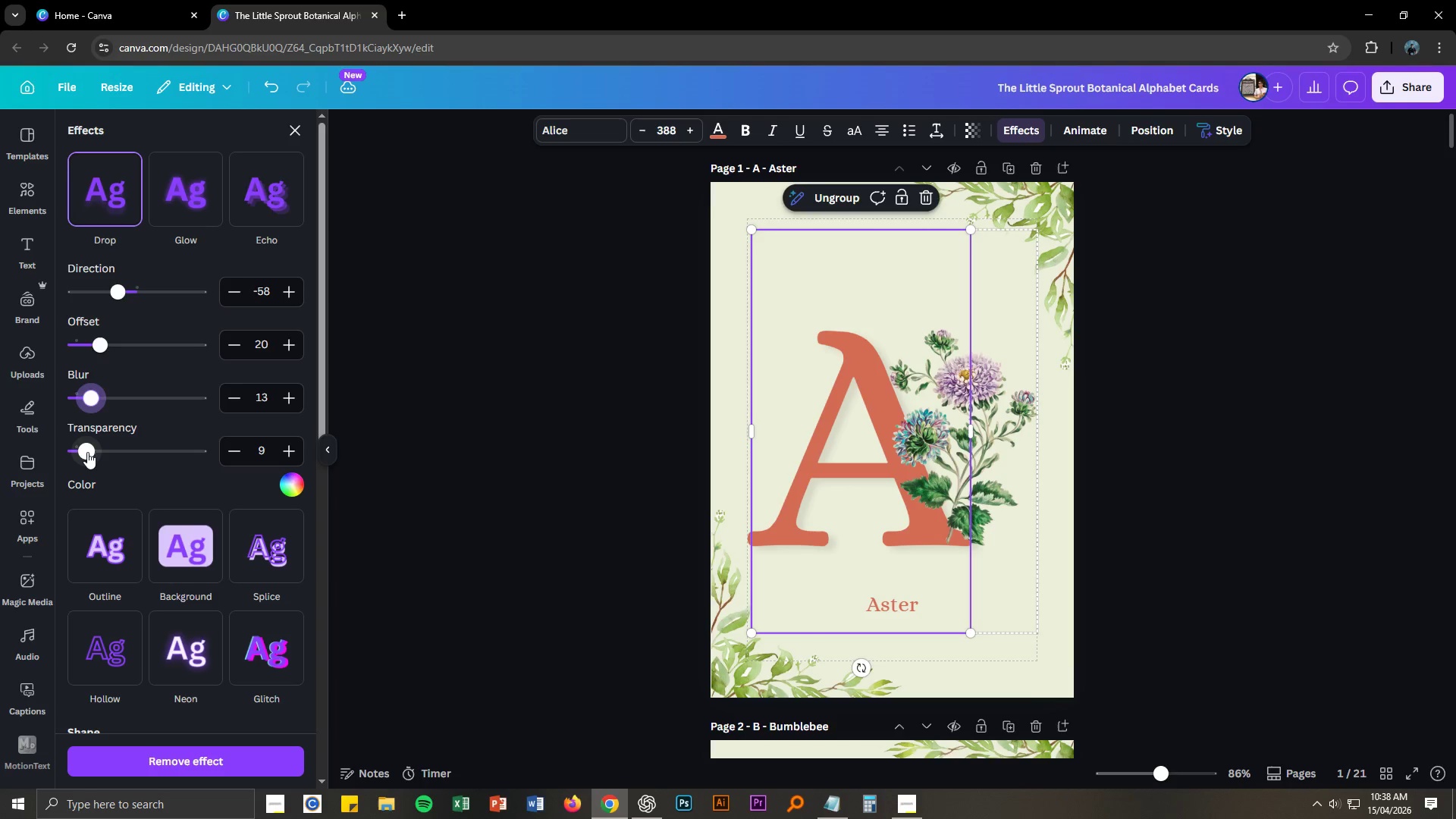 
left_click_drag(start_coordinate=[86, 451], to_coordinate=[91, 450])
 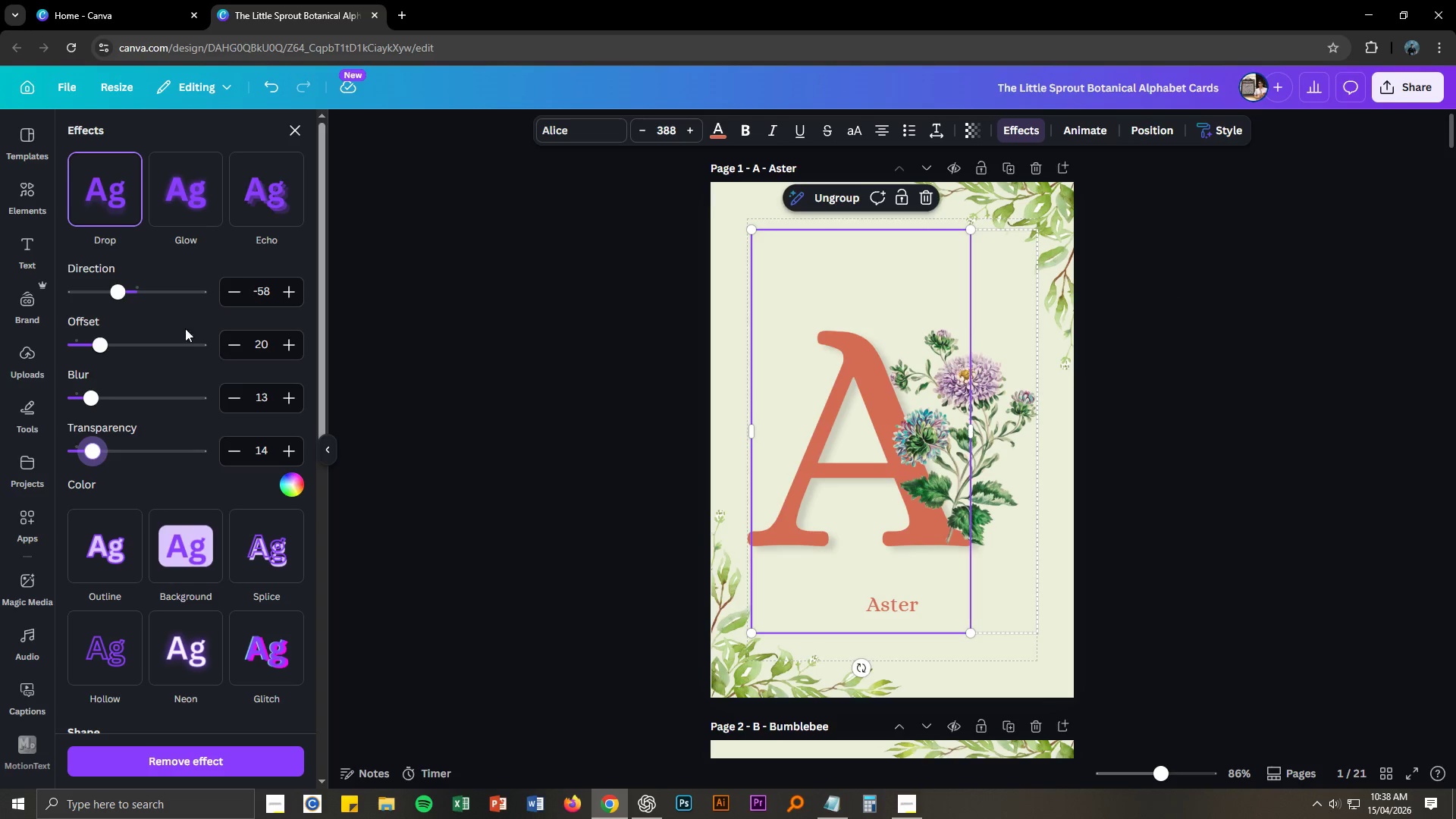 
left_click_drag(start_coordinate=[100, 350], to_coordinate=[96, 353])
 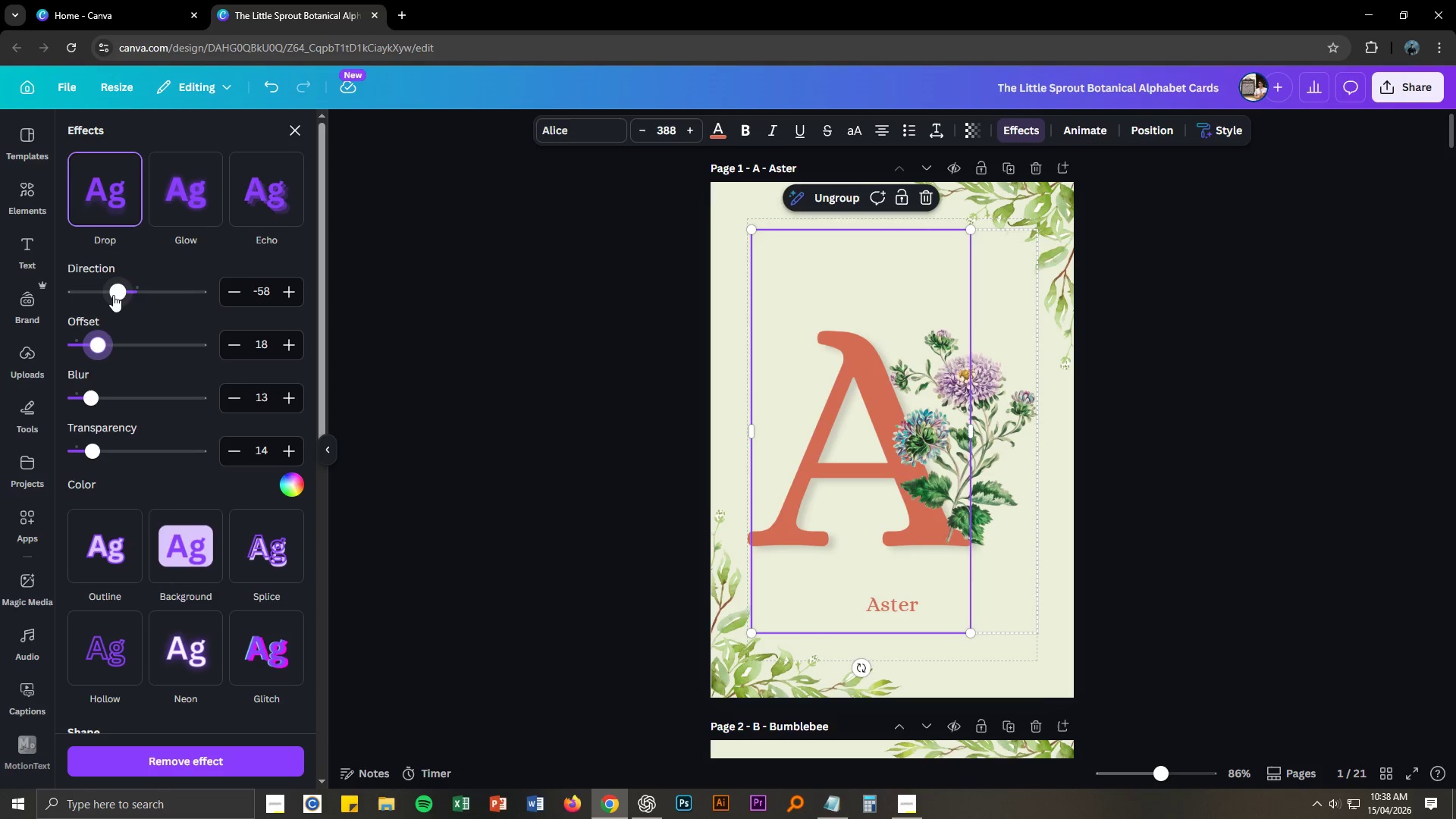 
left_click_drag(start_coordinate=[115, 293], to_coordinate=[118, 300])
 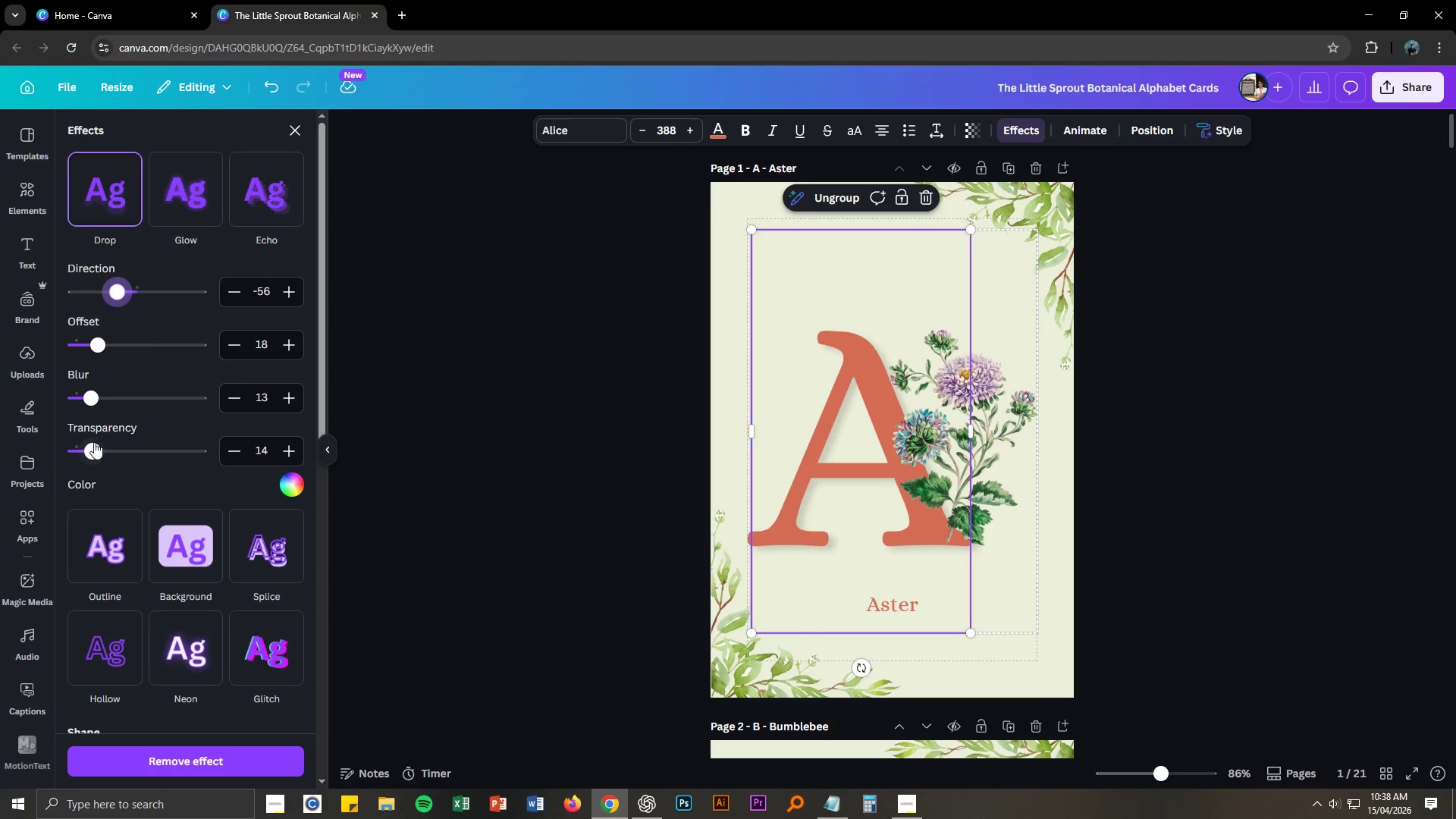 
left_click_drag(start_coordinate=[94, 443], to_coordinate=[100, 444])
 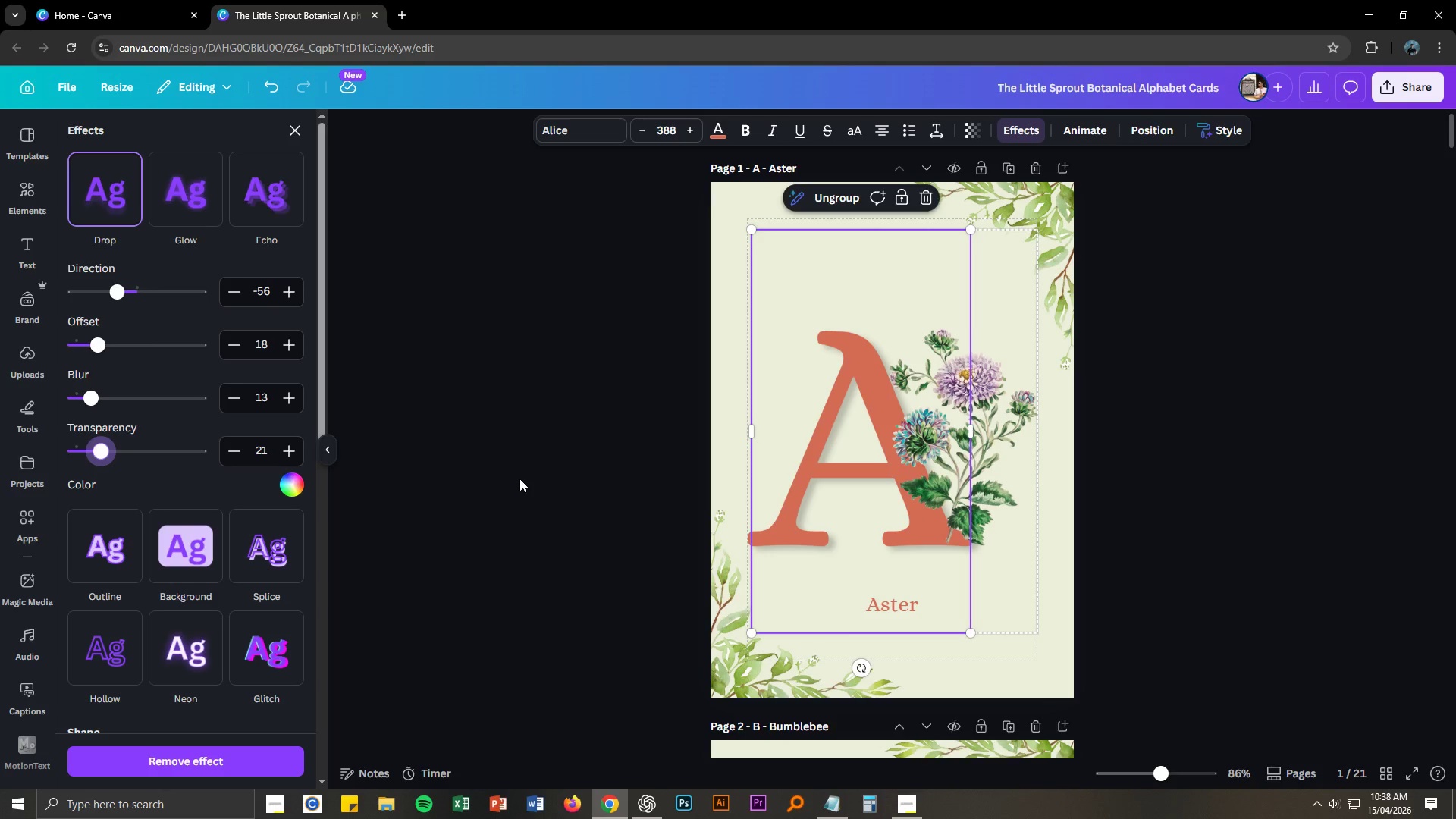 
left_click([519, 479])
 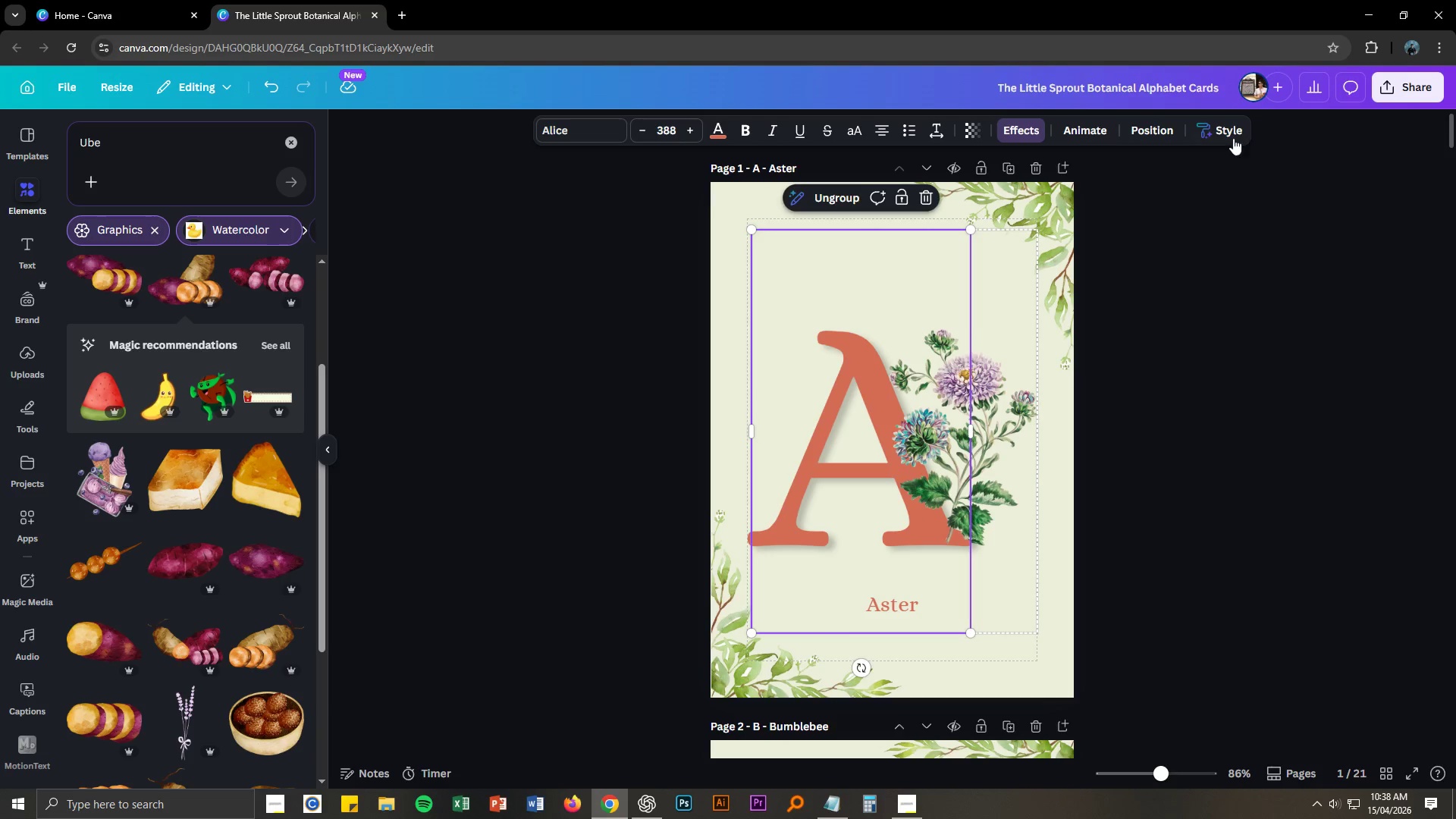 
left_click([1212, 139])
 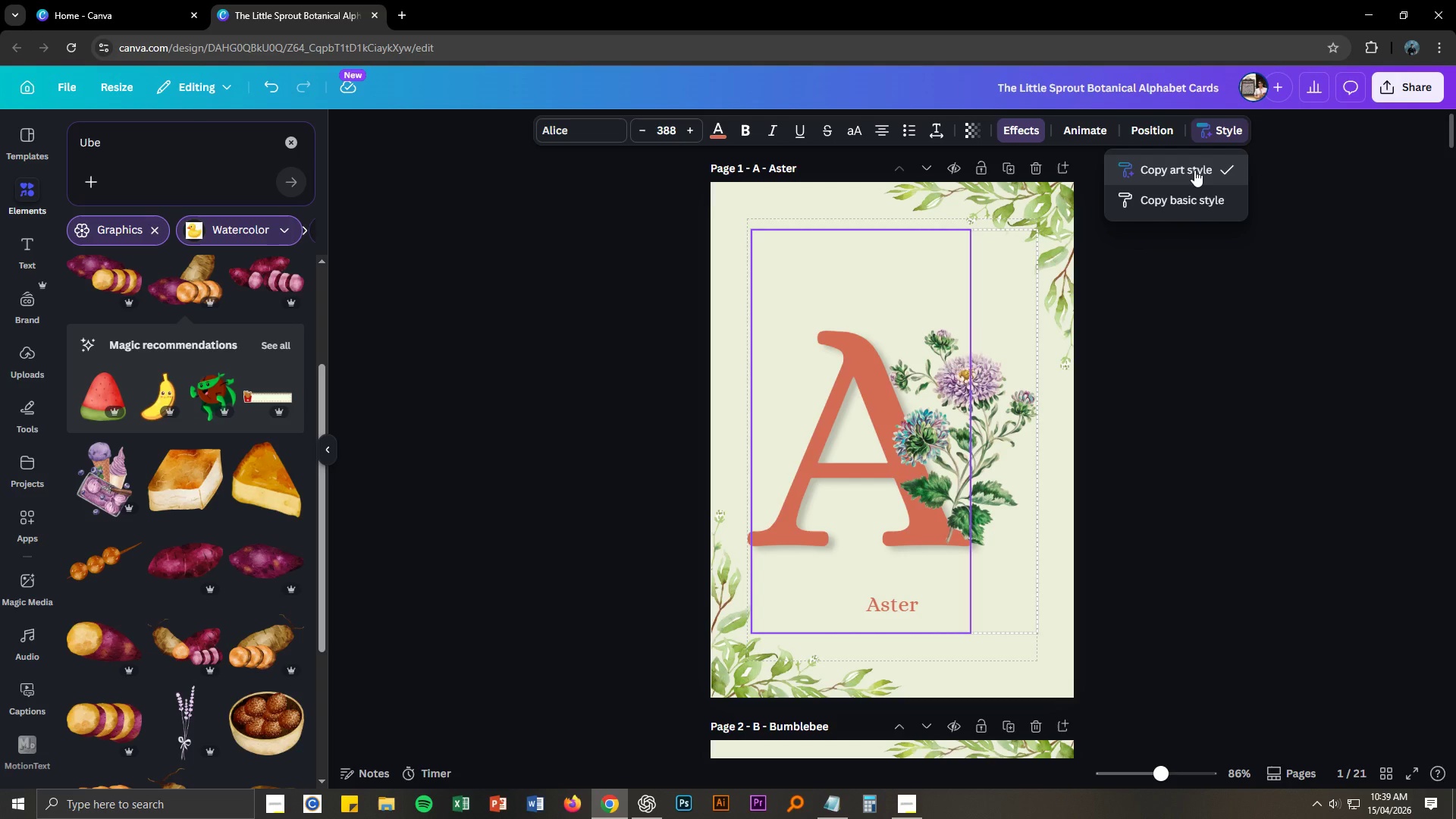 
left_click([1203, 170])
 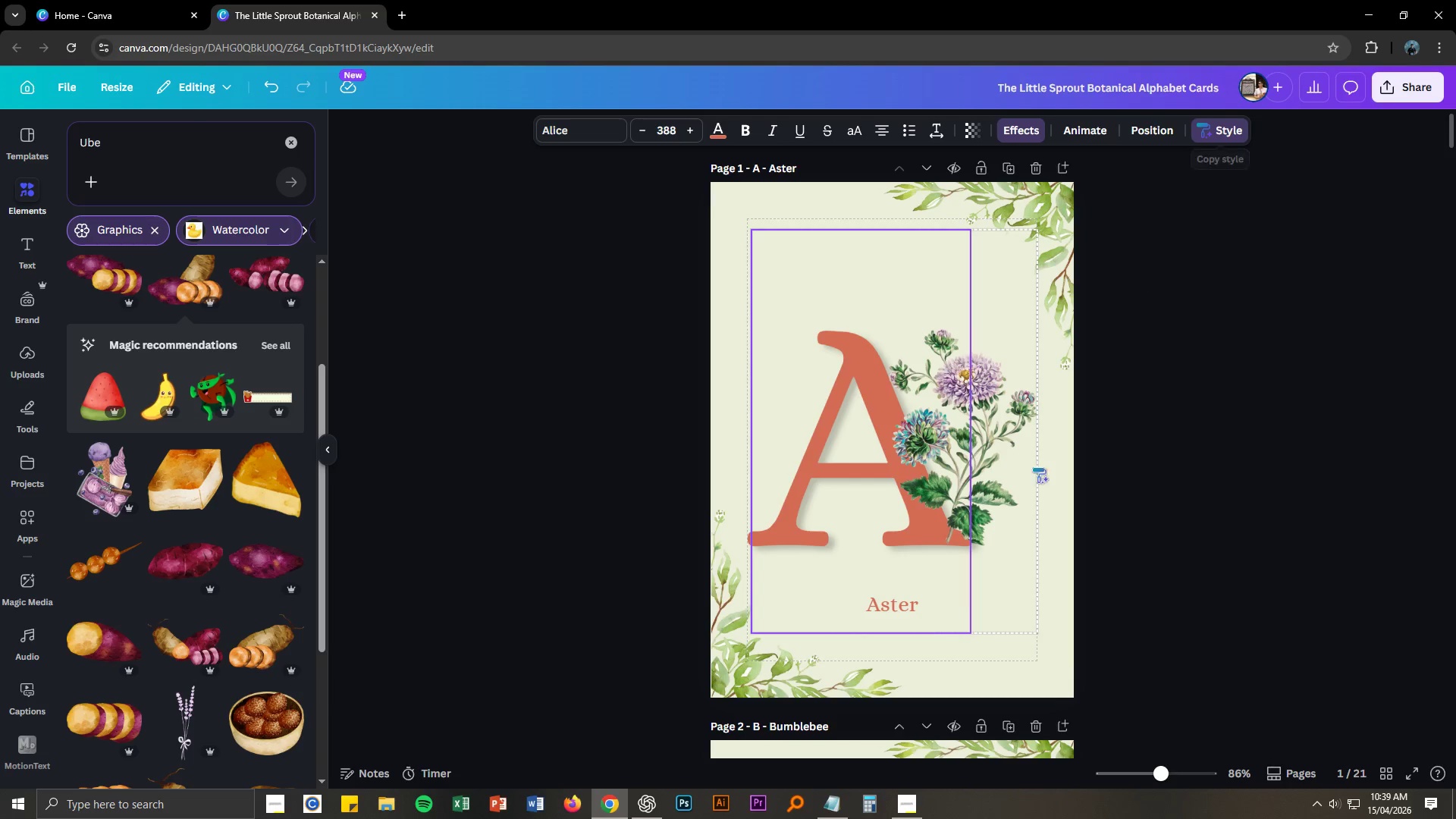 
scroll: coordinate [904, 687], scroll_direction: down, amount: 4.0
 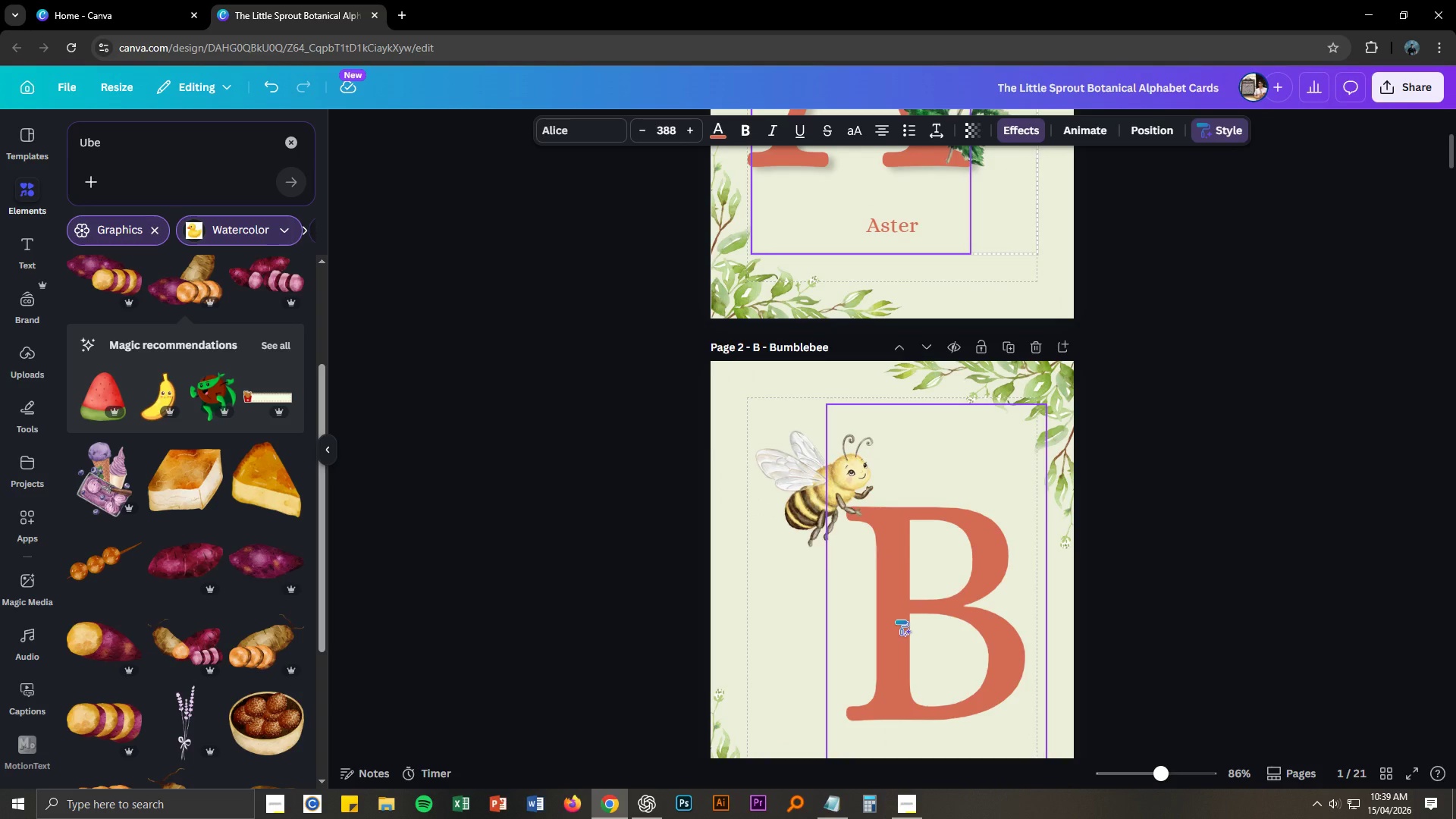 
left_click([902, 620])
 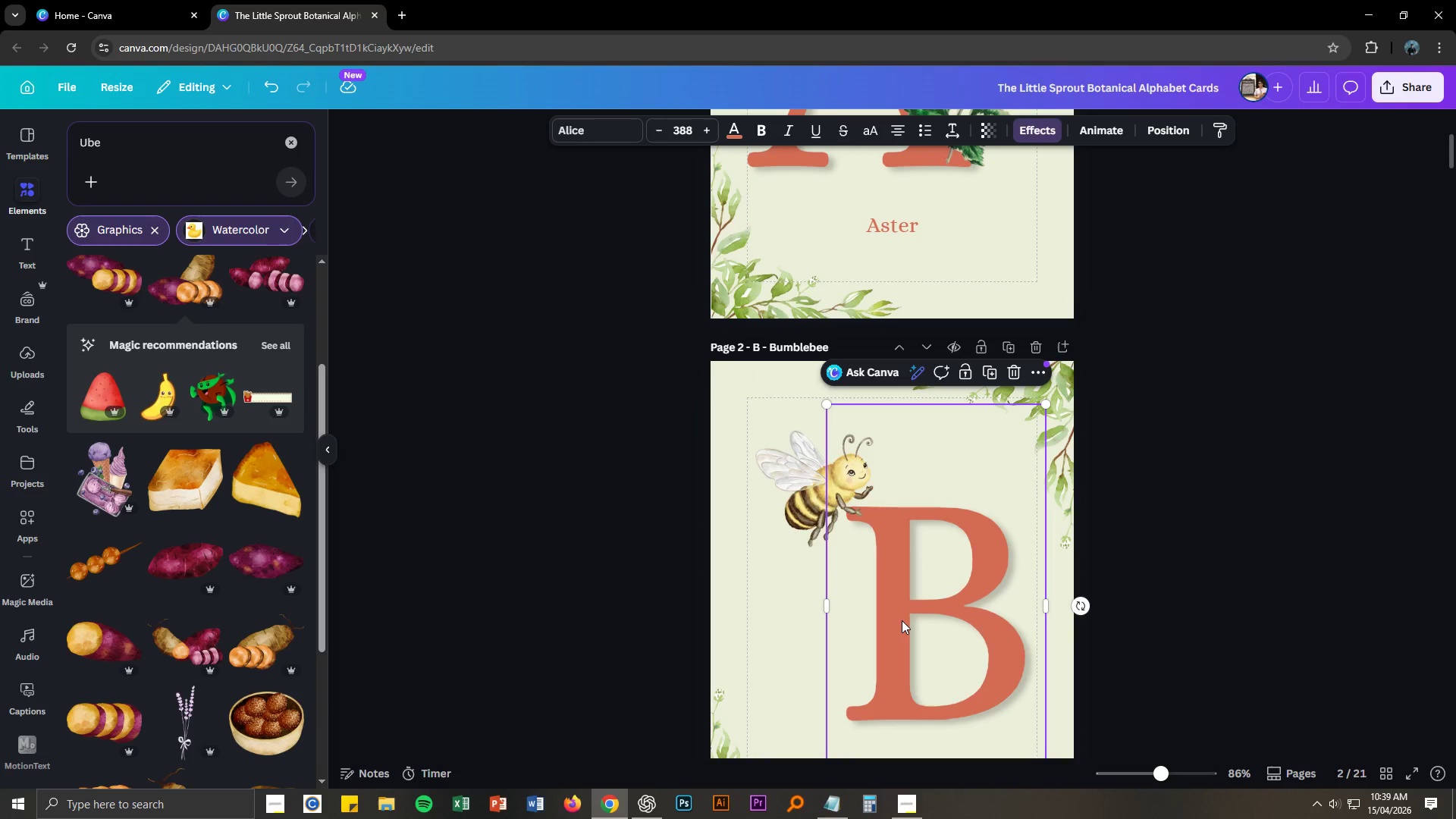 
scroll: coordinate [902, 620], scroll_direction: down, amount: 5.0
 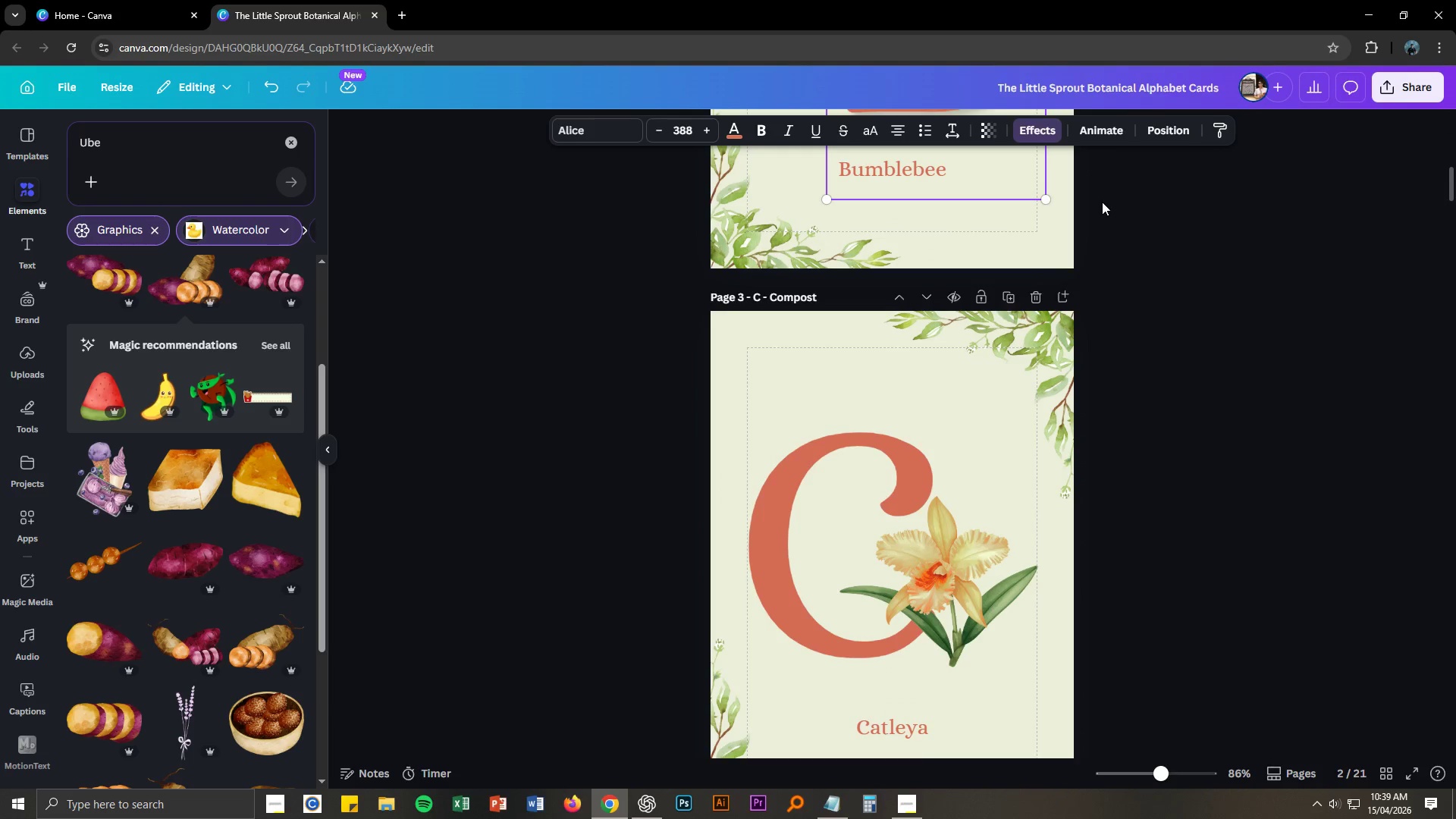 
left_click([1220, 133])
 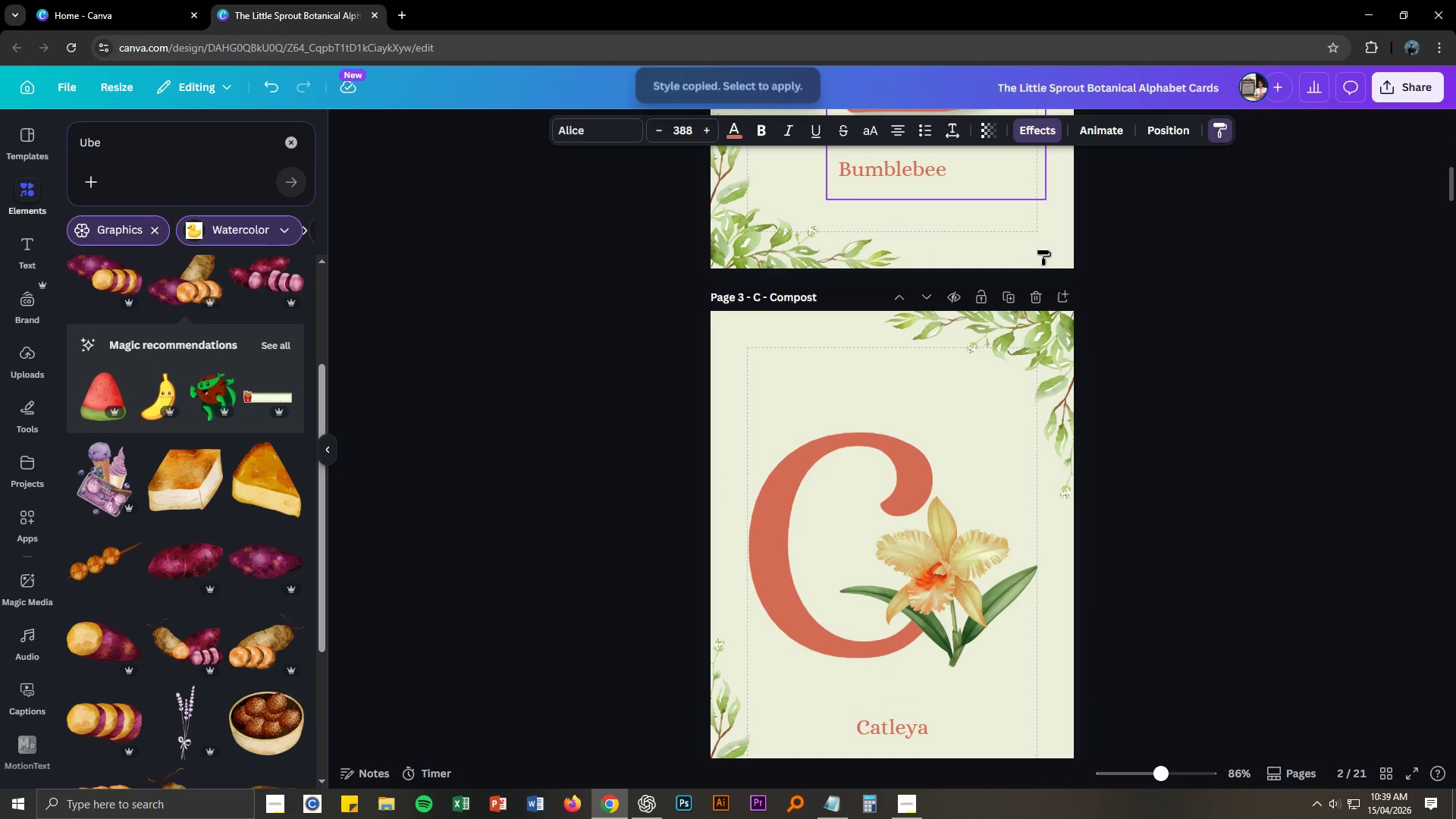 
scroll: coordinate [1062, 293], scroll_direction: up, amount: 2.0
 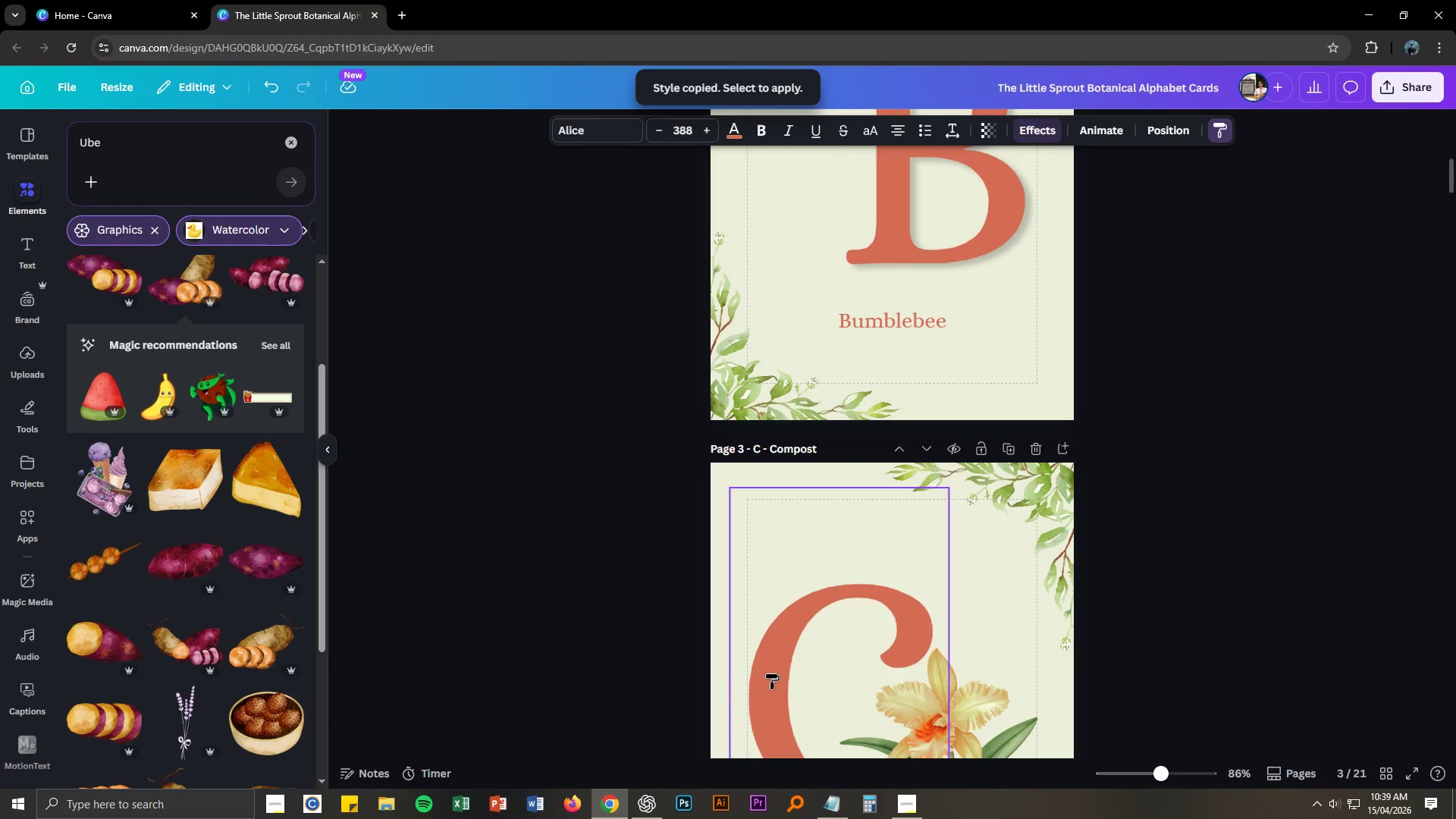 
scroll: coordinate [705, 607], scroll_direction: down, amount: 7.0
 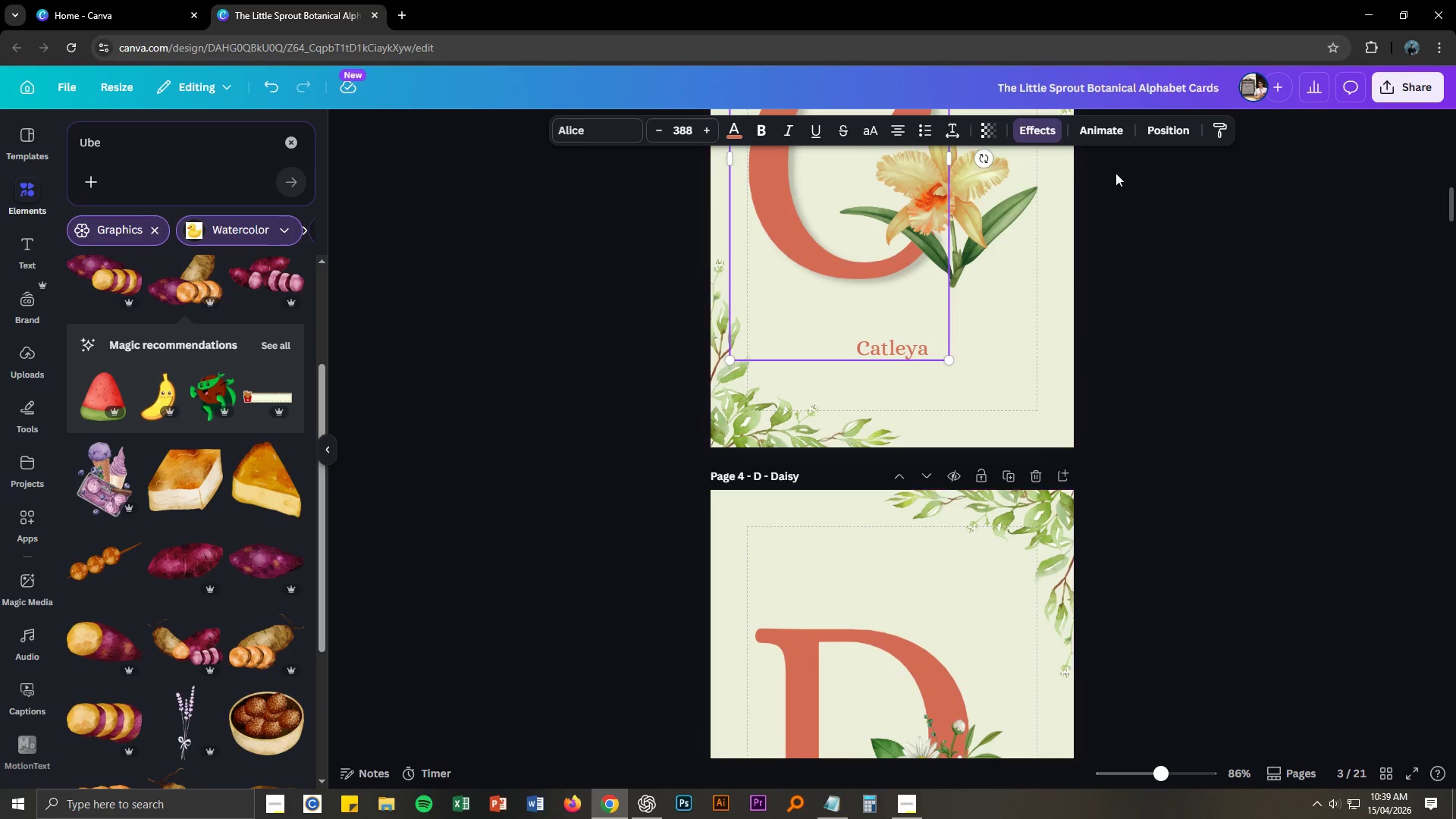 
left_click([1227, 134])
 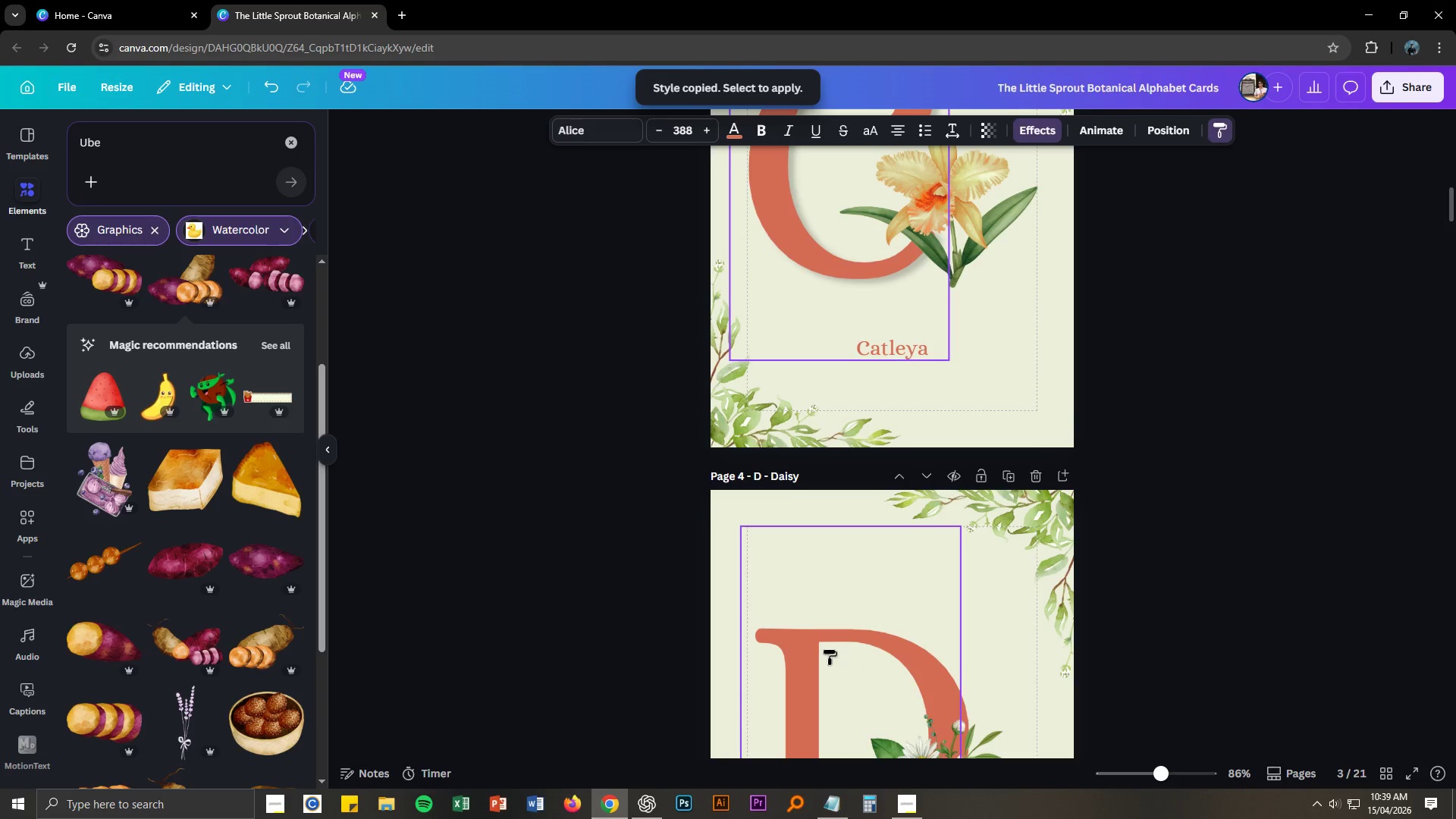 
left_click([814, 648])
 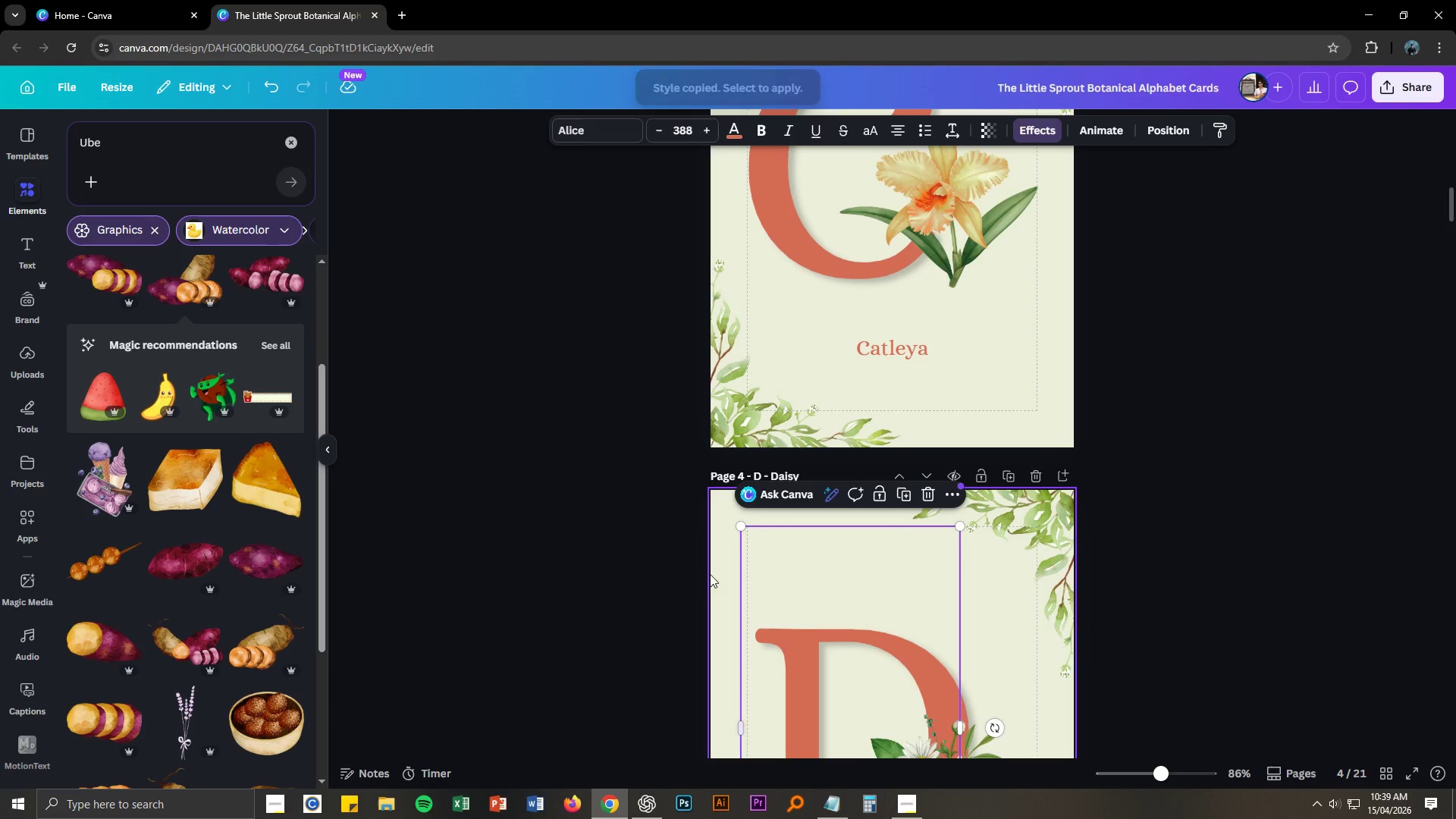 
scroll: coordinate [705, 572], scroll_direction: down, amount: 2.0
 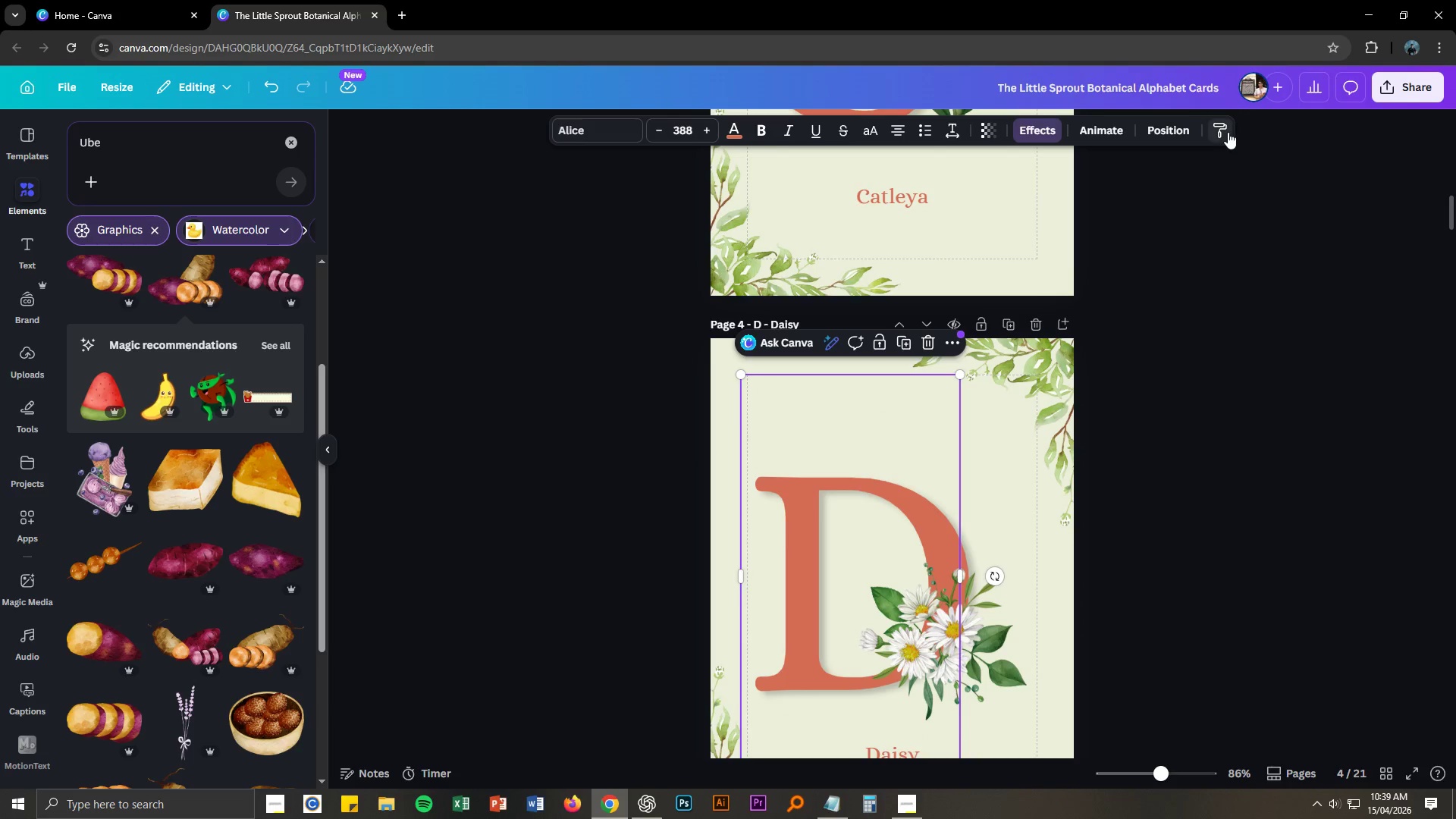 
left_click([1224, 133])
 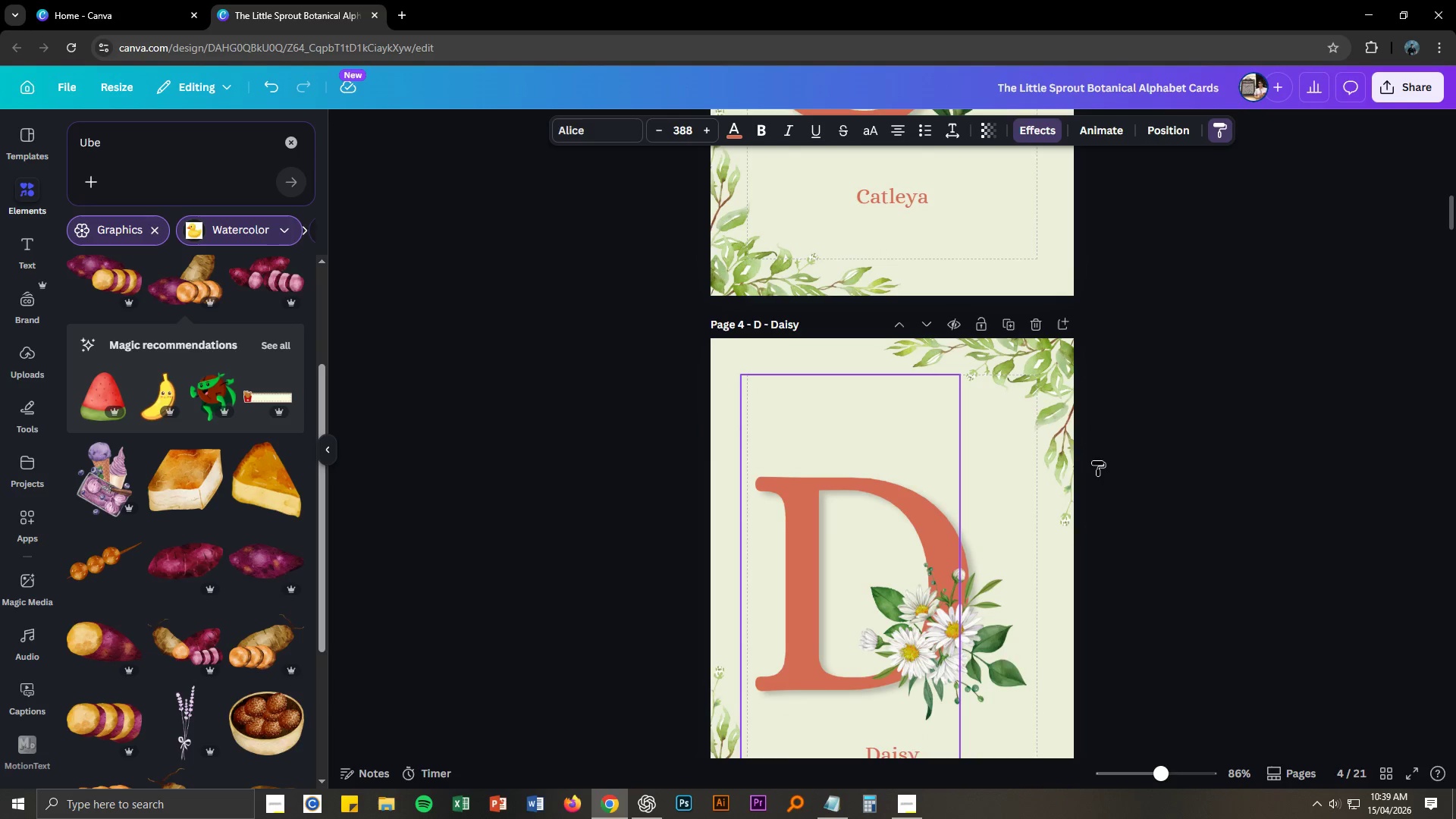 
scroll: coordinate [1093, 522], scroll_direction: down, amount: 7.0
 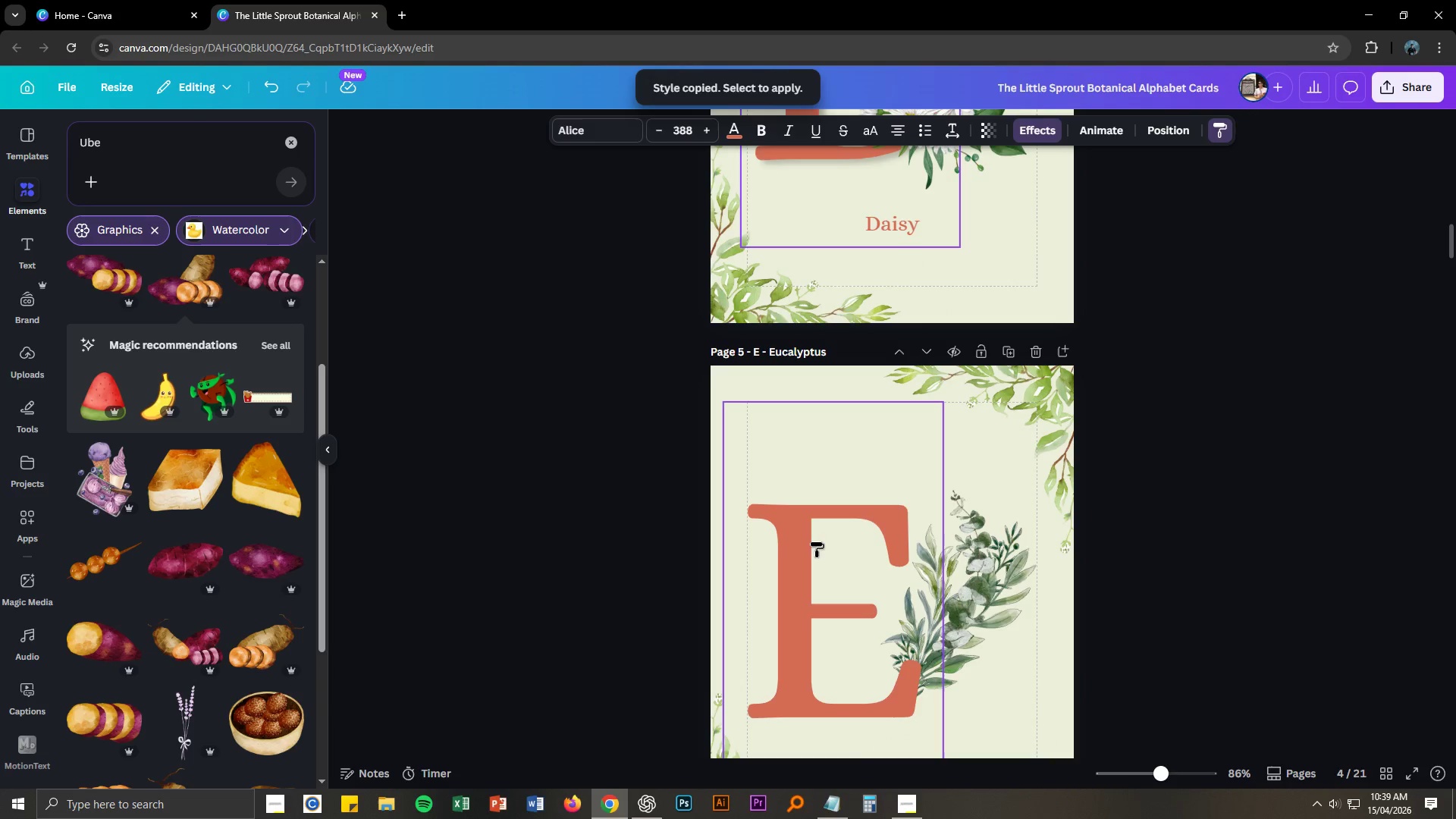 
left_click([812, 542])
 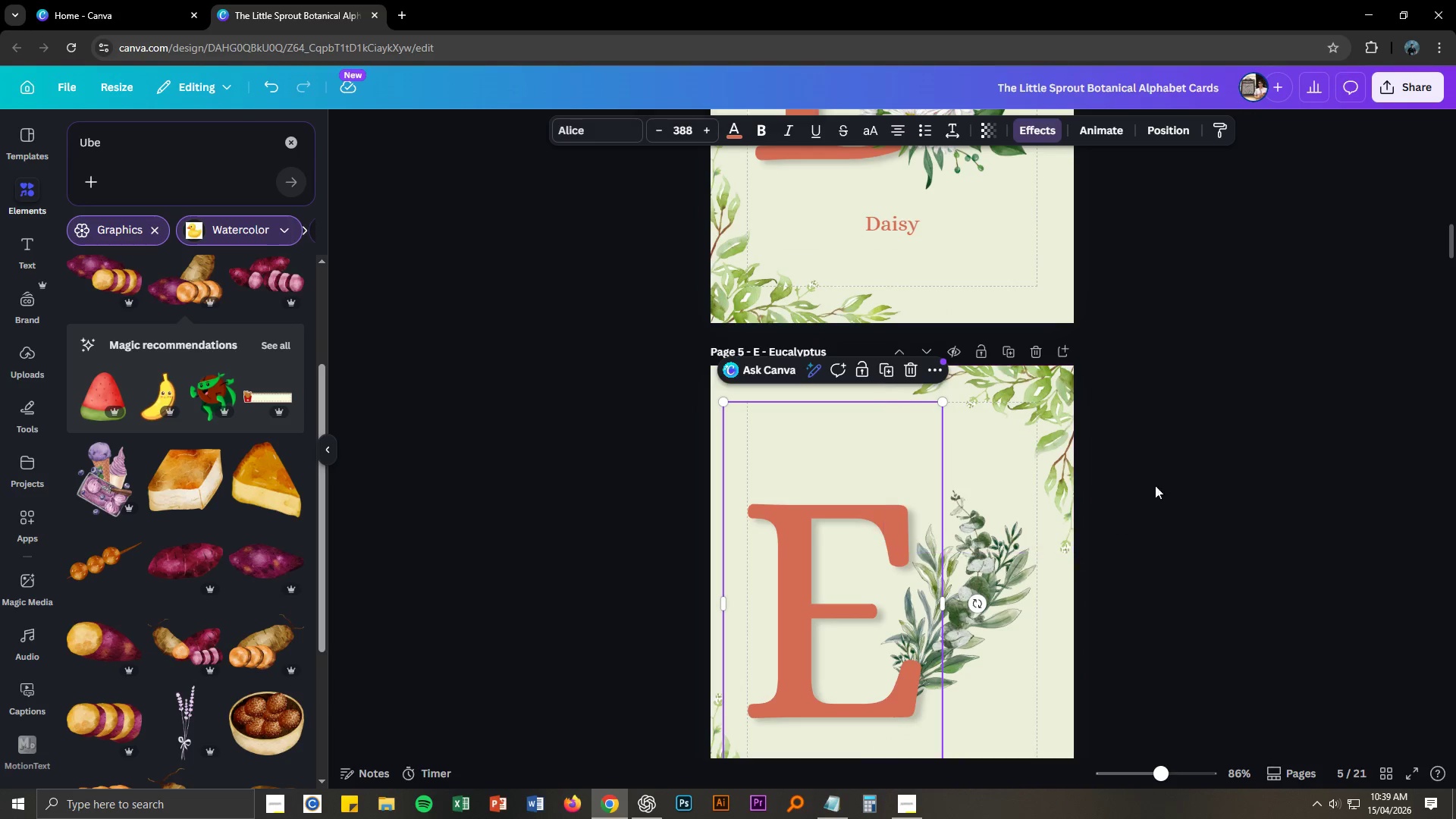 
scroll: coordinate [1171, 479], scroll_direction: down, amount: 3.0
 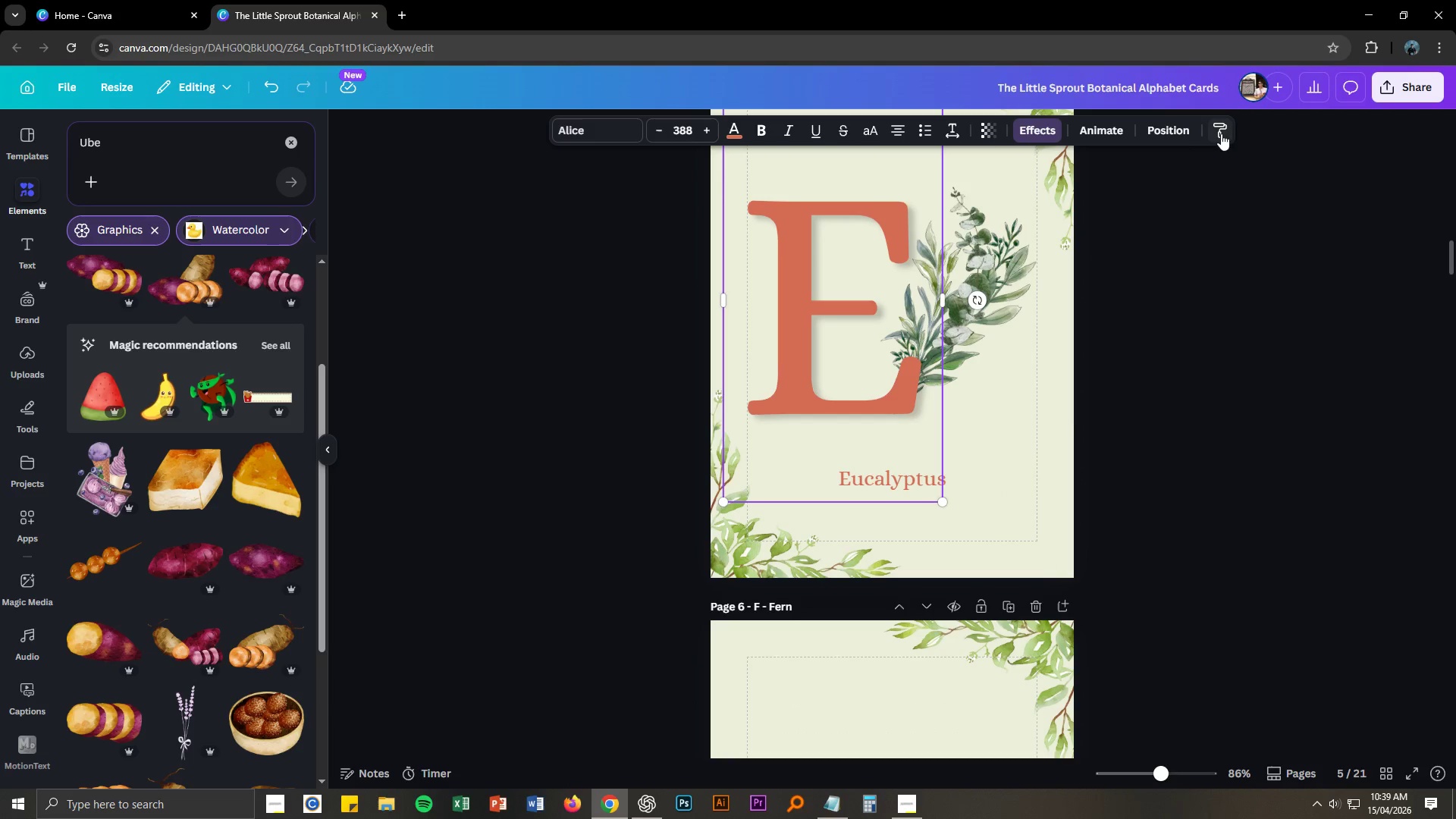 
left_click([1219, 133])
 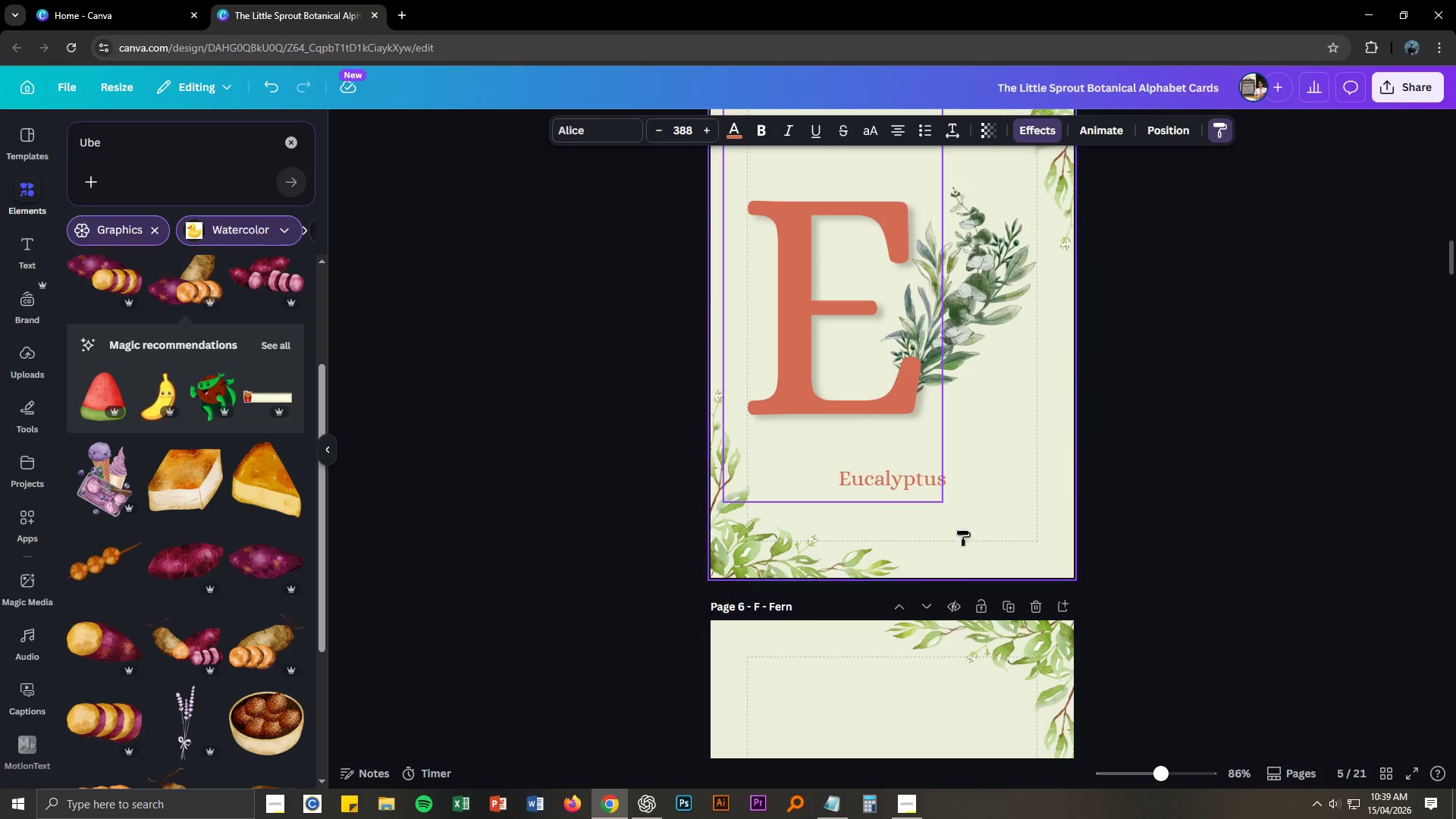 
scroll: coordinate [965, 554], scroll_direction: down, amount: 6.0
 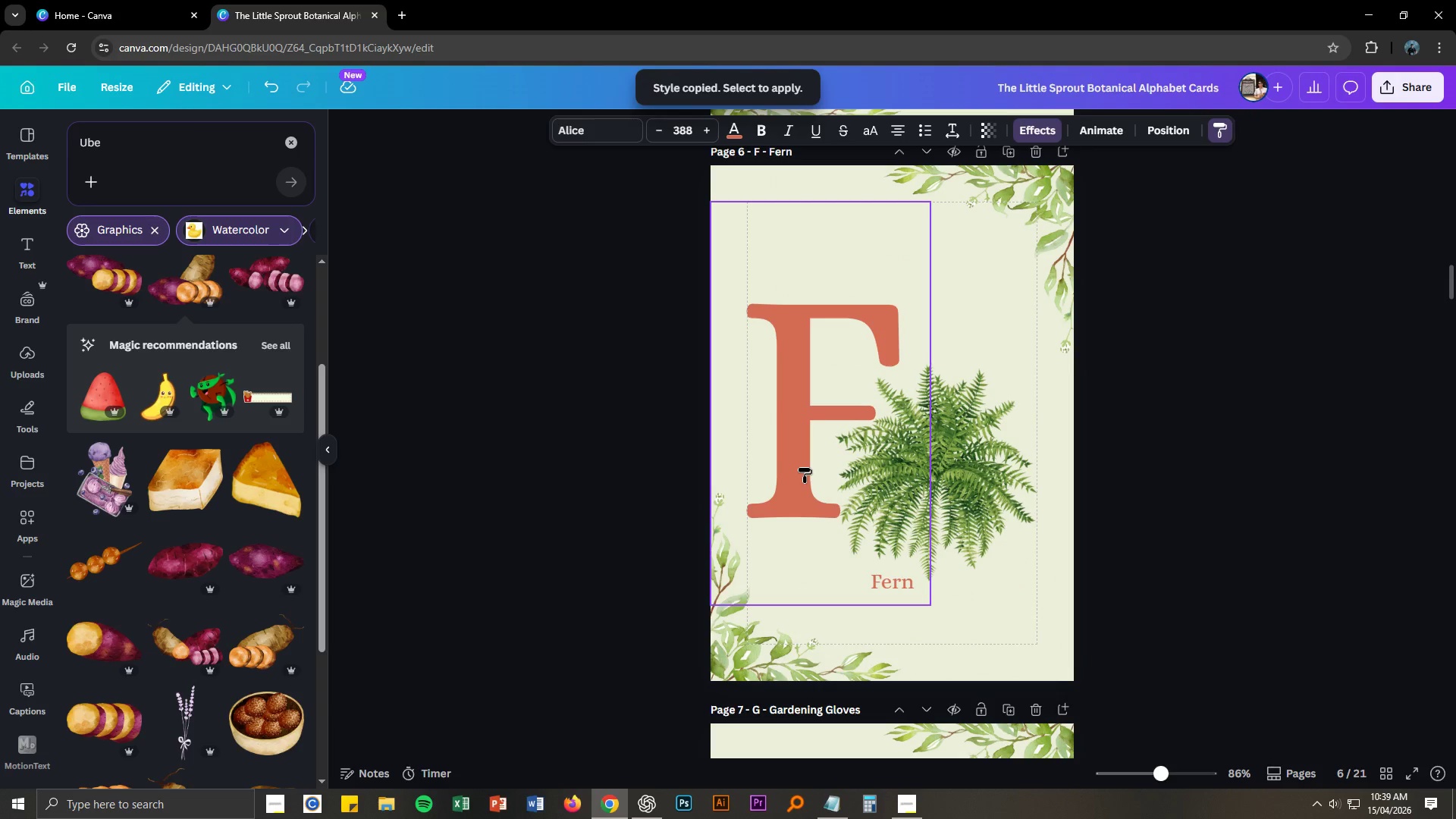 
left_click([805, 467])
 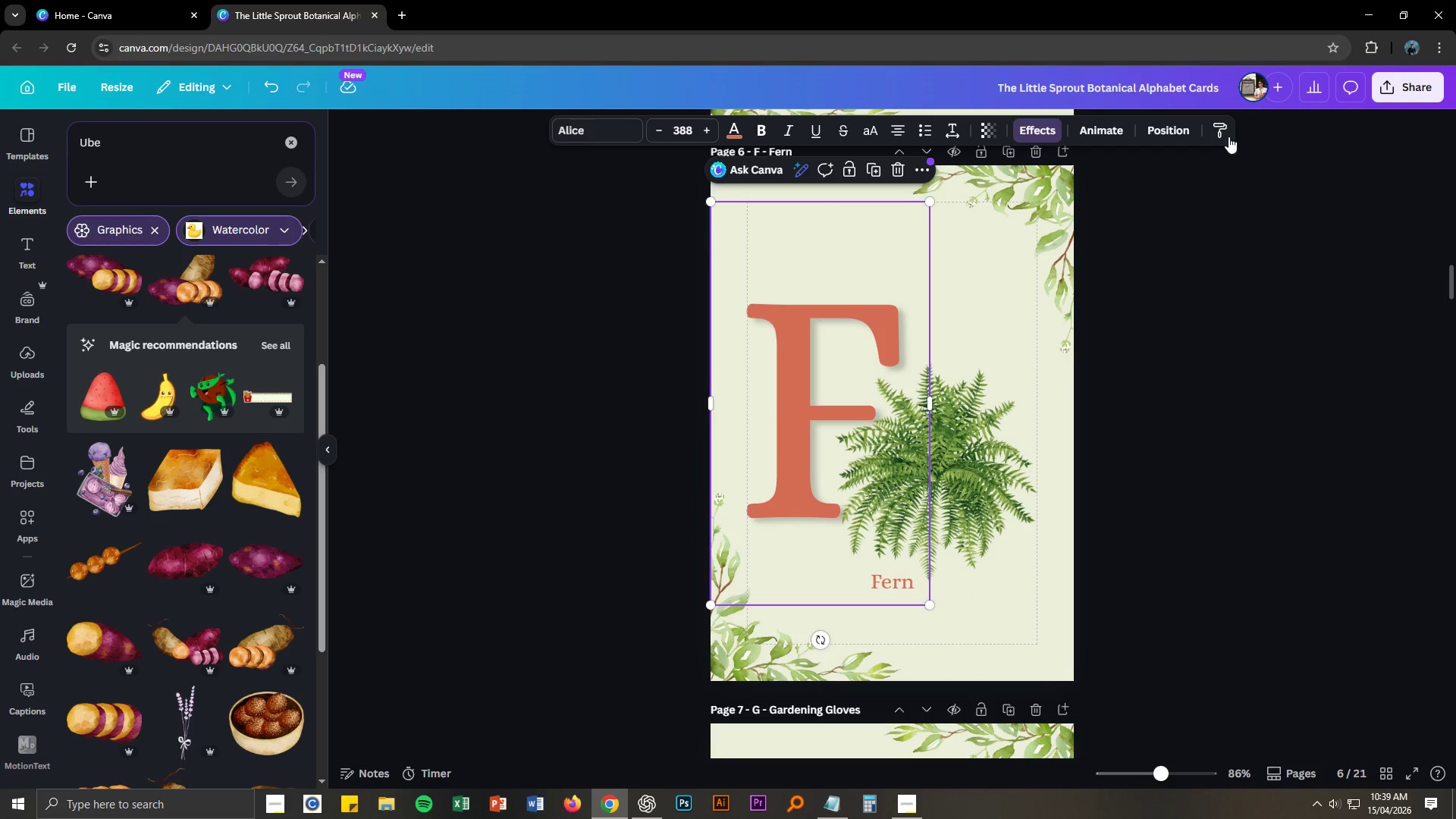 
left_click([1224, 133])
 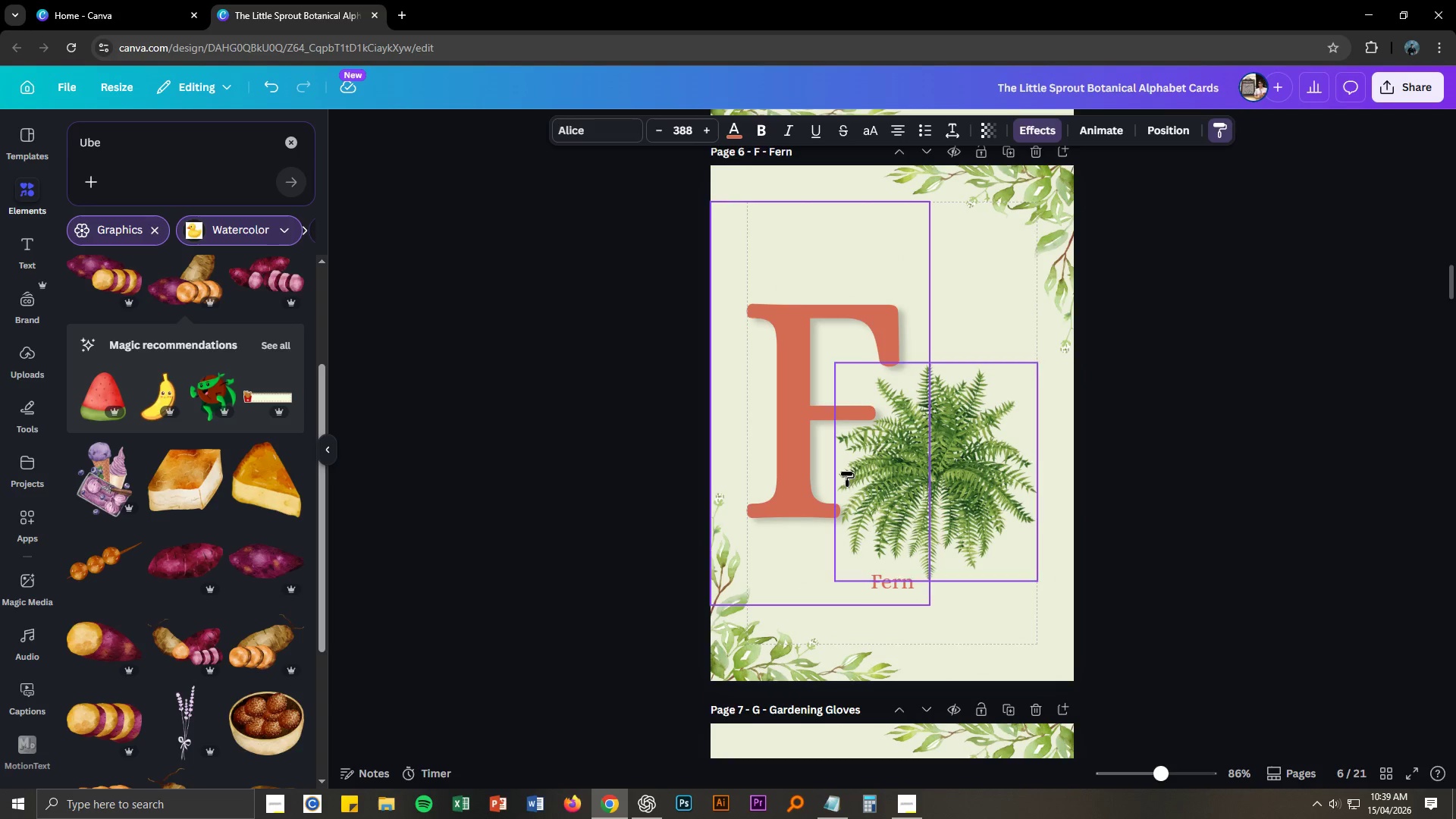 
scroll: coordinate [796, 529], scroll_direction: down, amount: 6.0
 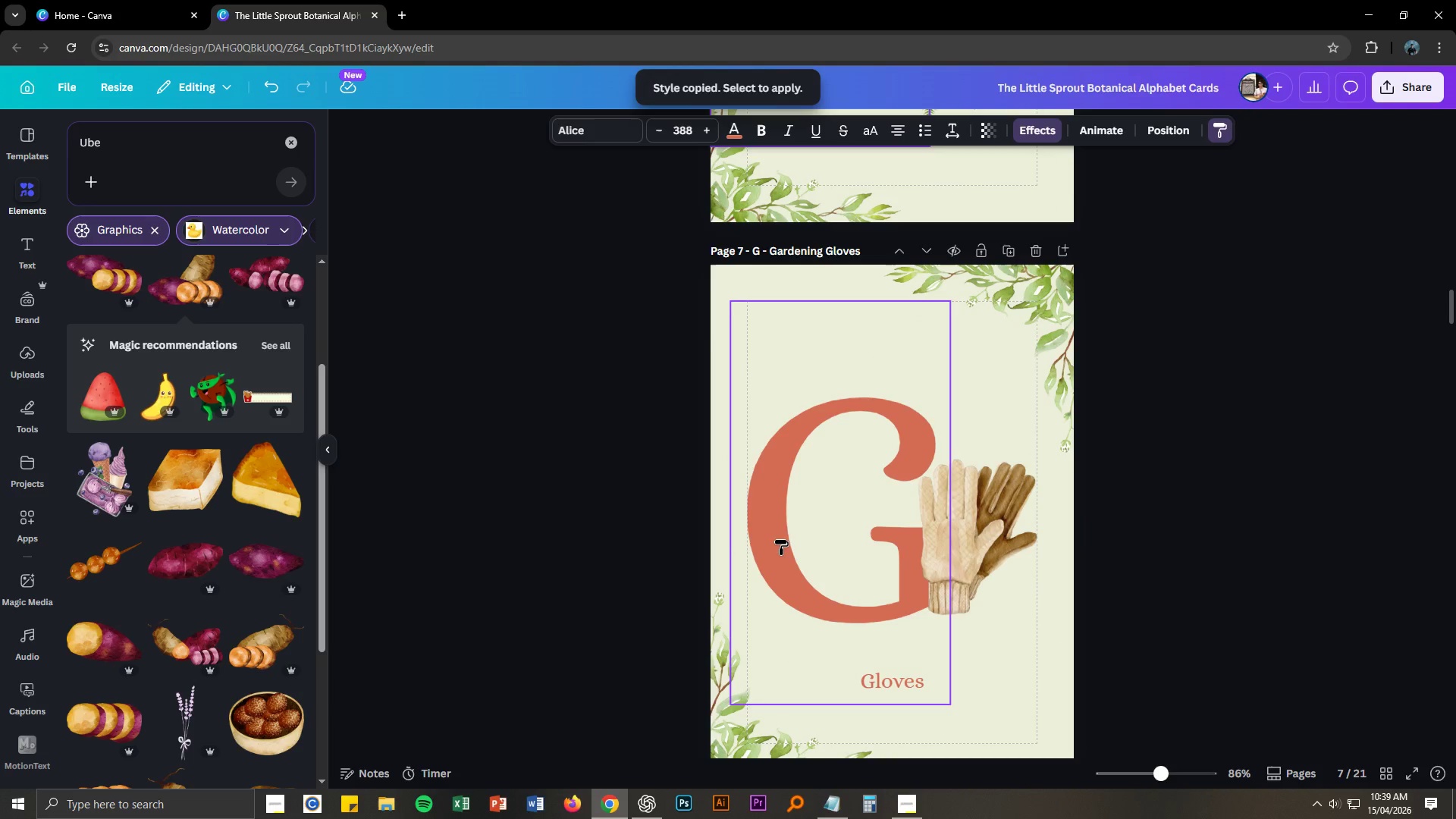 
left_click([781, 540])
 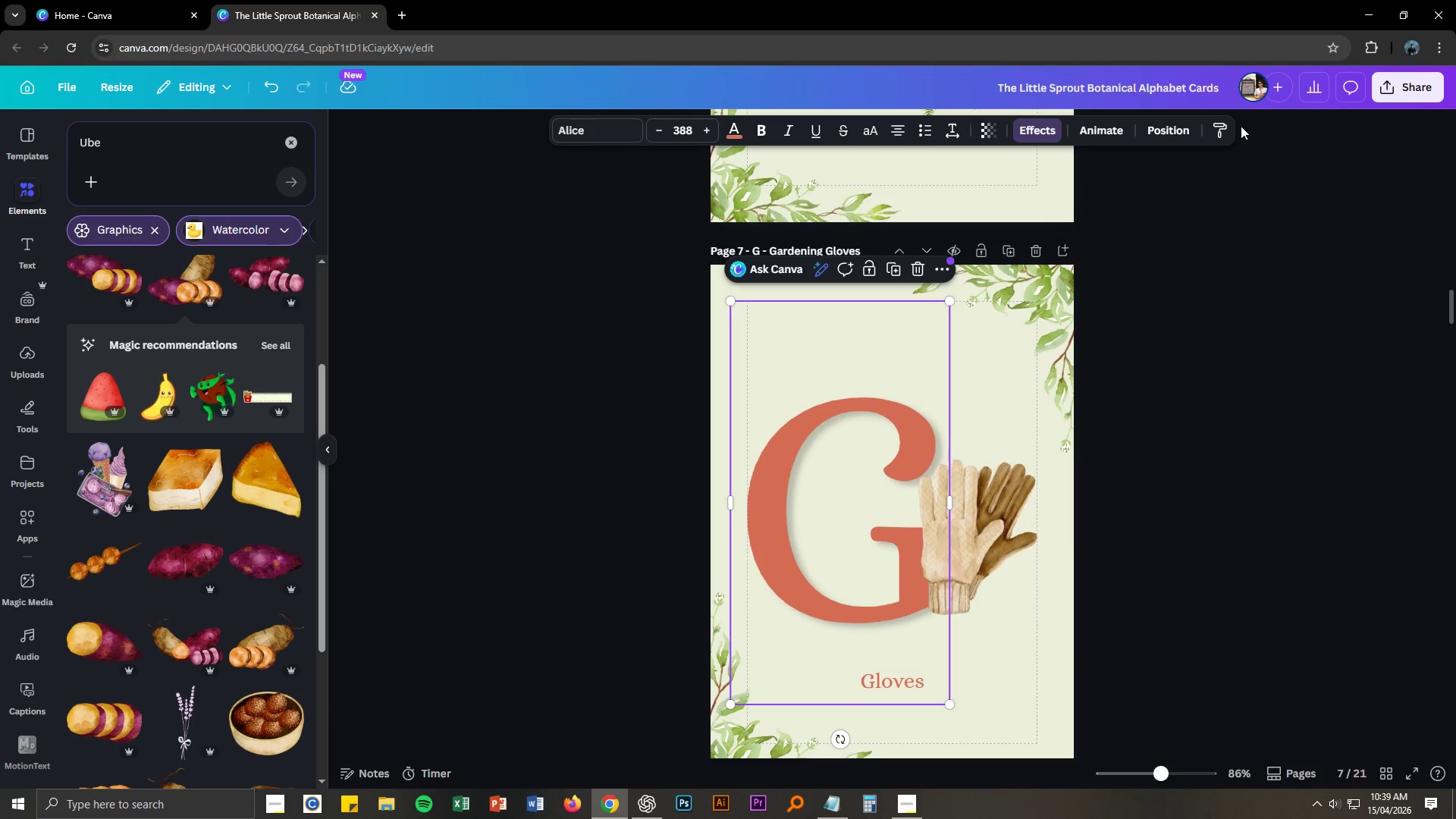 
left_click([1217, 130])
 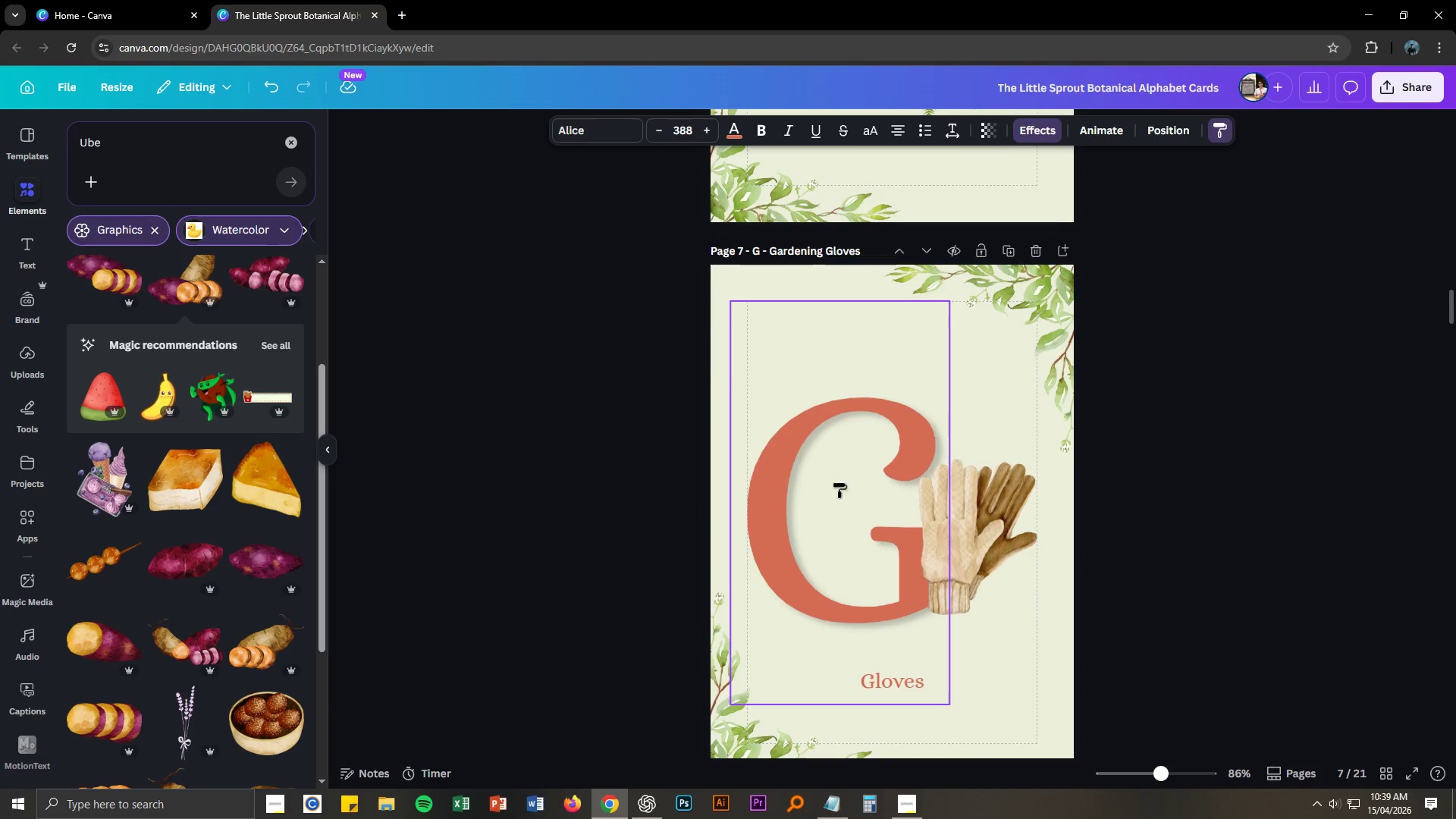 
left_click([798, 535])
 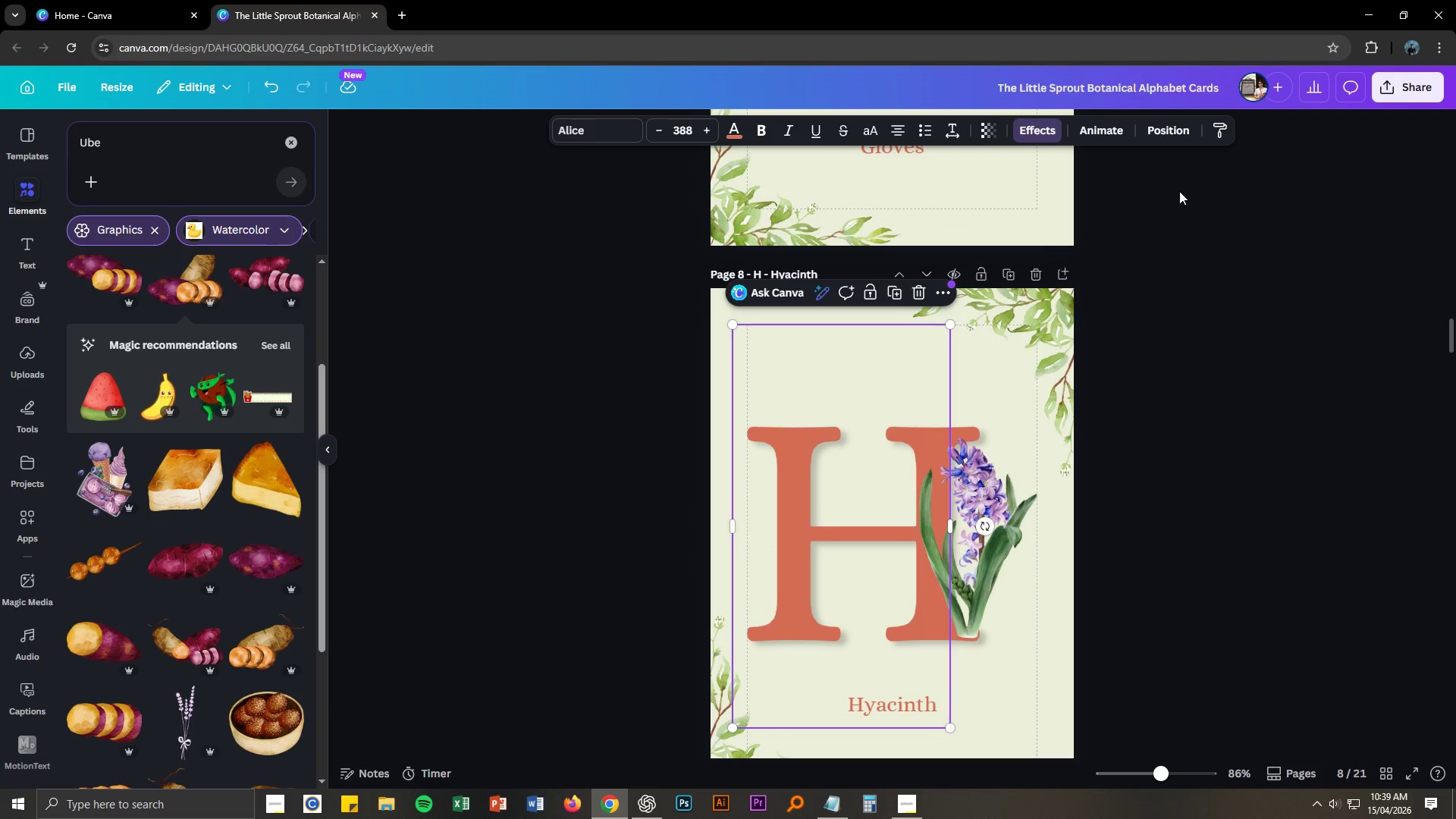 
scroll: coordinate [802, 519], scroll_direction: down, amount: 7.0
 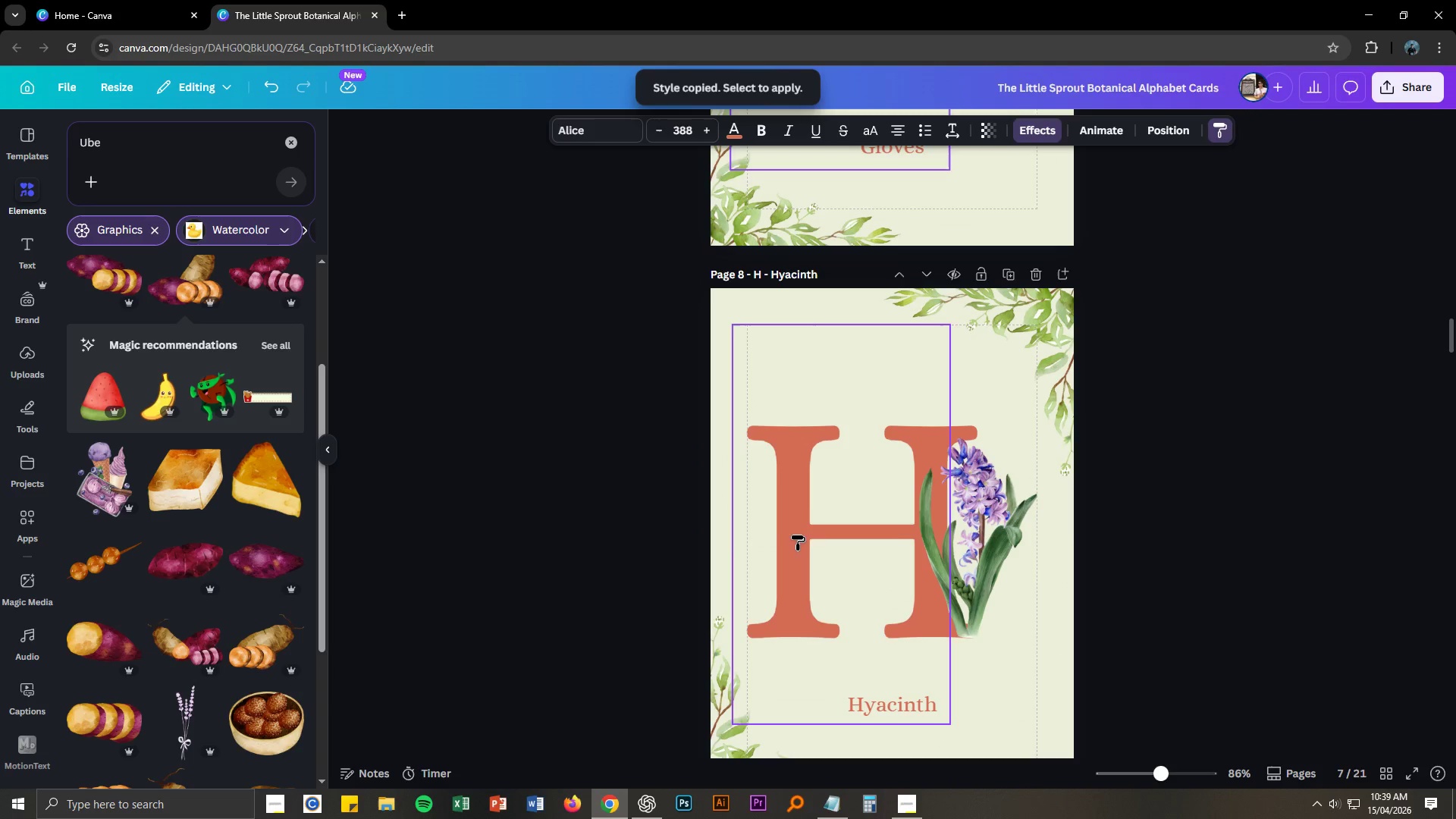 
left_click([1216, 127])
 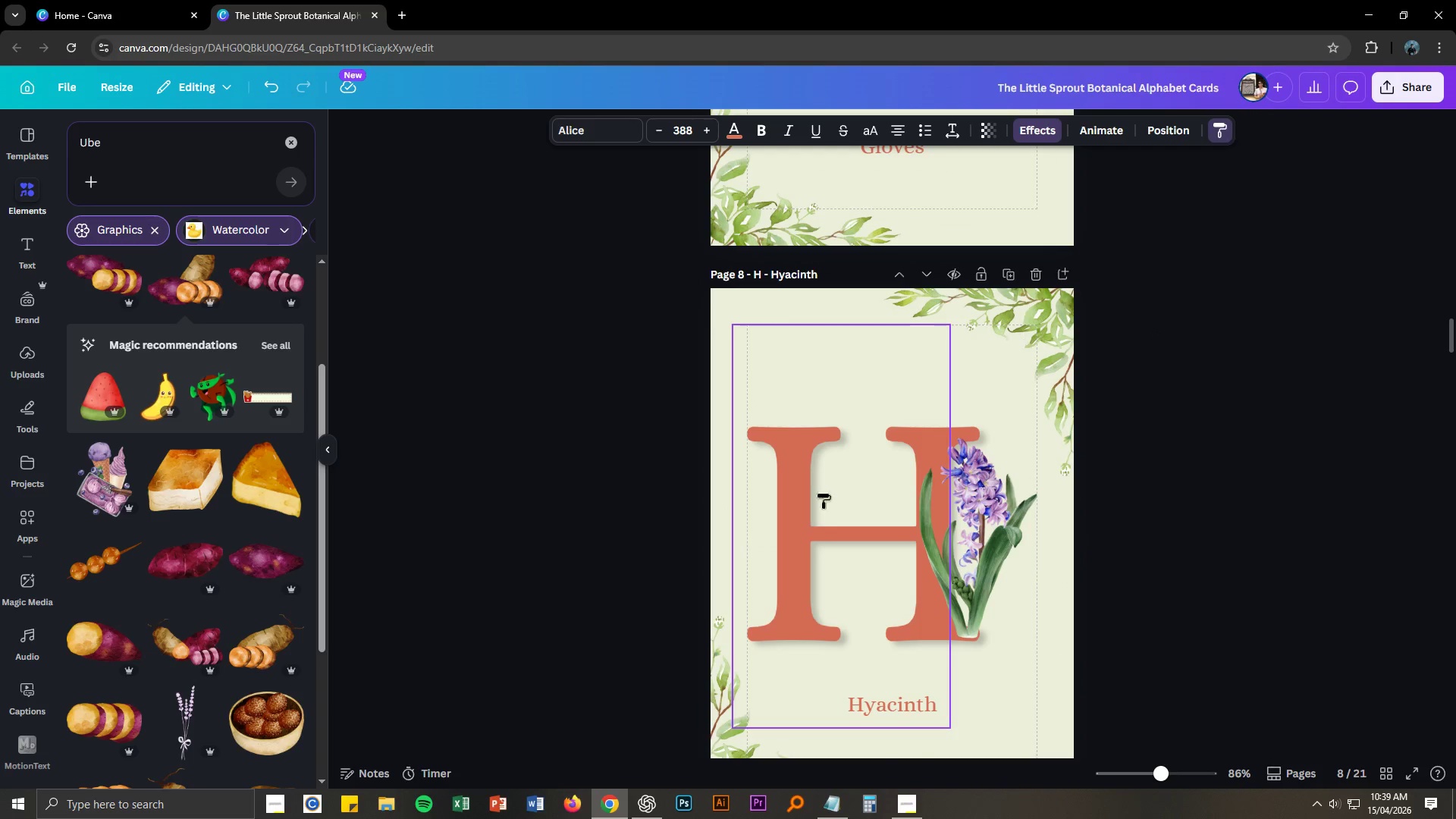 
scroll: coordinate [800, 517], scroll_direction: down, amount: 3.0
 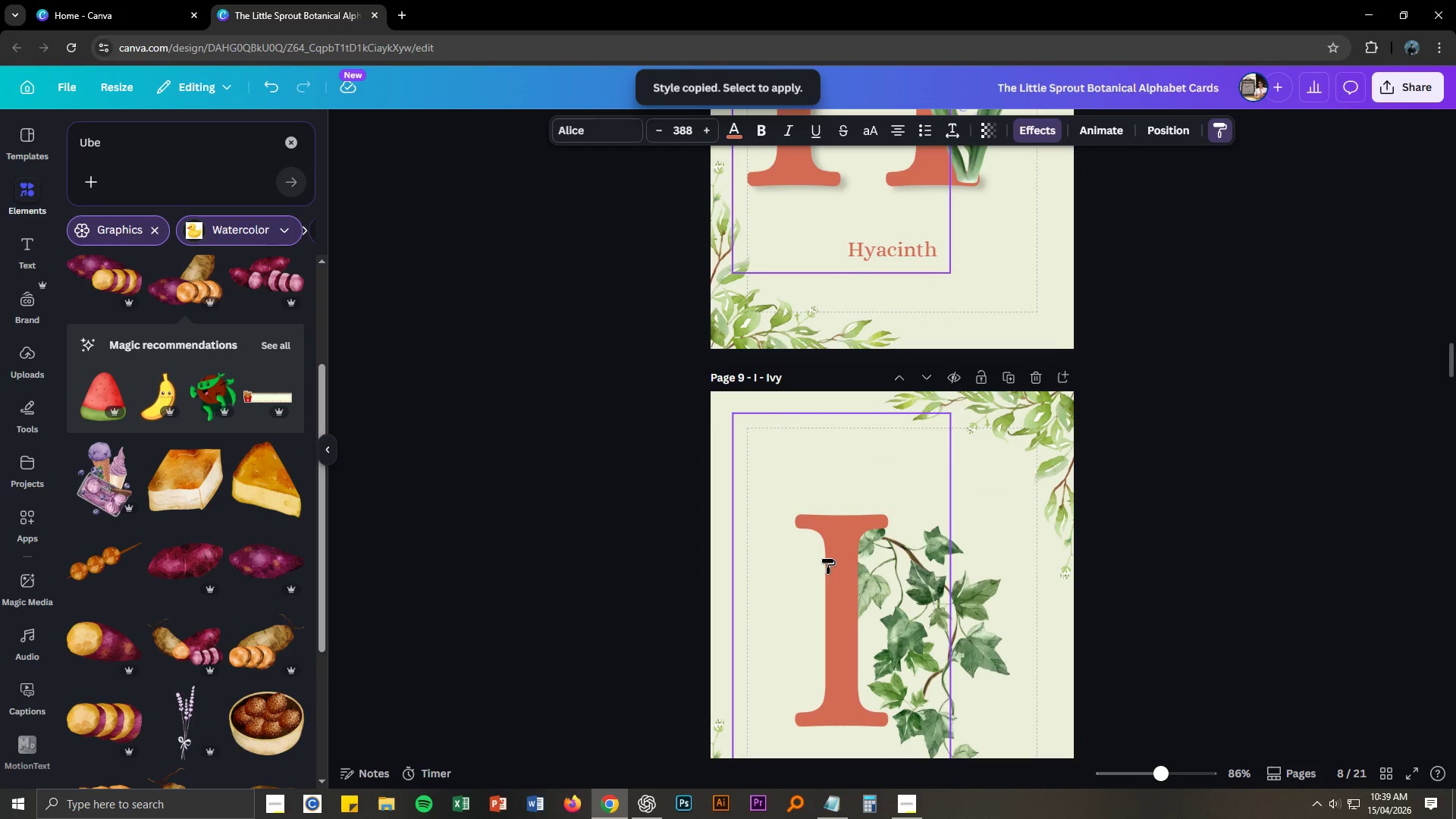 
left_click([828, 559])
 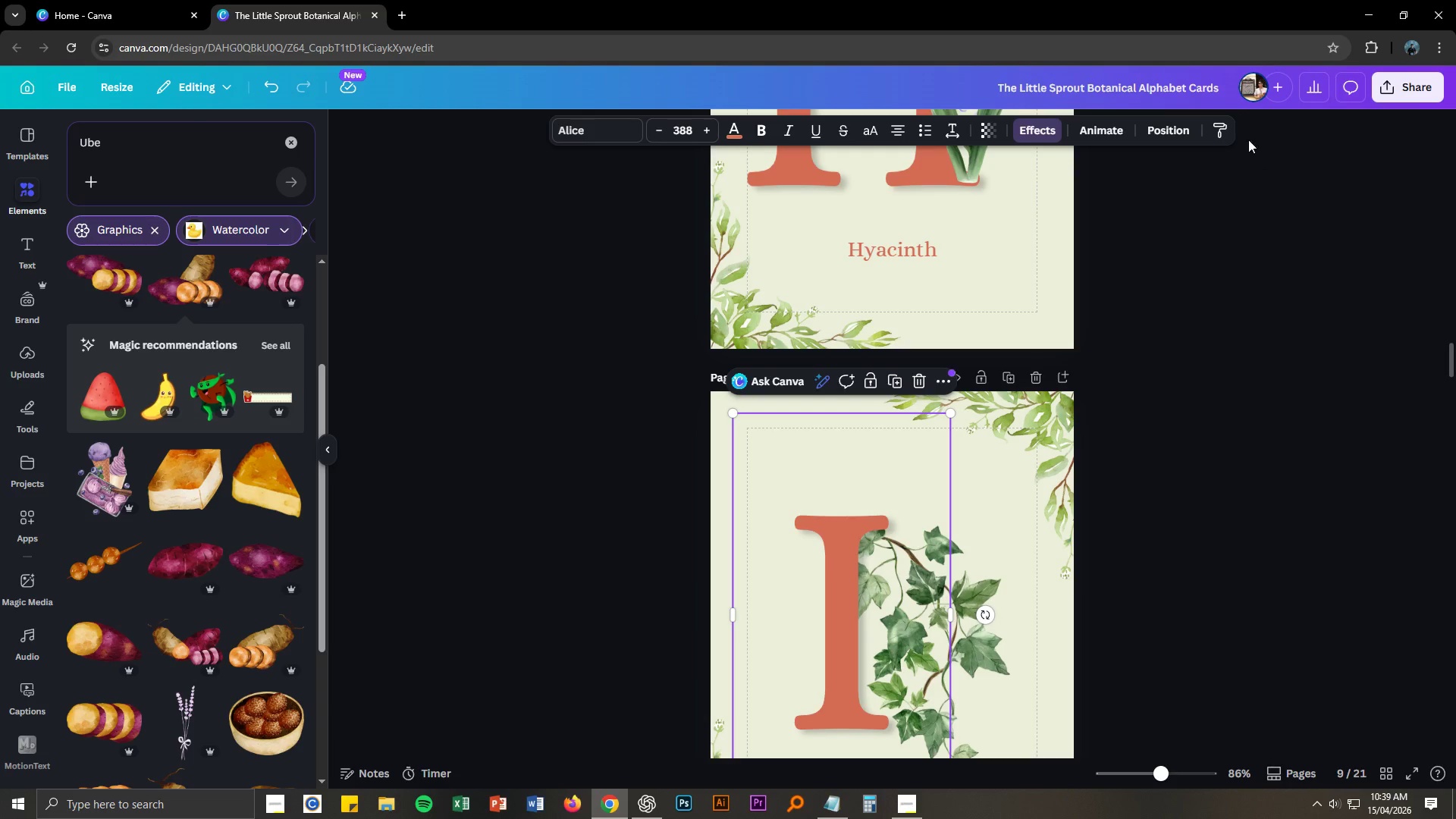 
left_click([1221, 130])
 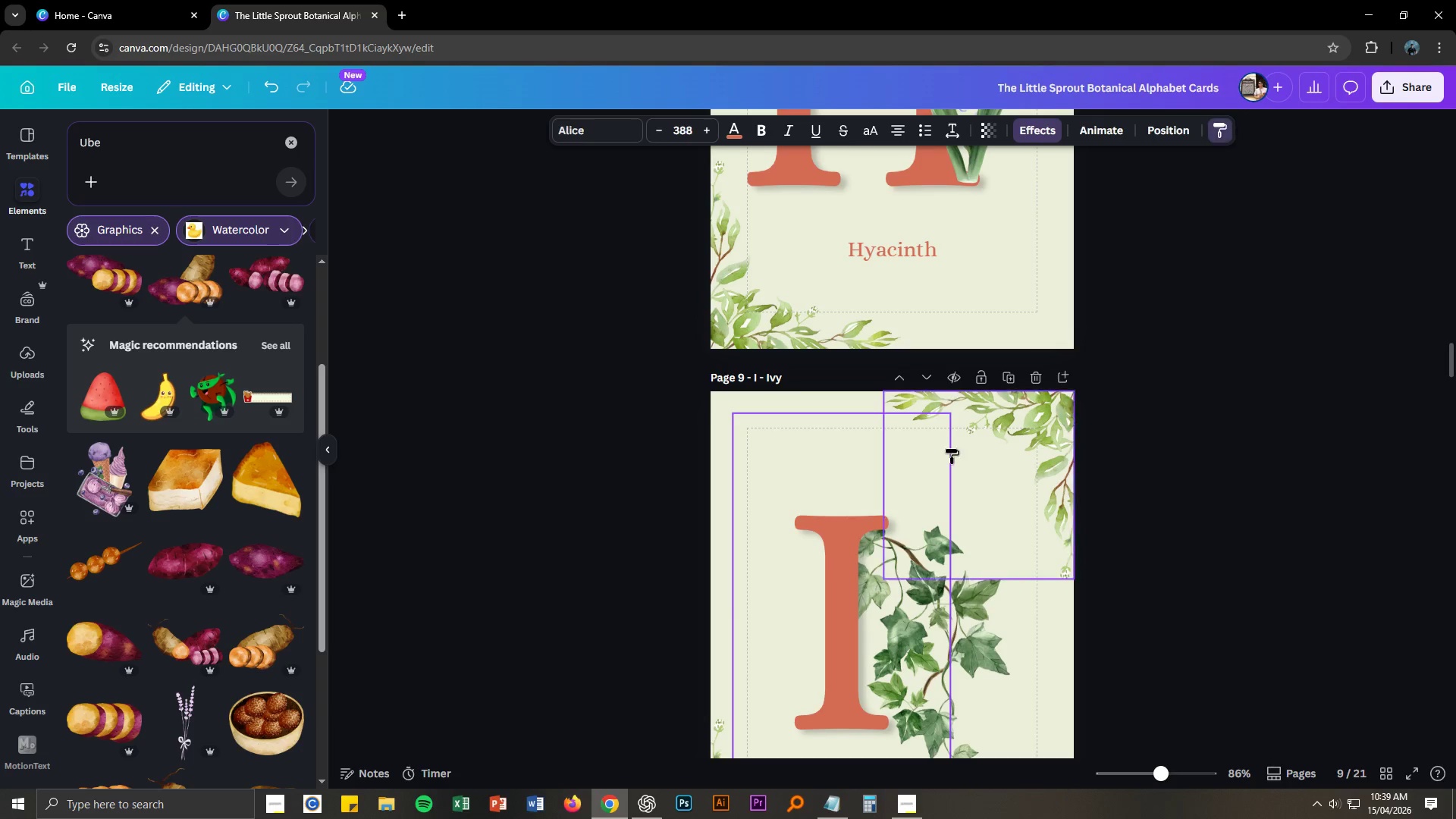 
scroll: coordinate [857, 573], scroll_direction: down, amount: 8.0
 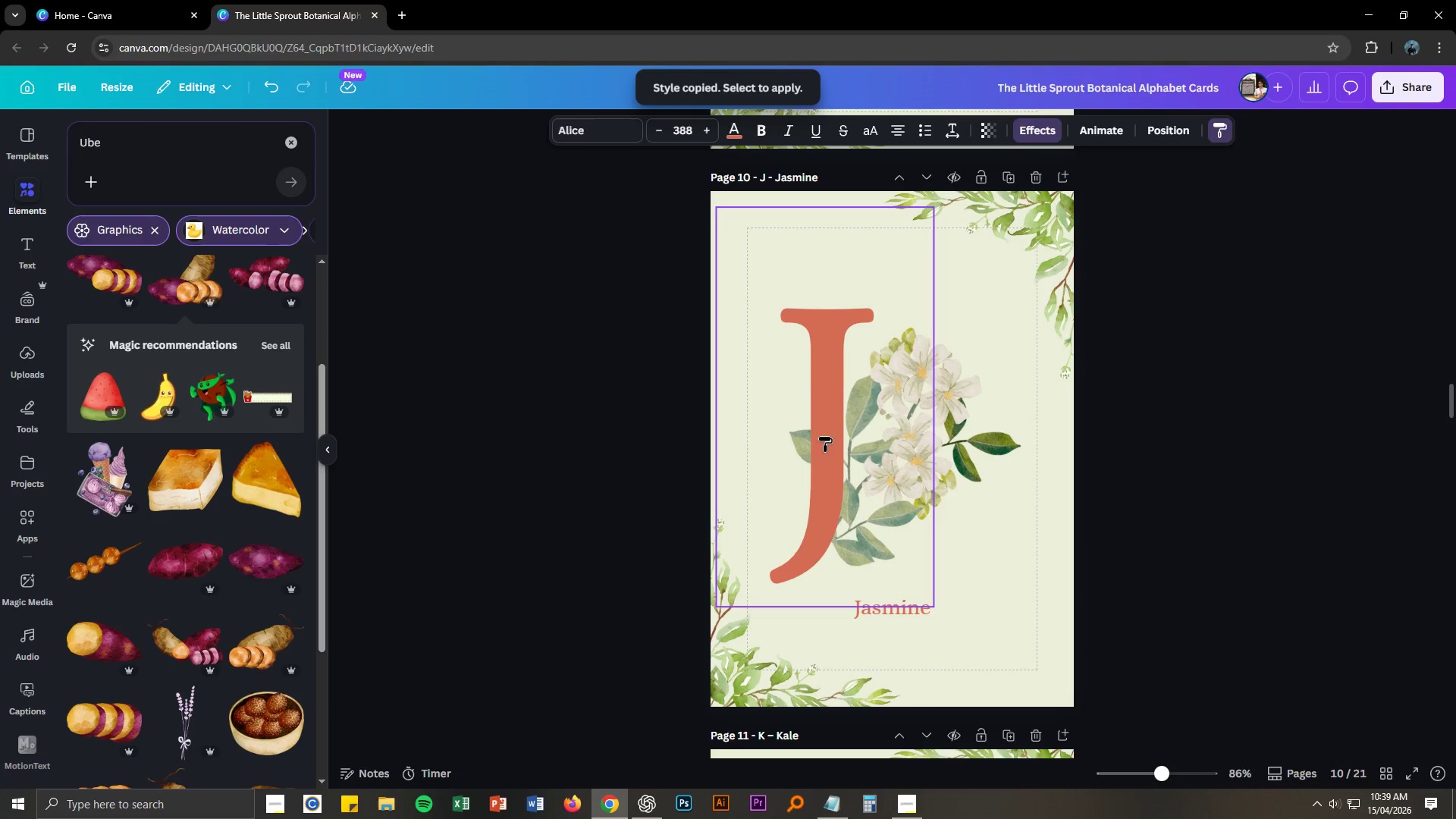 
left_click([833, 414])
 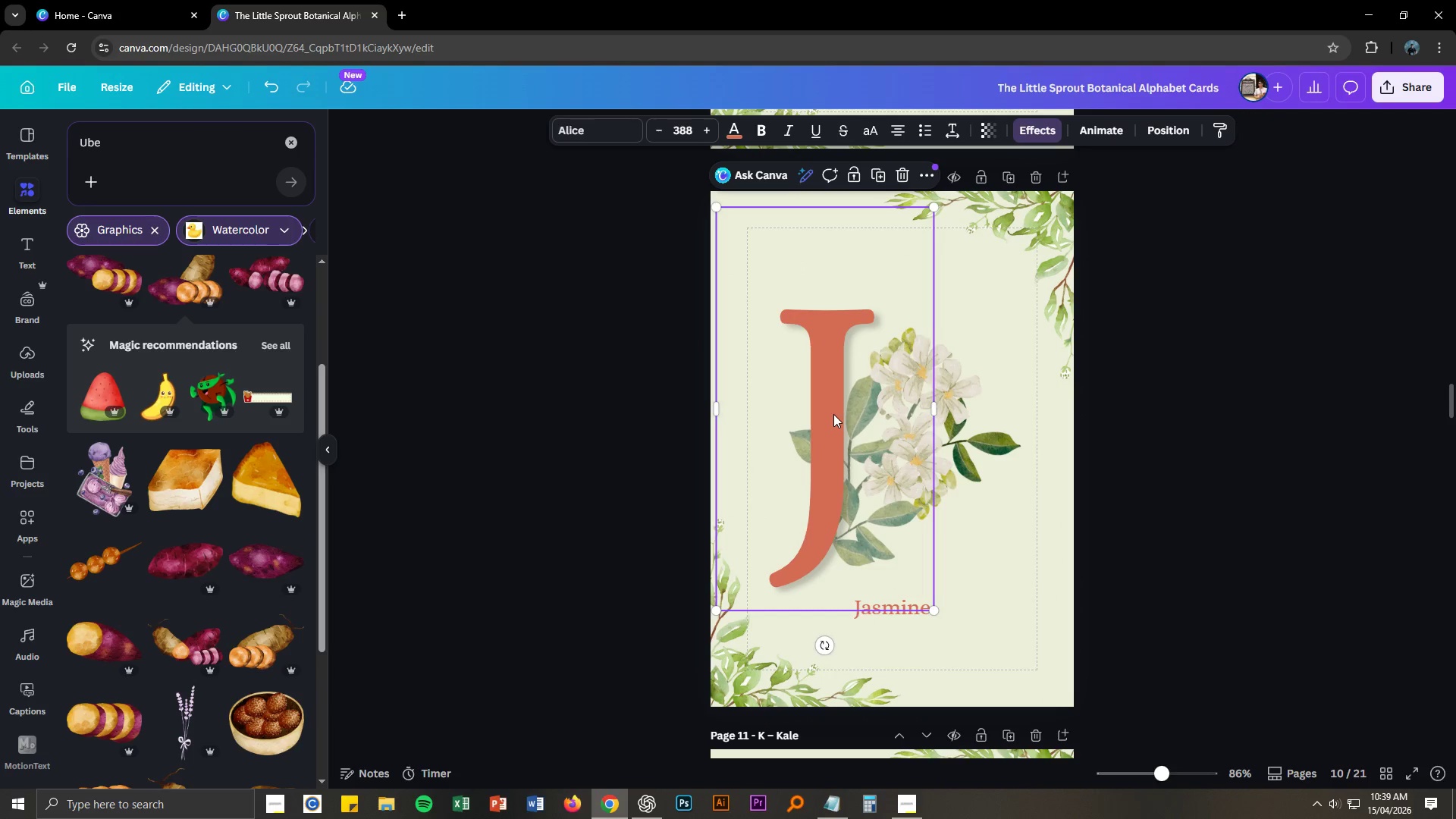 
wait(12.28)
 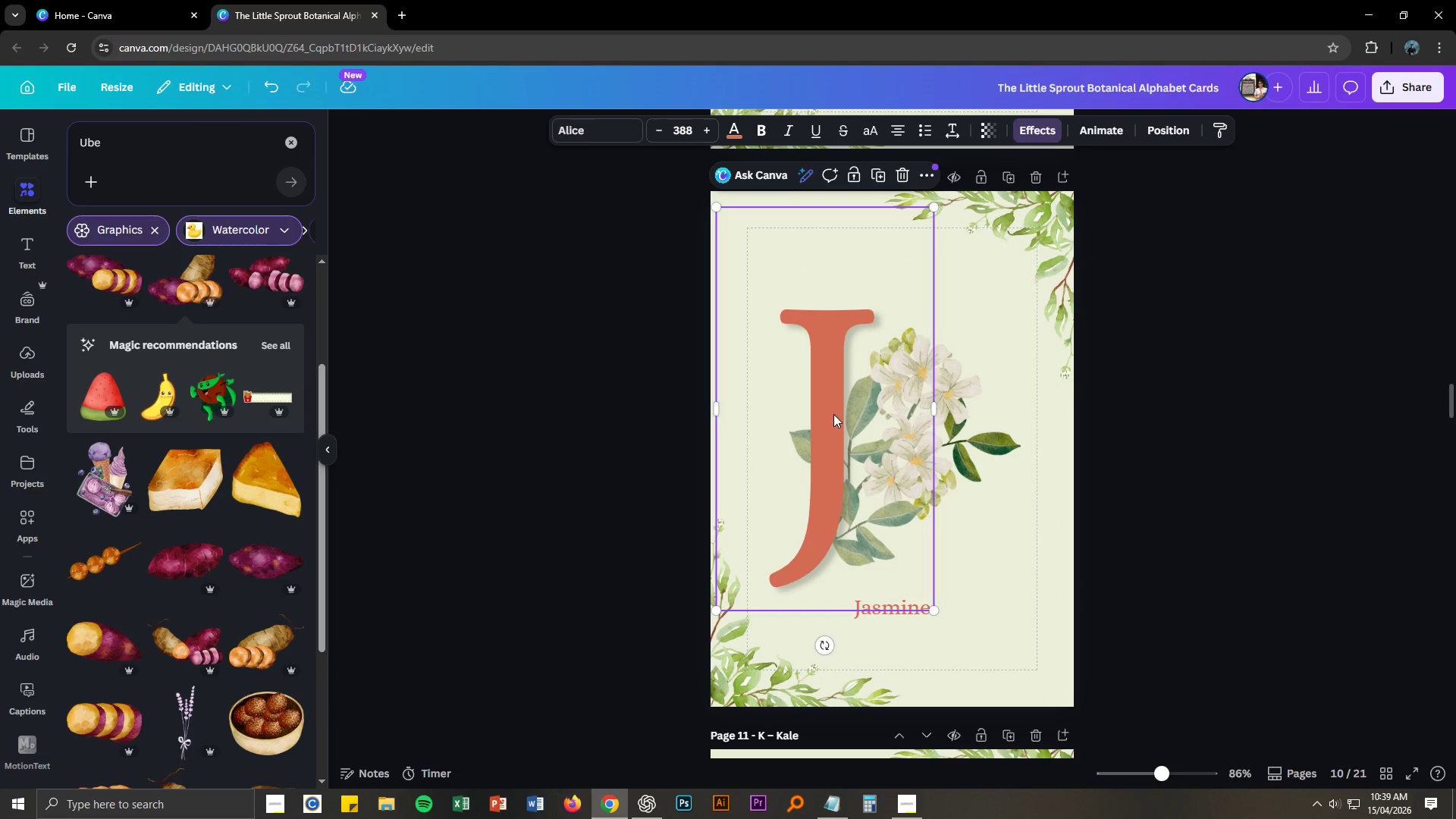 
left_click([1221, 133])
 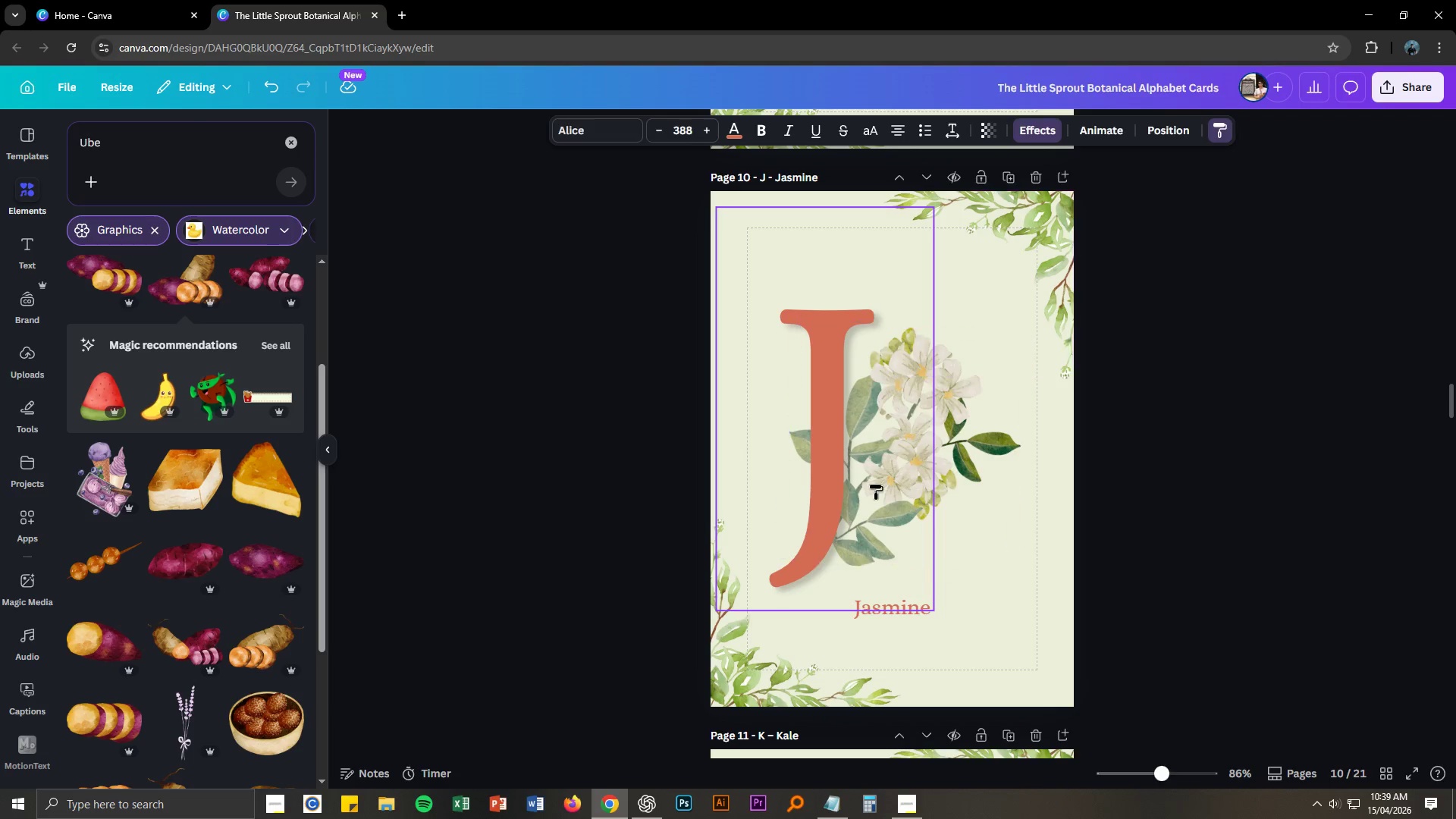 
scroll: coordinate [869, 517], scroll_direction: down, amount: 4.0
 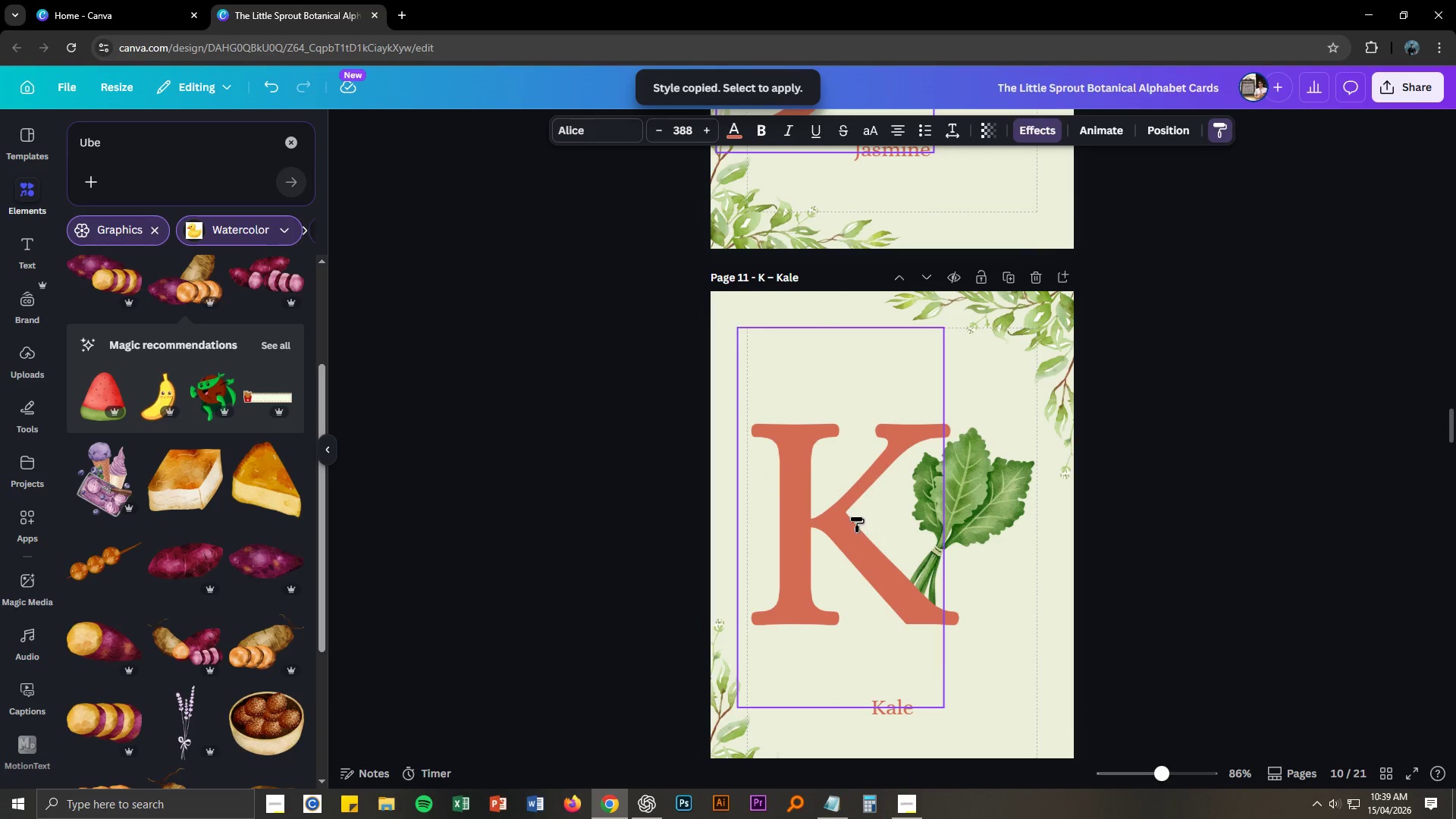 
left_click([857, 517])
 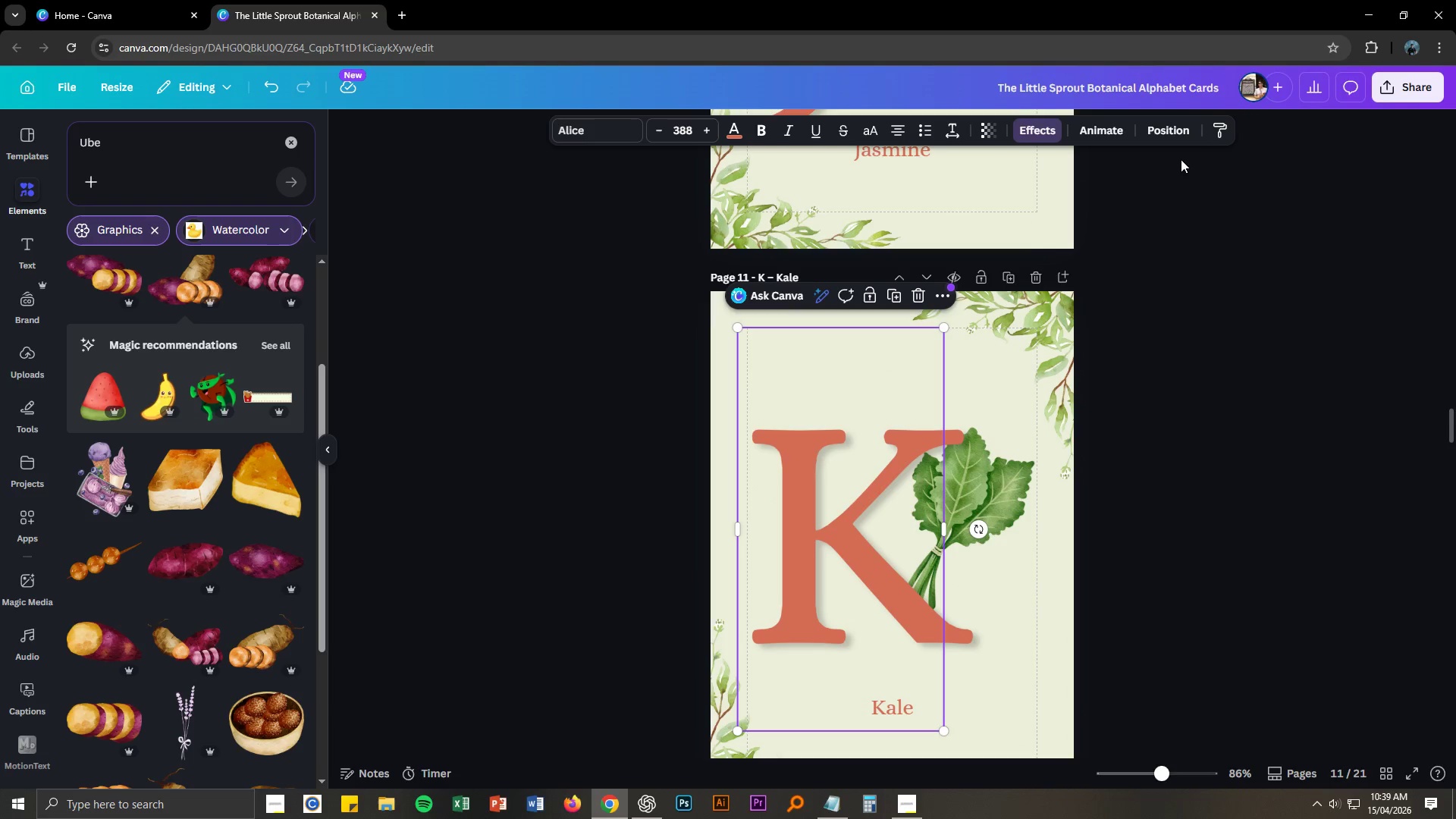 
left_click([1222, 130])
 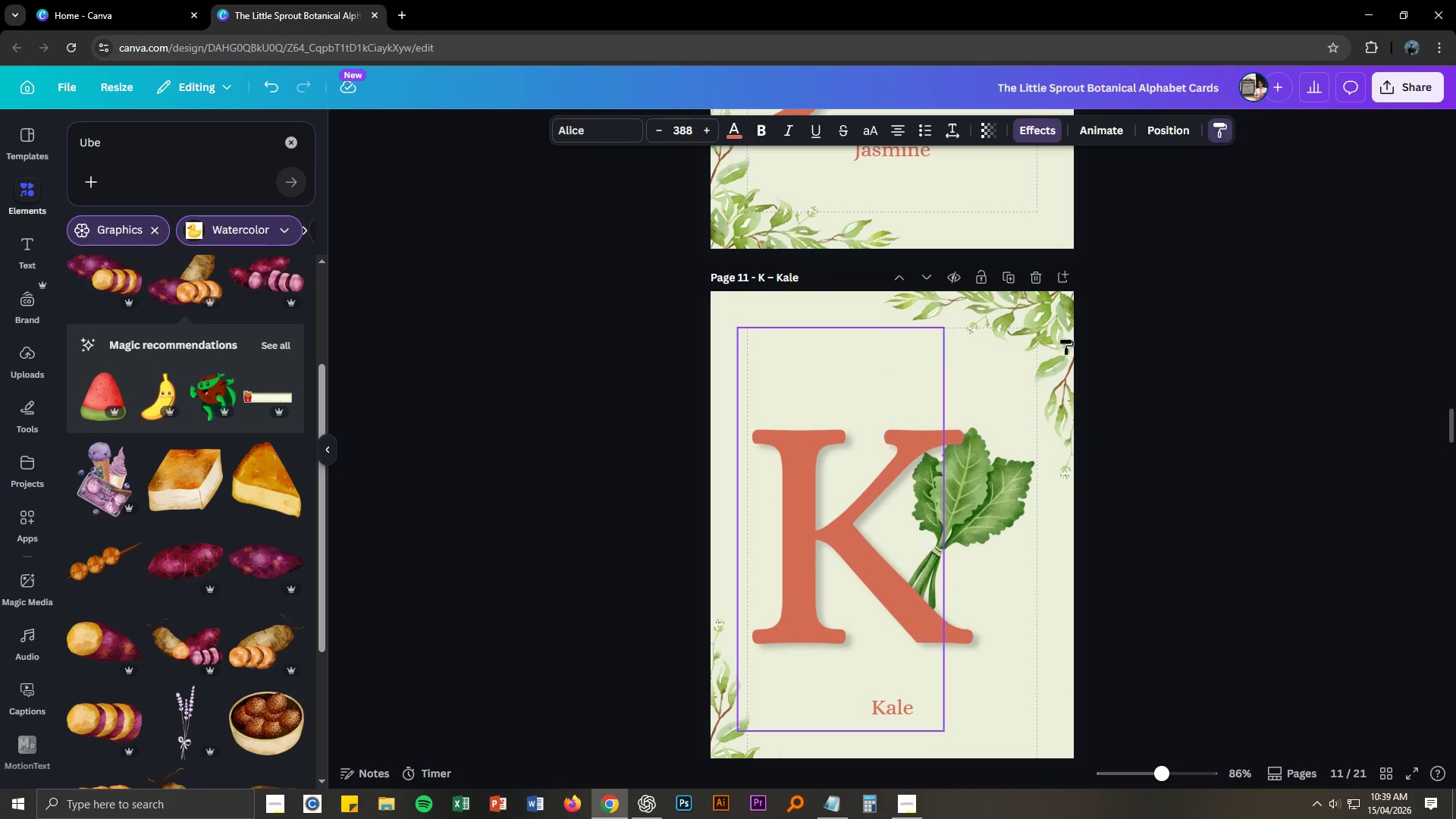 
scroll: coordinate [956, 488], scroll_direction: down, amount: 7.0
 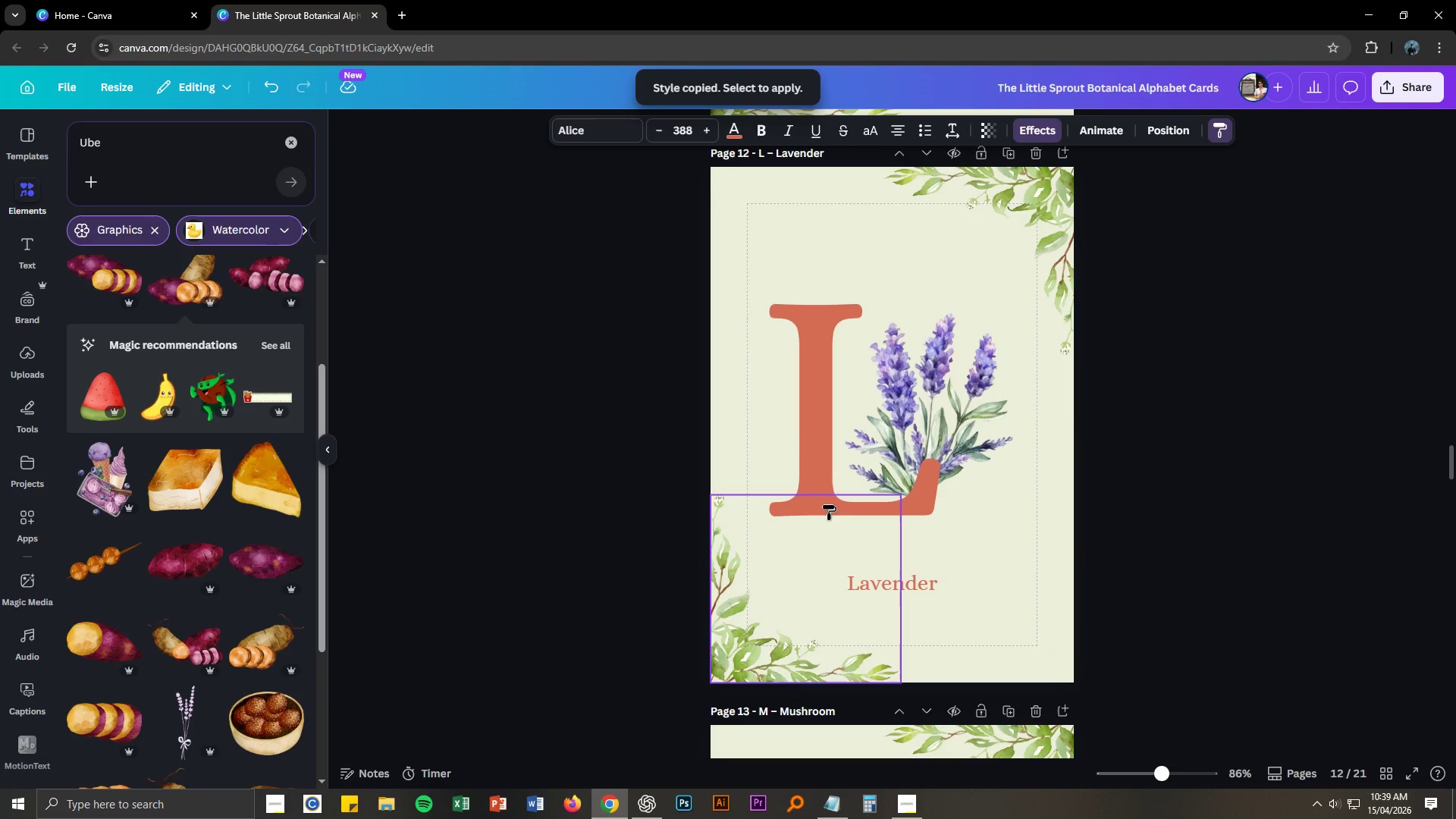 
left_click([789, 438])
 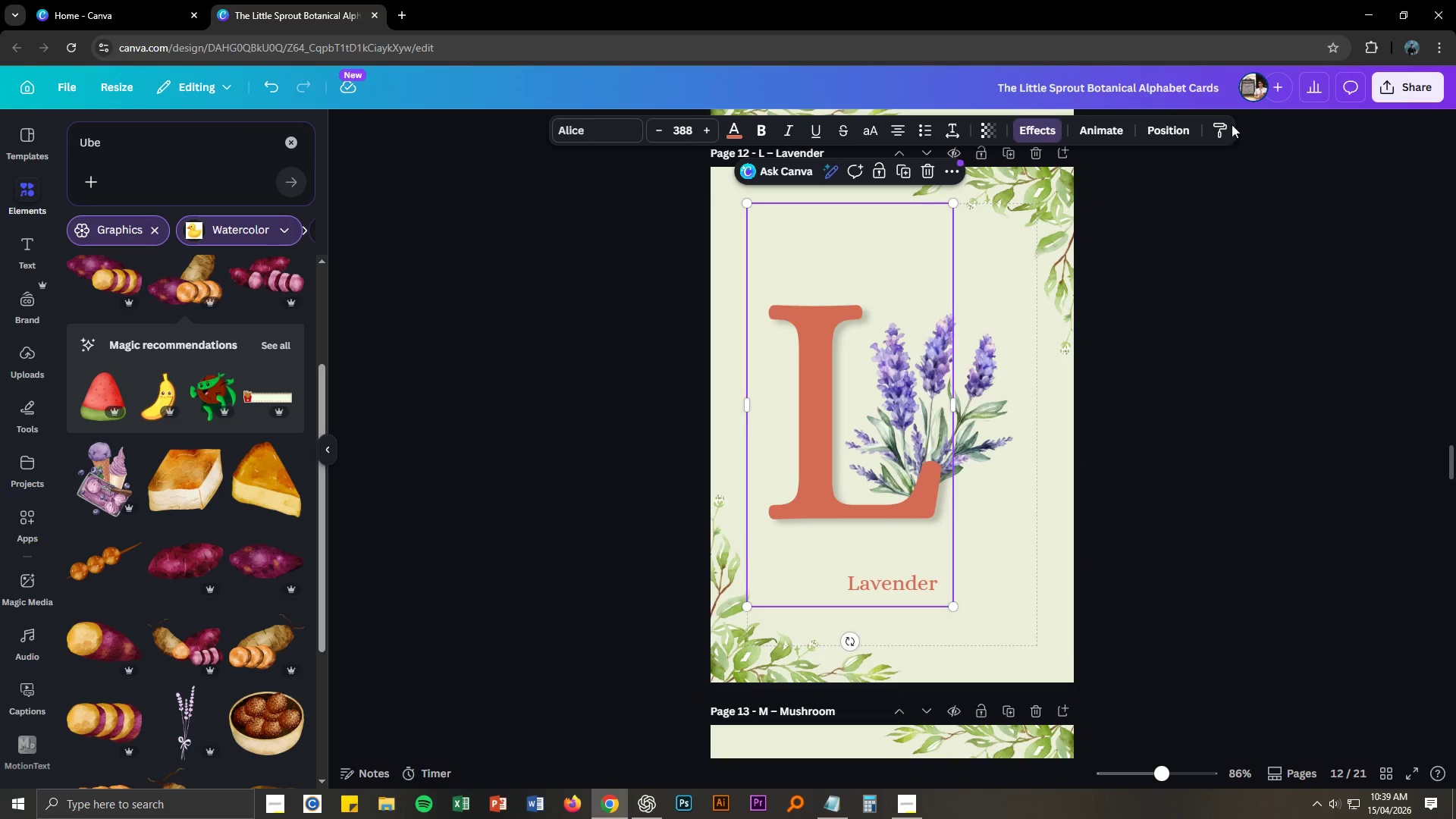 
left_click([1213, 132])
 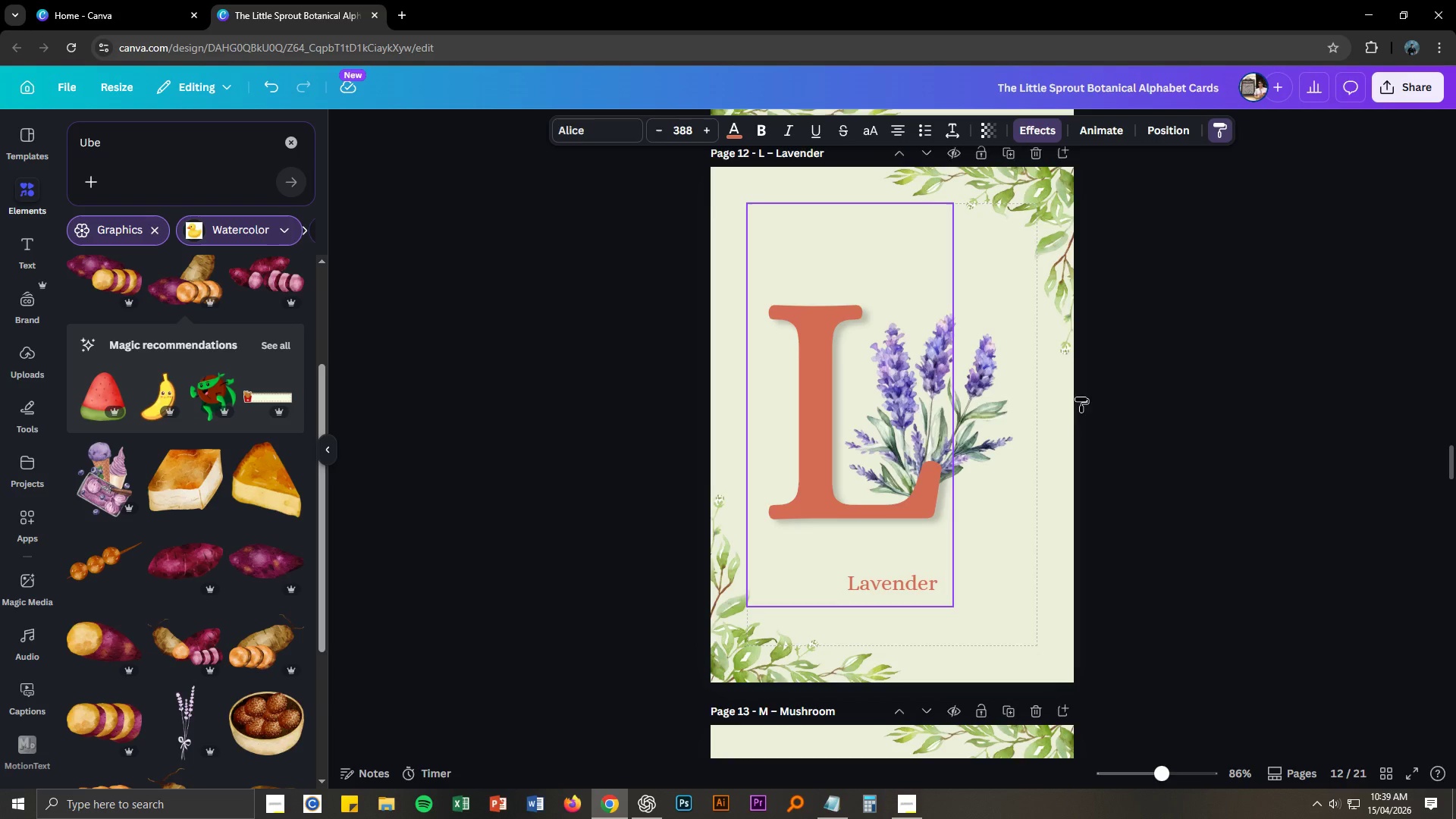 
scroll: coordinate [1030, 496], scroll_direction: down, amount: 7.0
 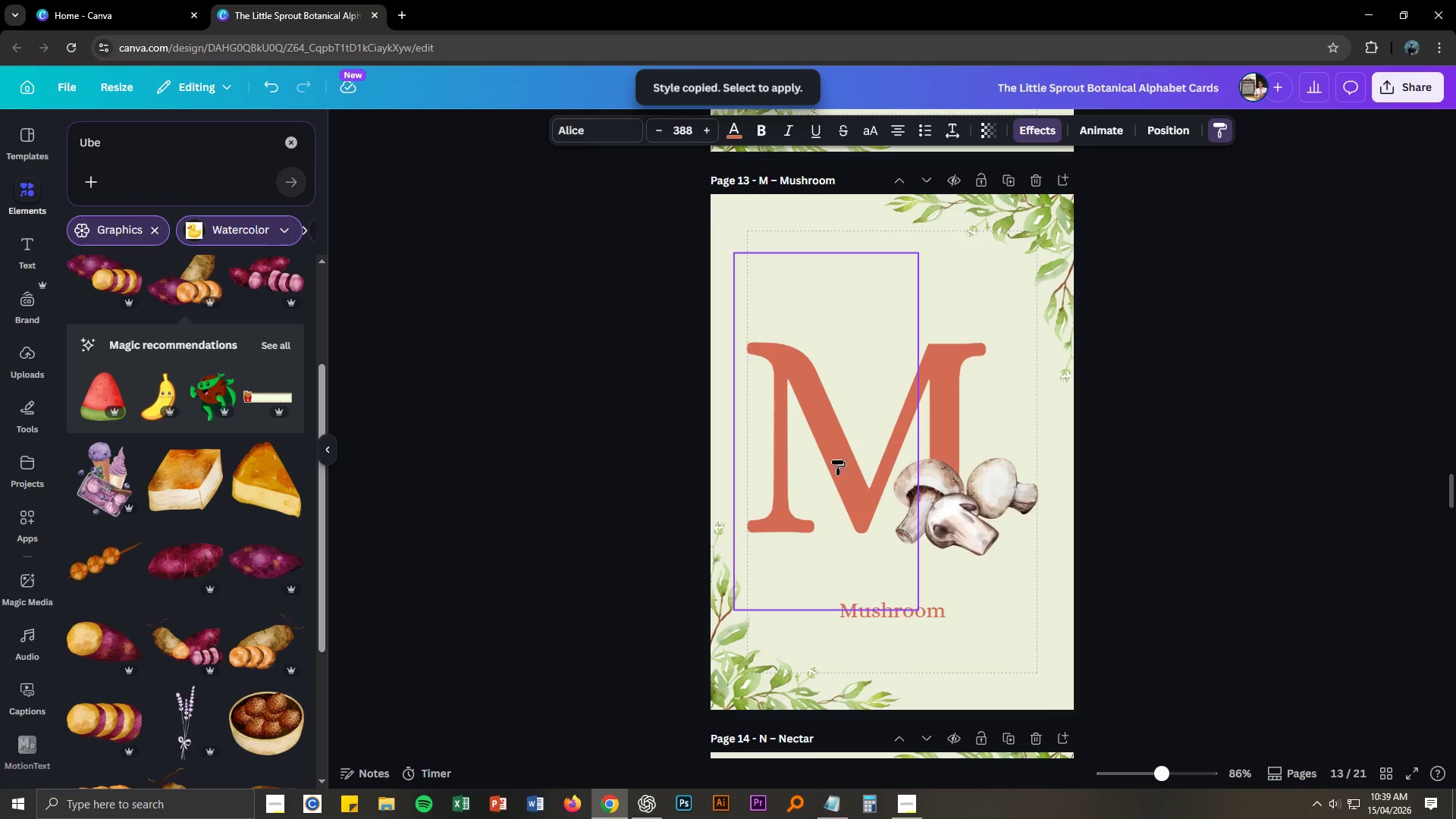 
left_click([815, 436])
 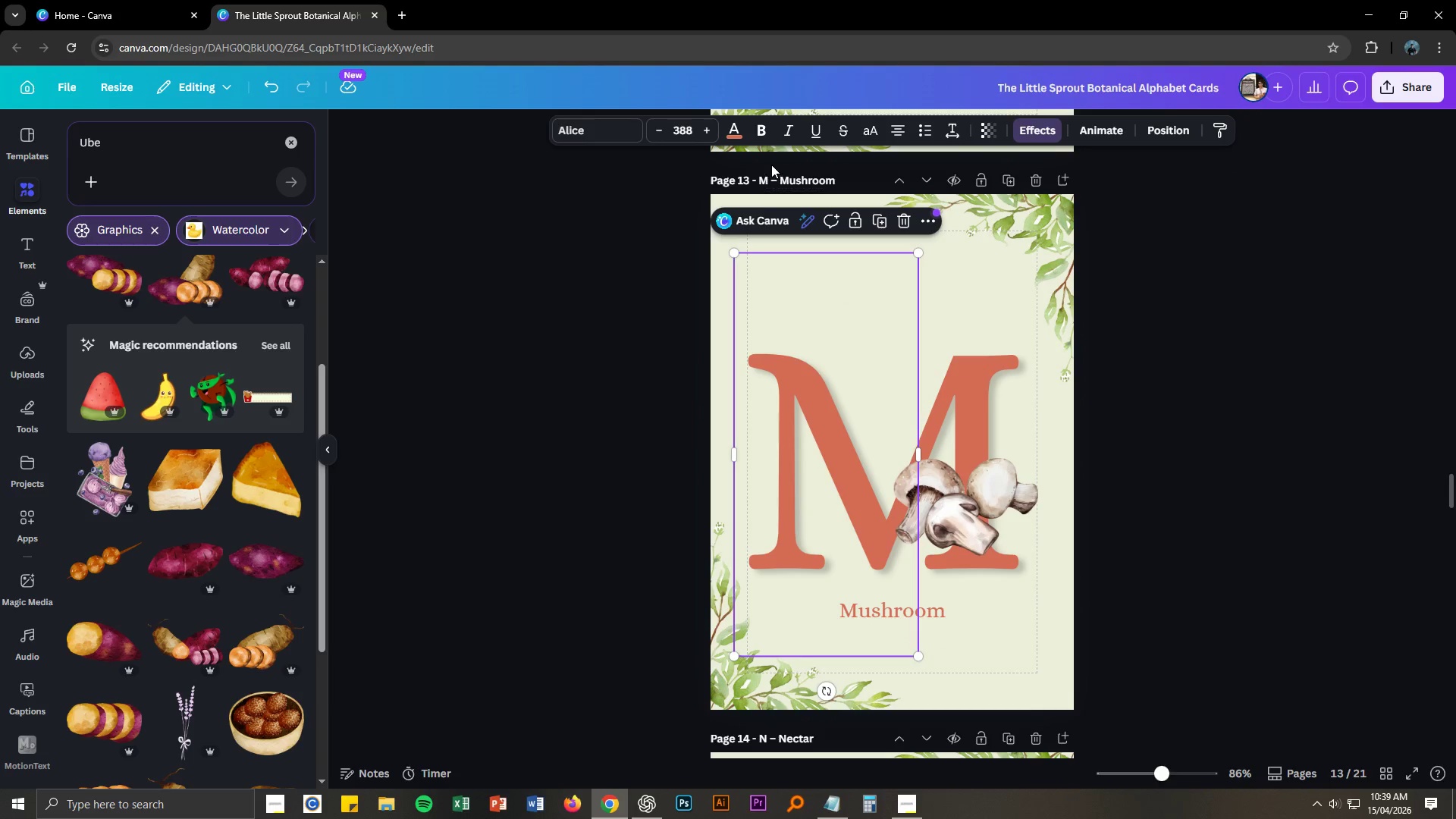 
left_click([680, 128])
 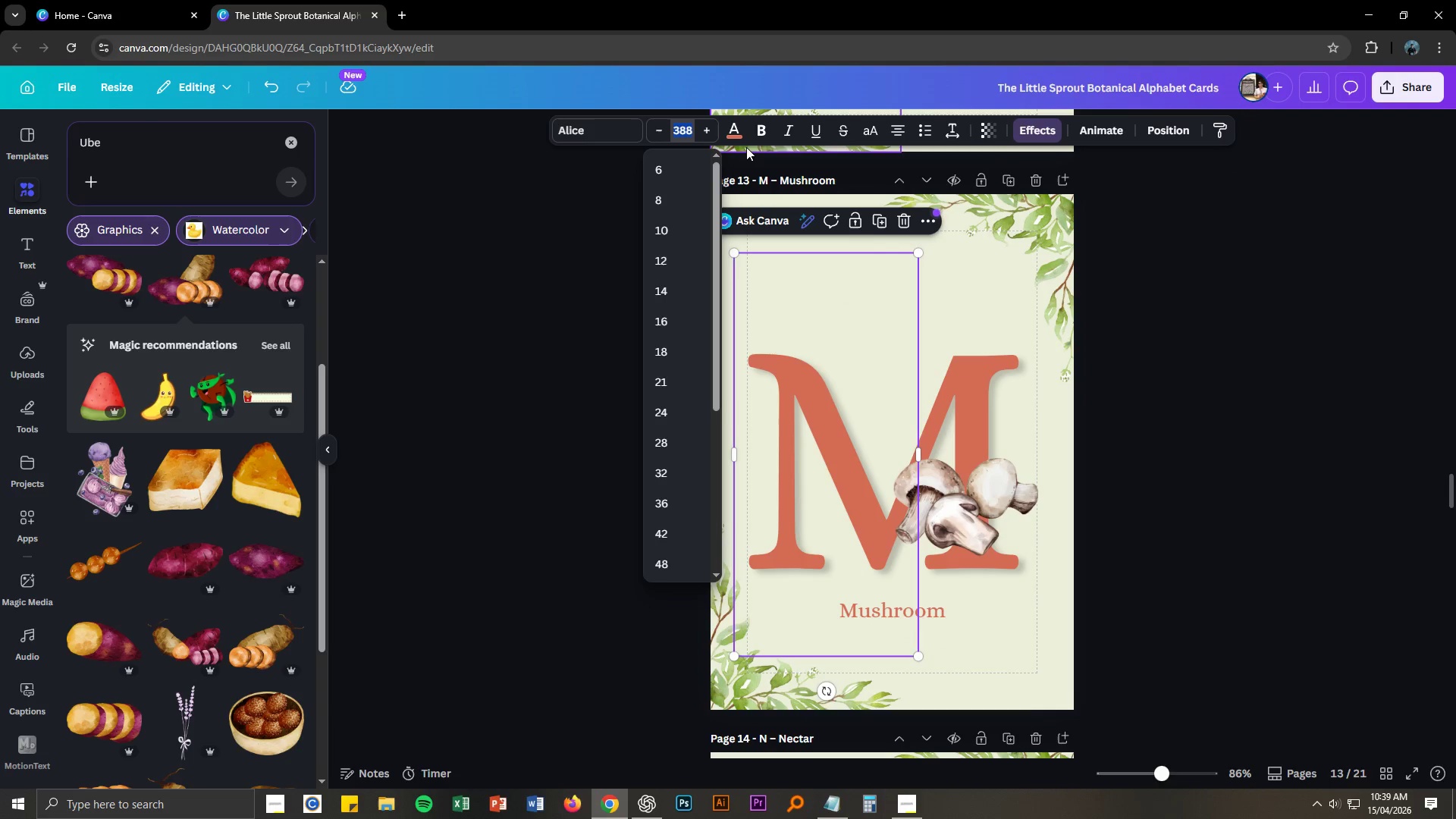 
key(Numpad3)
 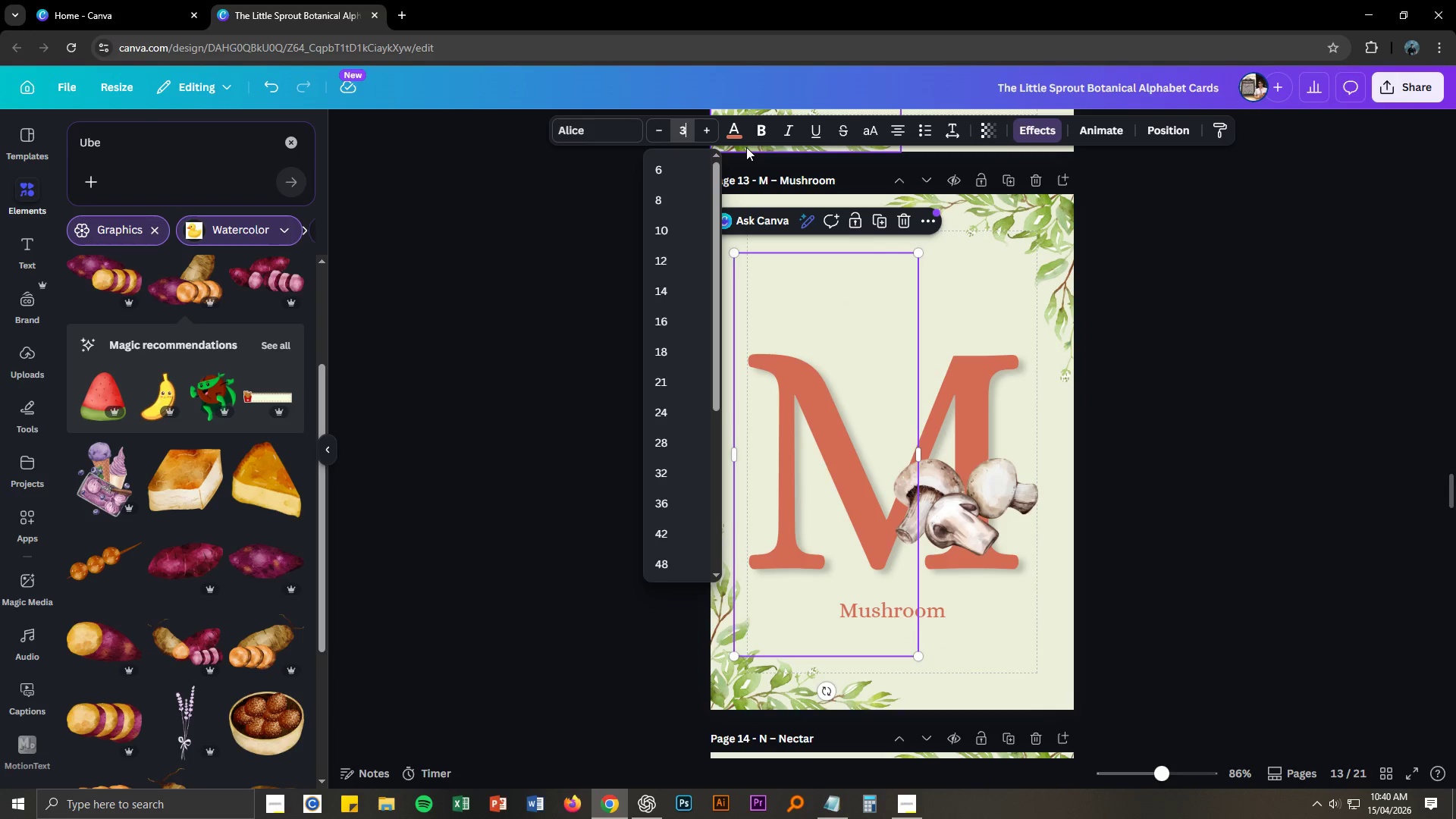 
key(Numpad4)
 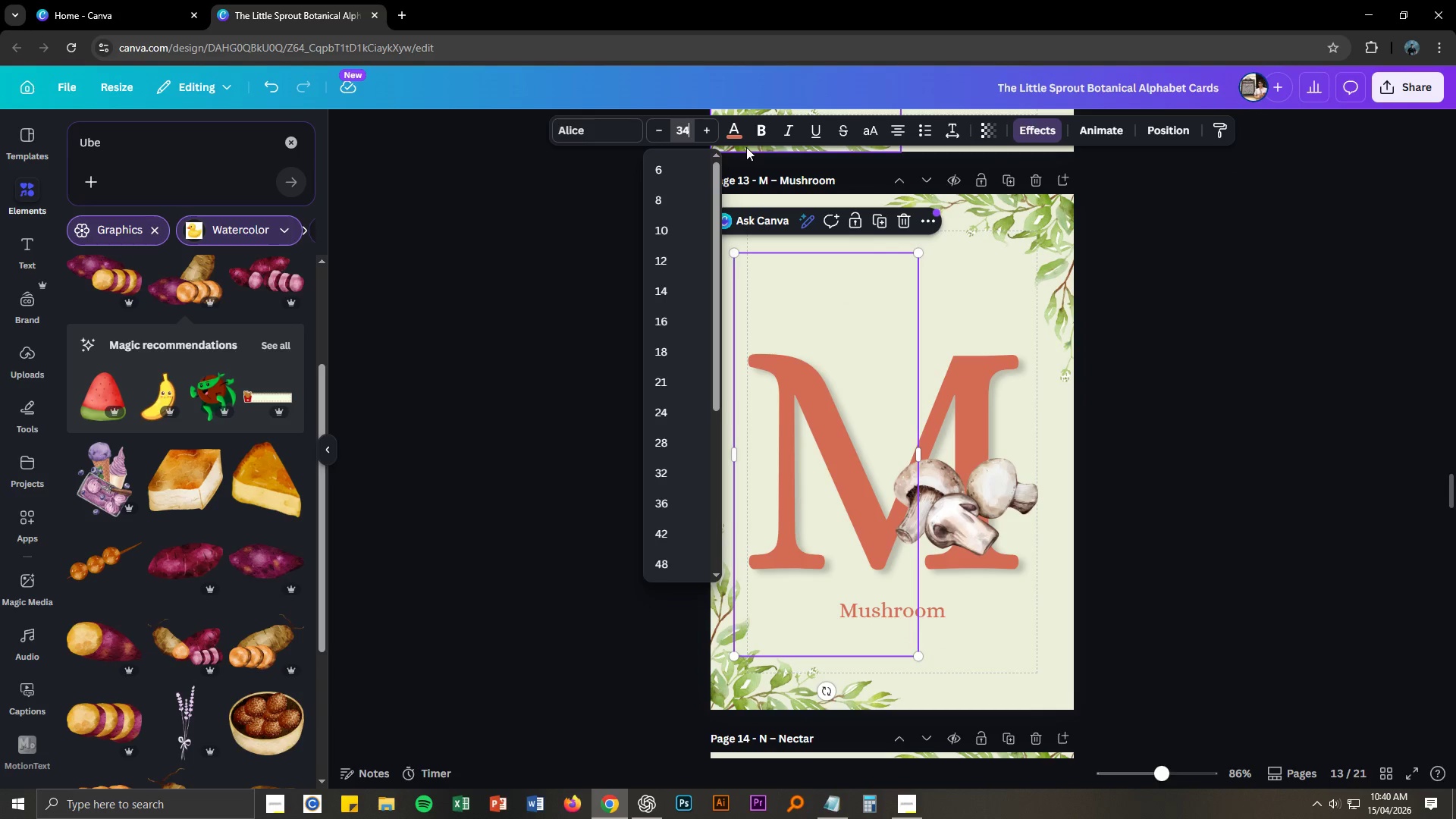 
key(Numpad5)
 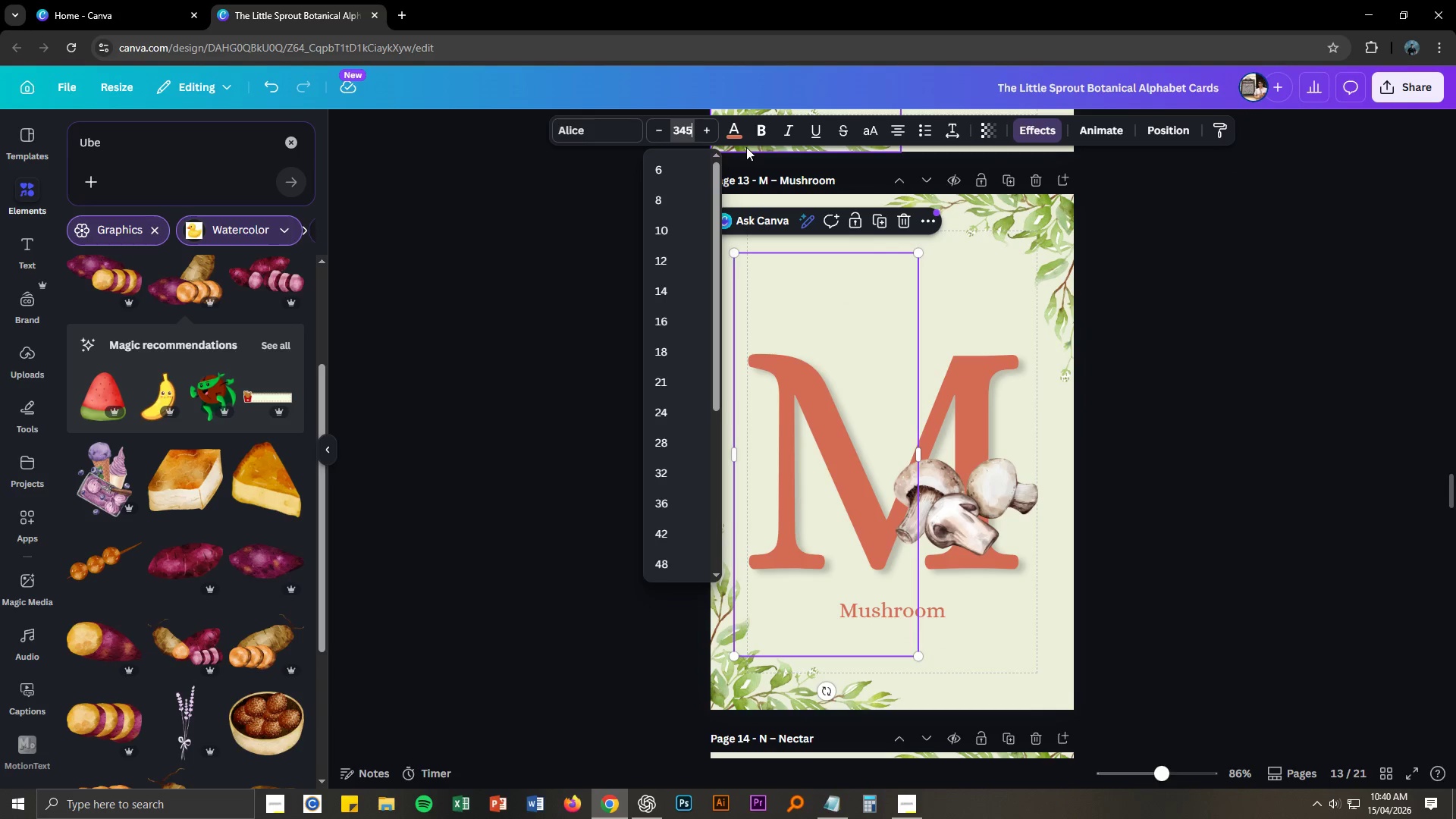 
key(NumpadEnter)
 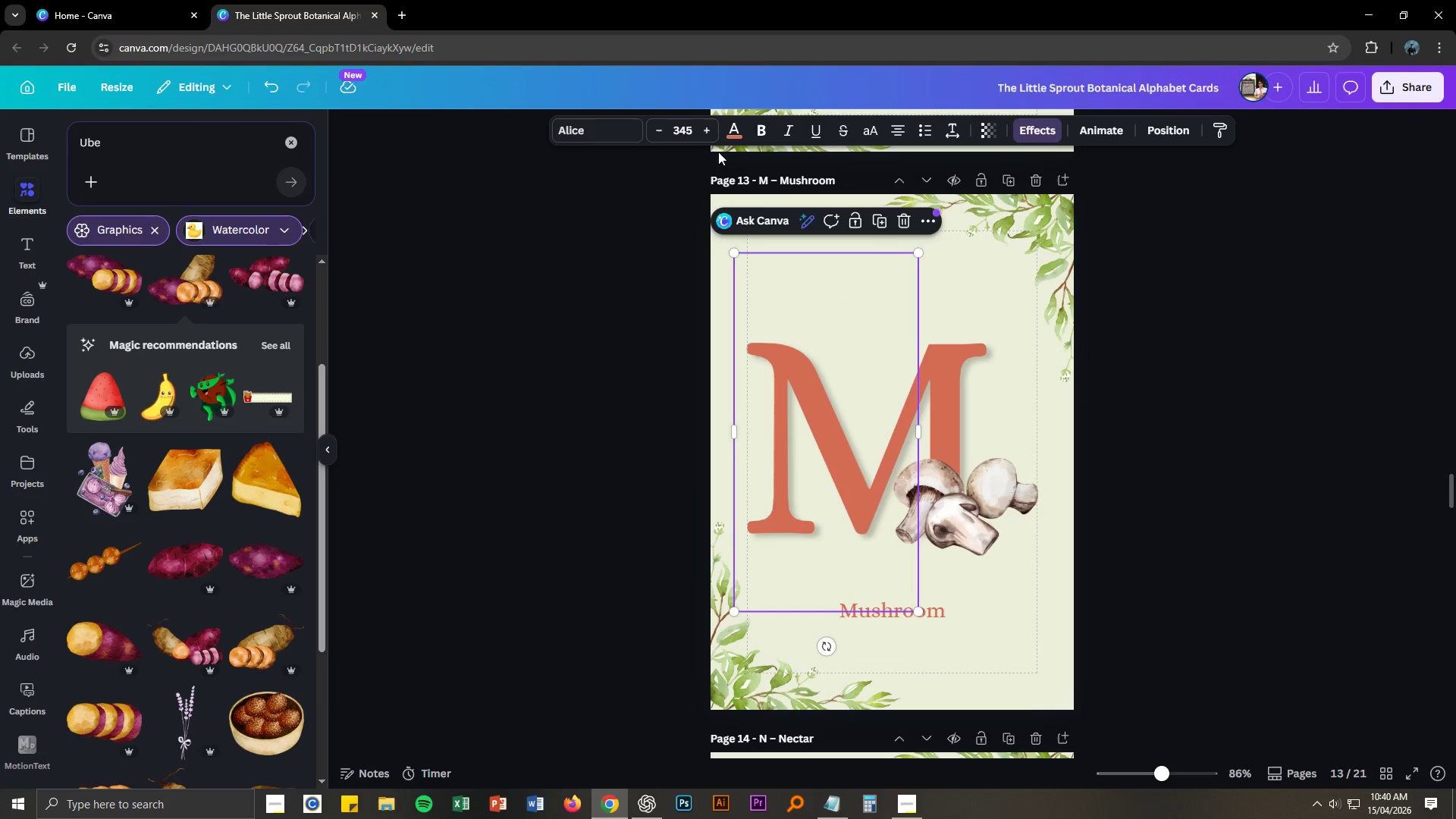 
double_click([696, 133])
 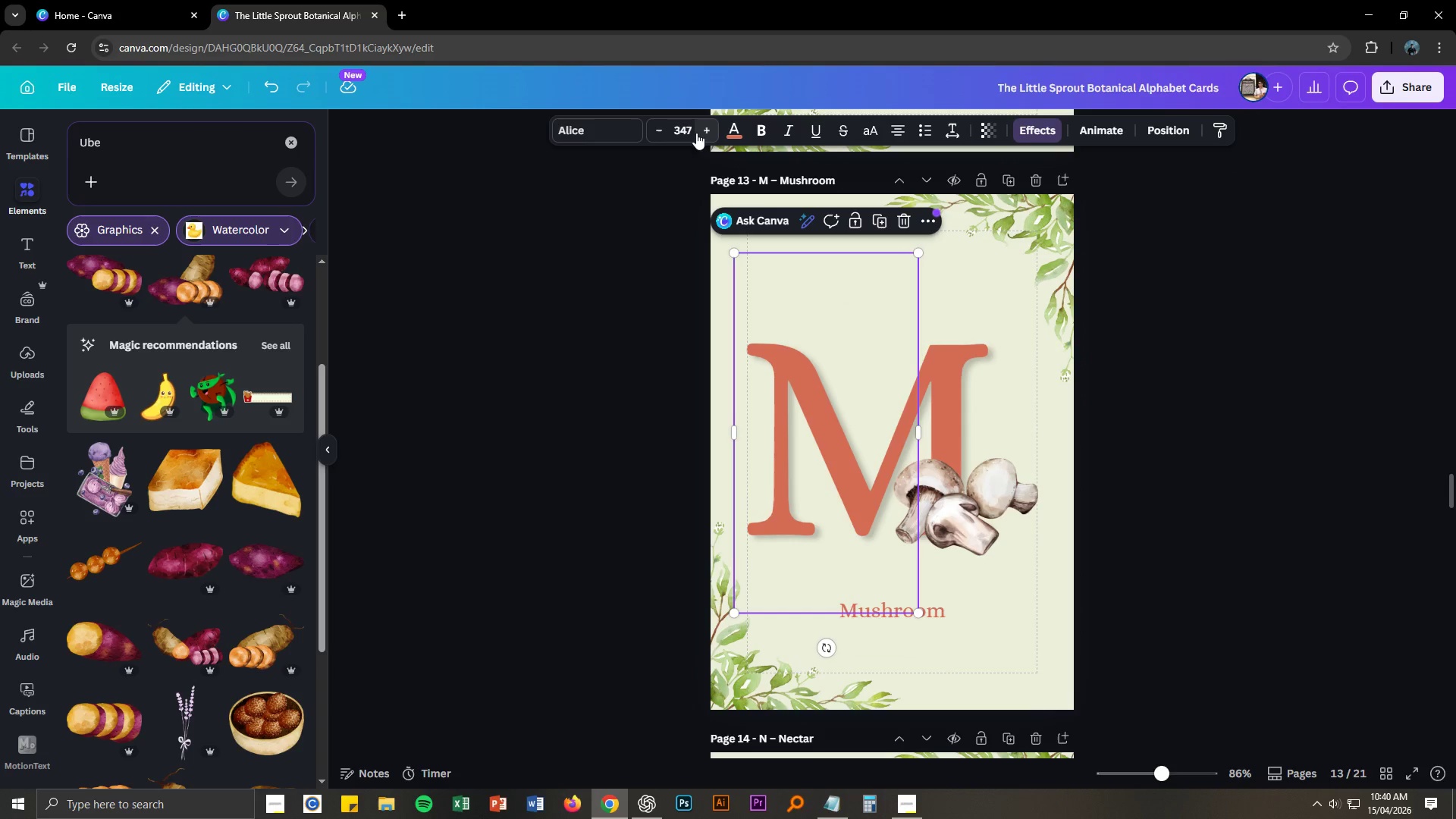 
left_click([683, 133])
 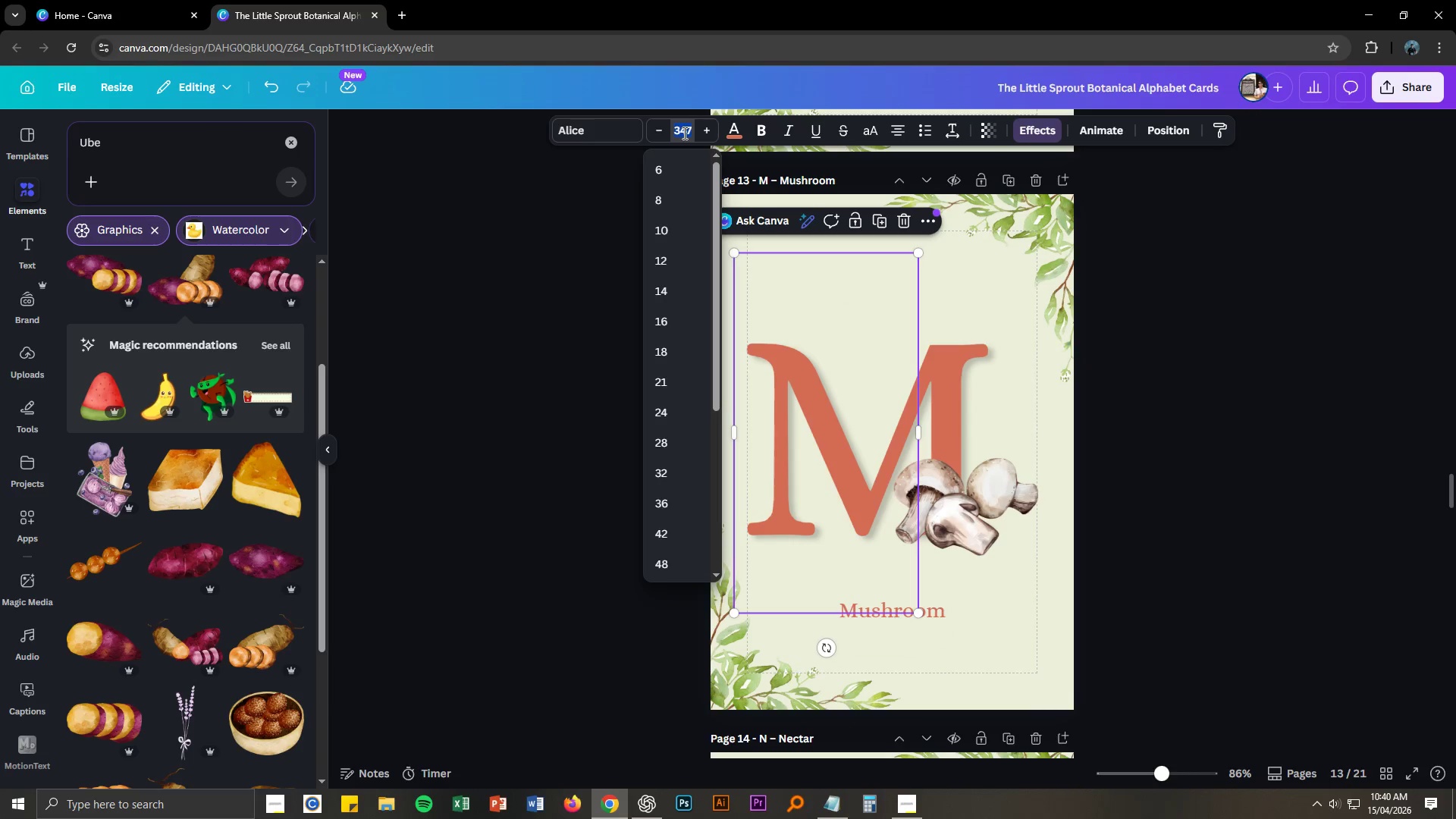 
key(Numpad3)
 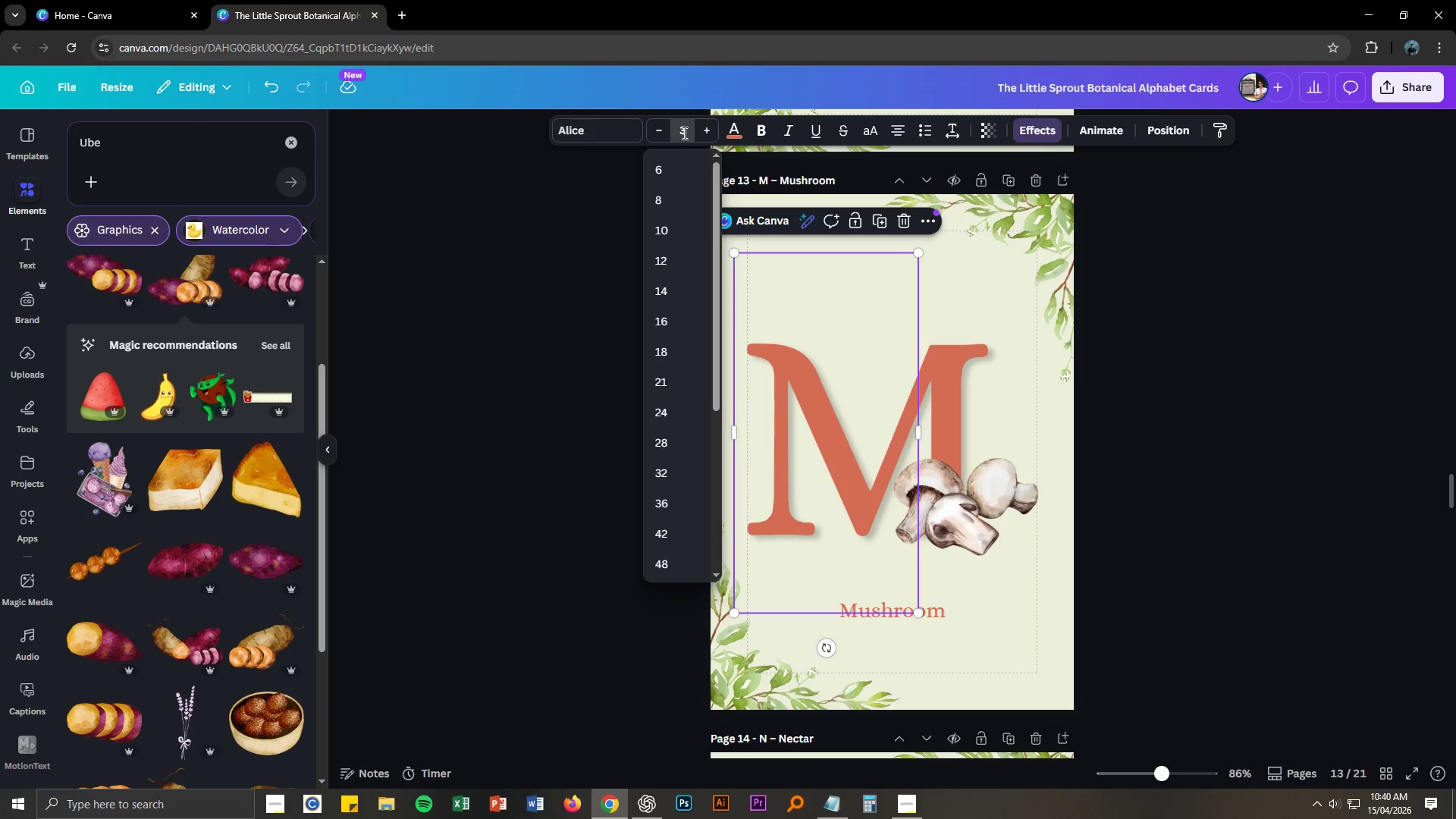 
key(Numpad6)
 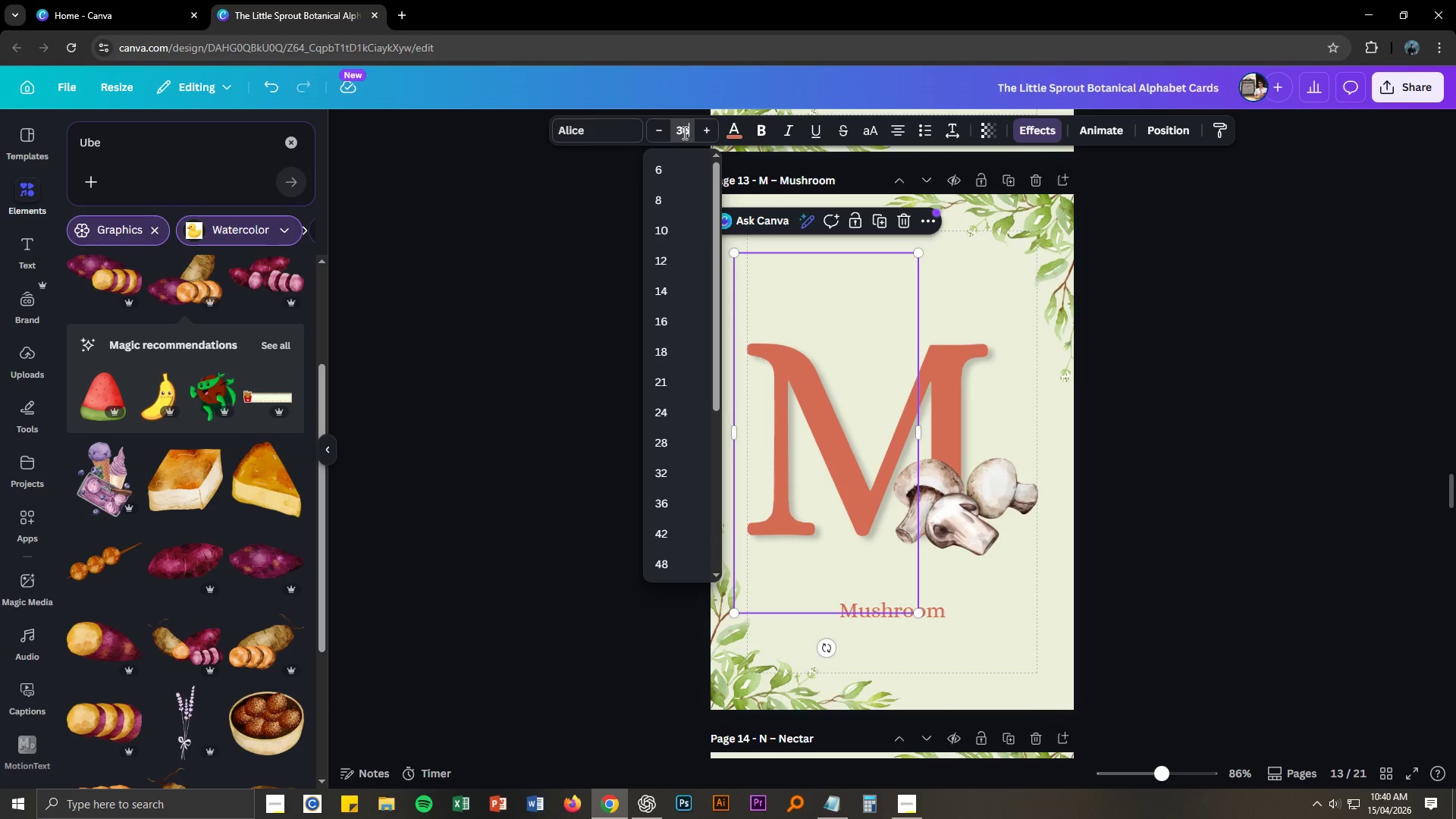 
key(Numpad5)
 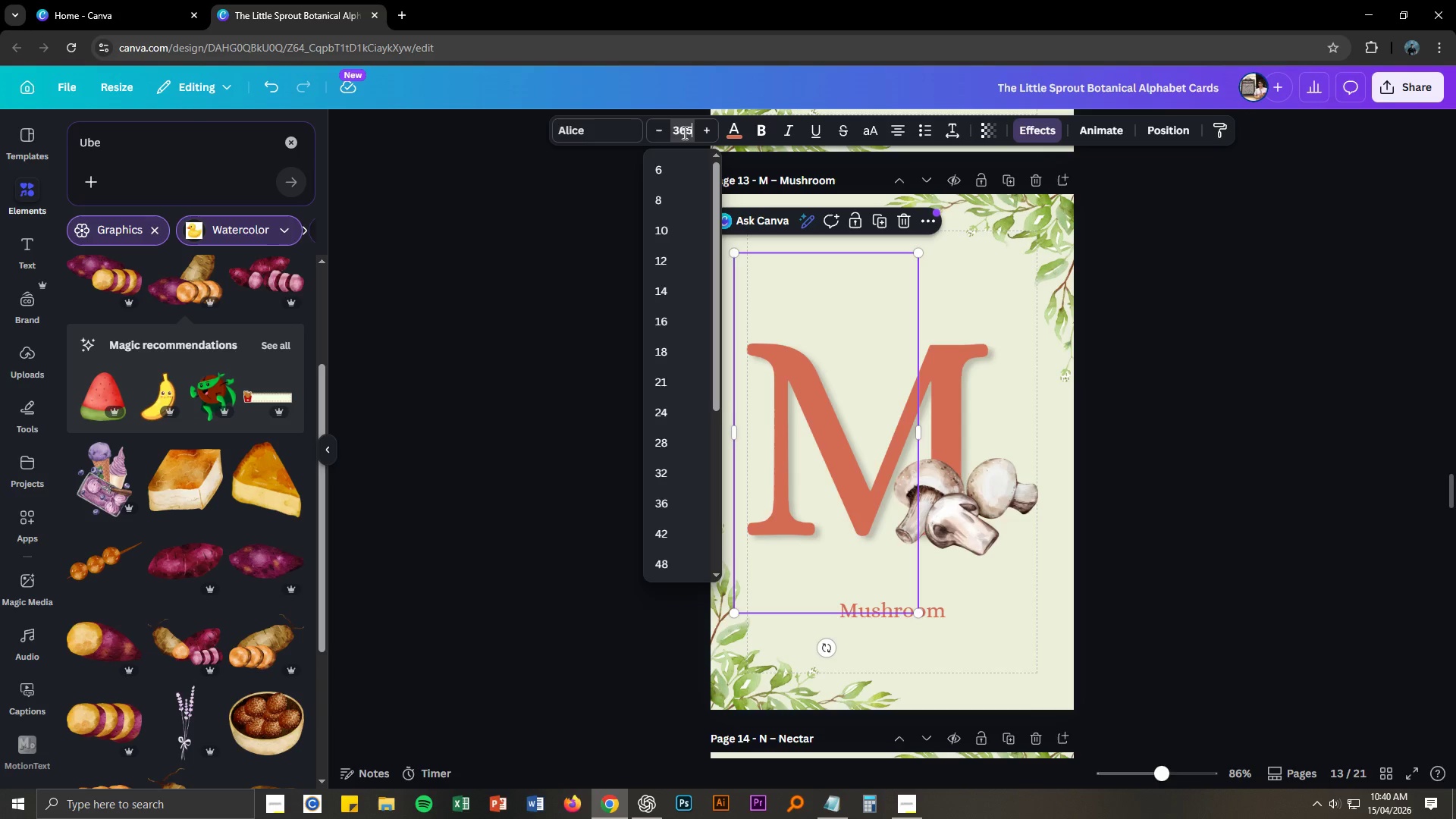 
key(NumpadEnter)
 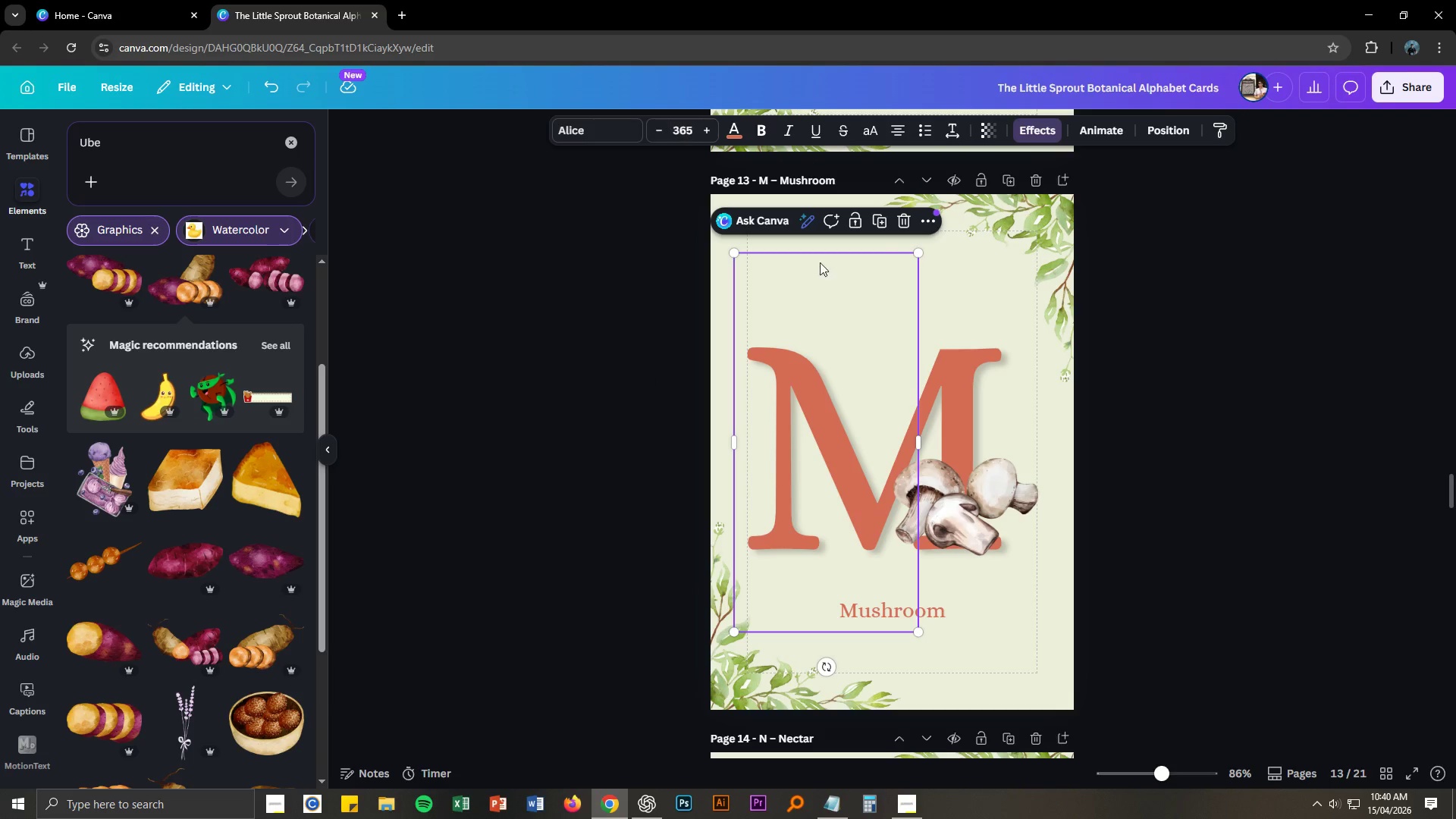 
left_click([1219, 504])
 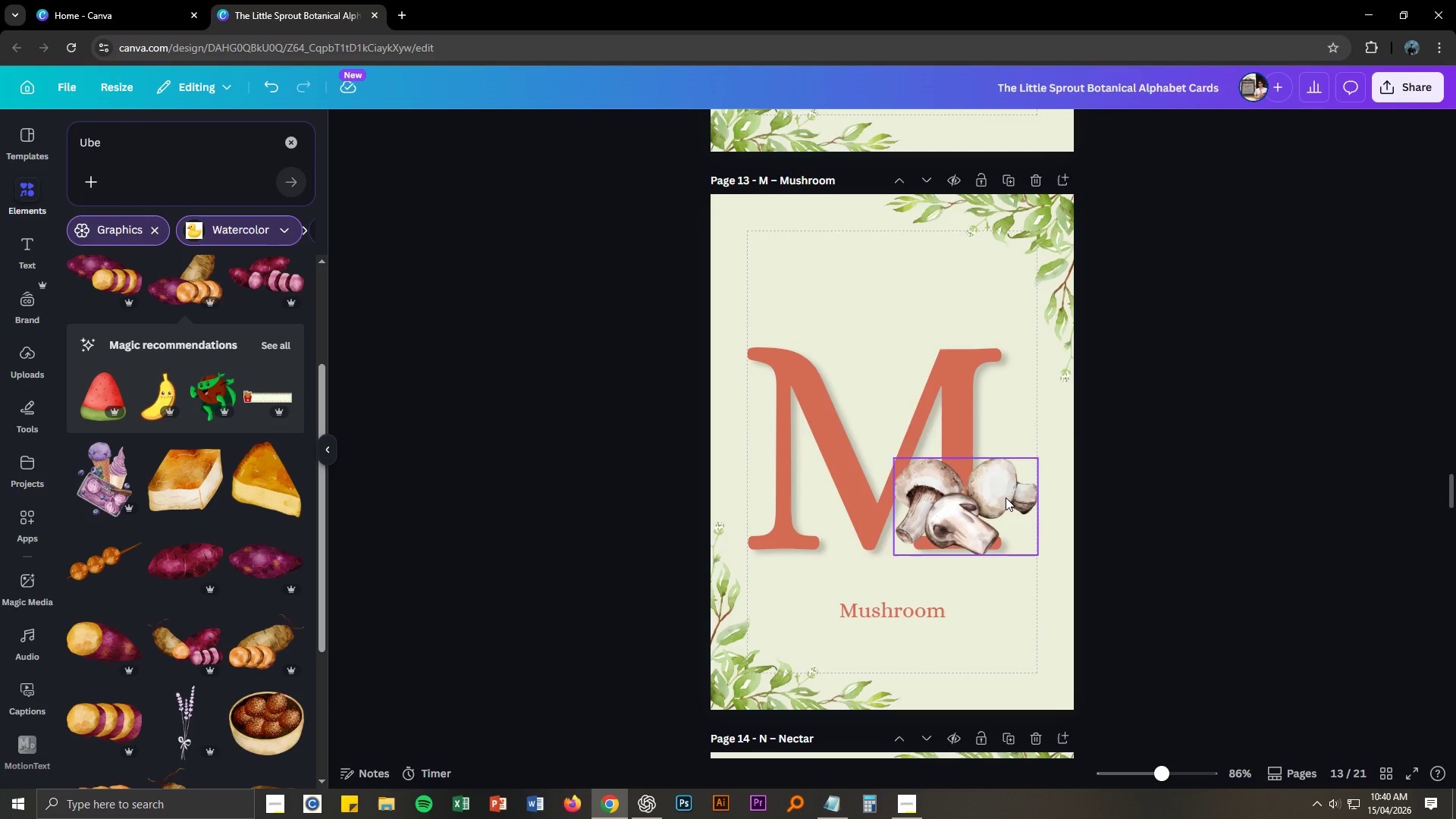 
left_click_drag(start_coordinate=[1005, 497], to_coordinate=[1009, 512])
 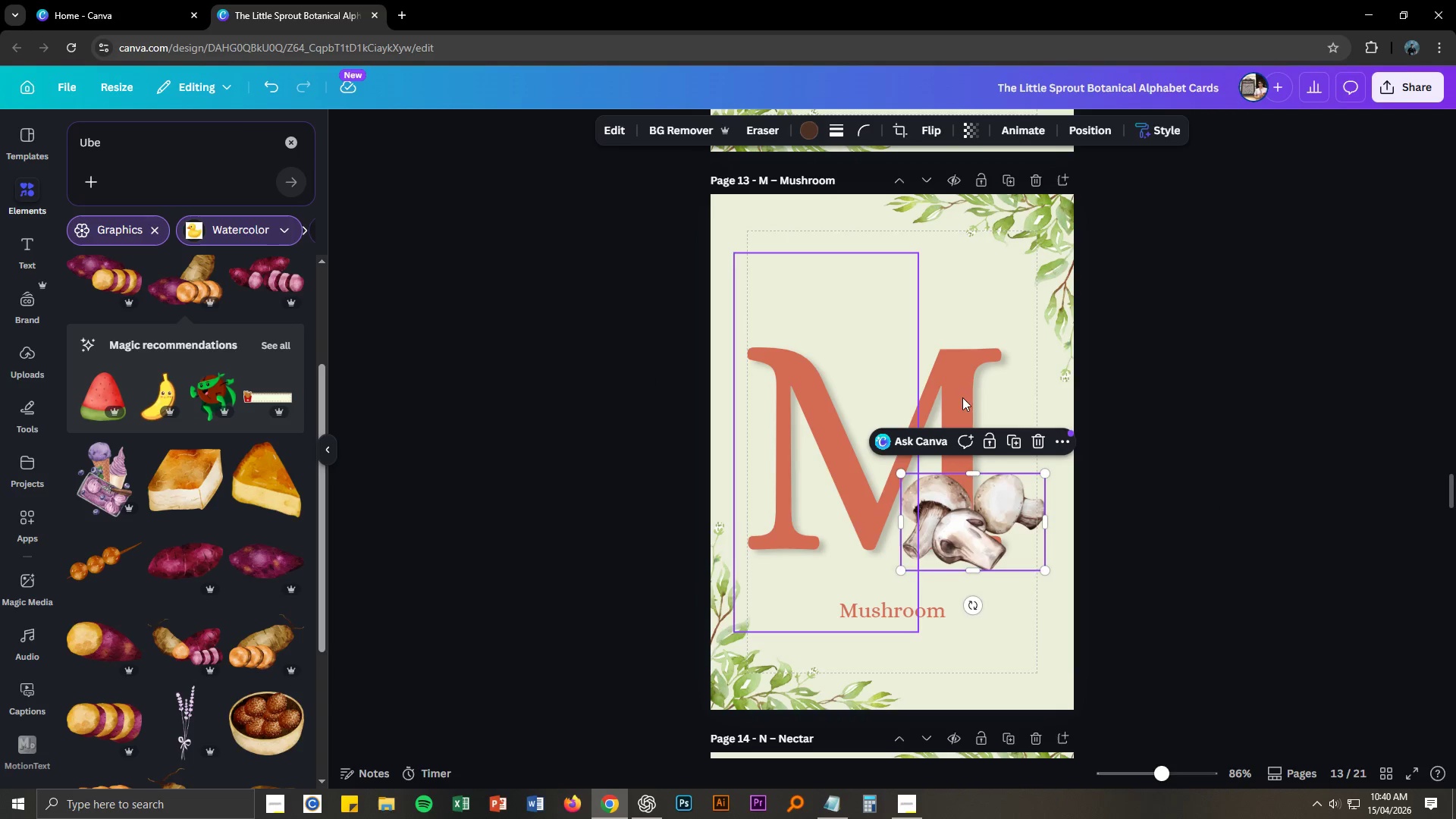 
left_click([952, 368])
 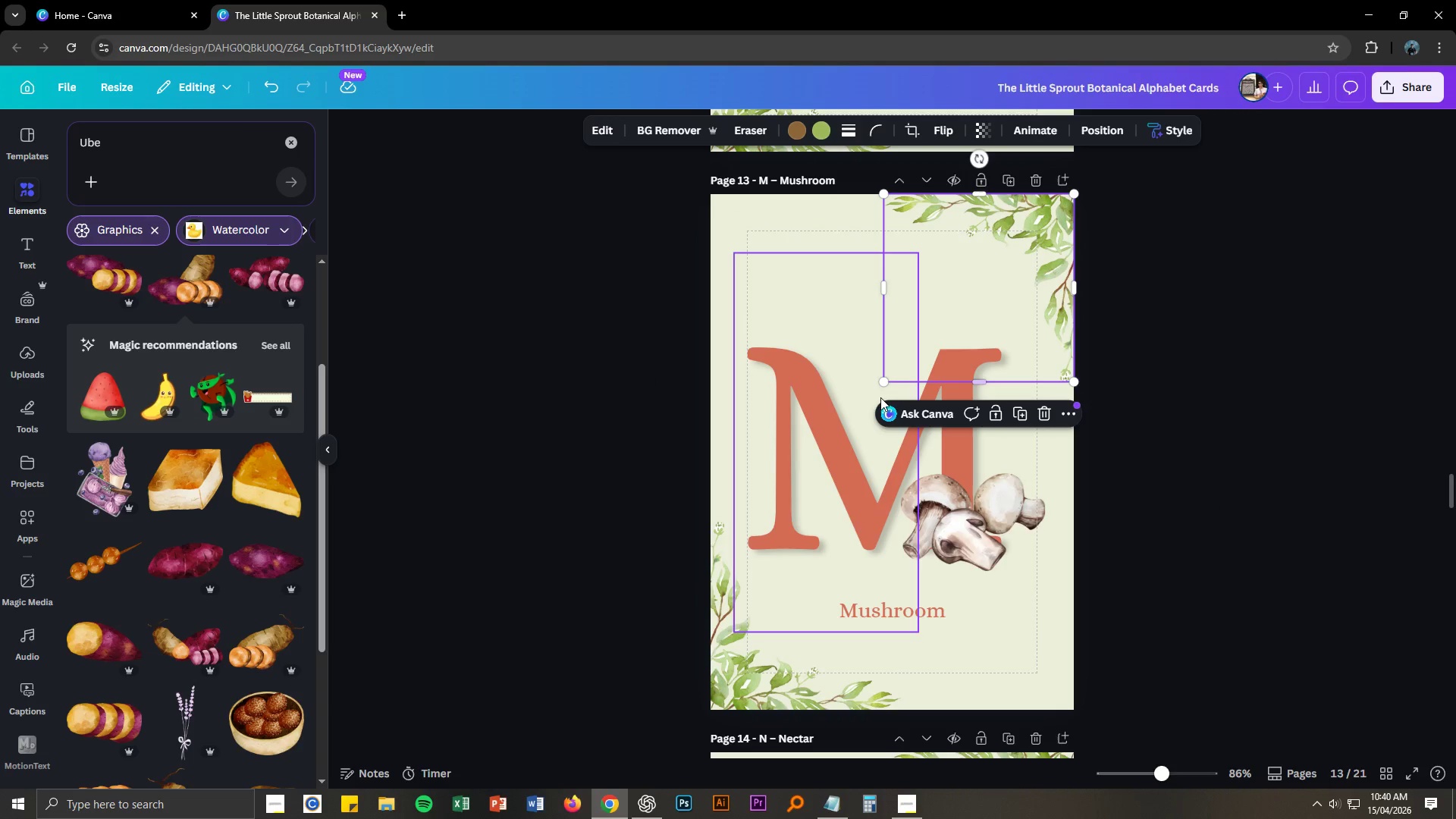 
left_click([851, 407])
 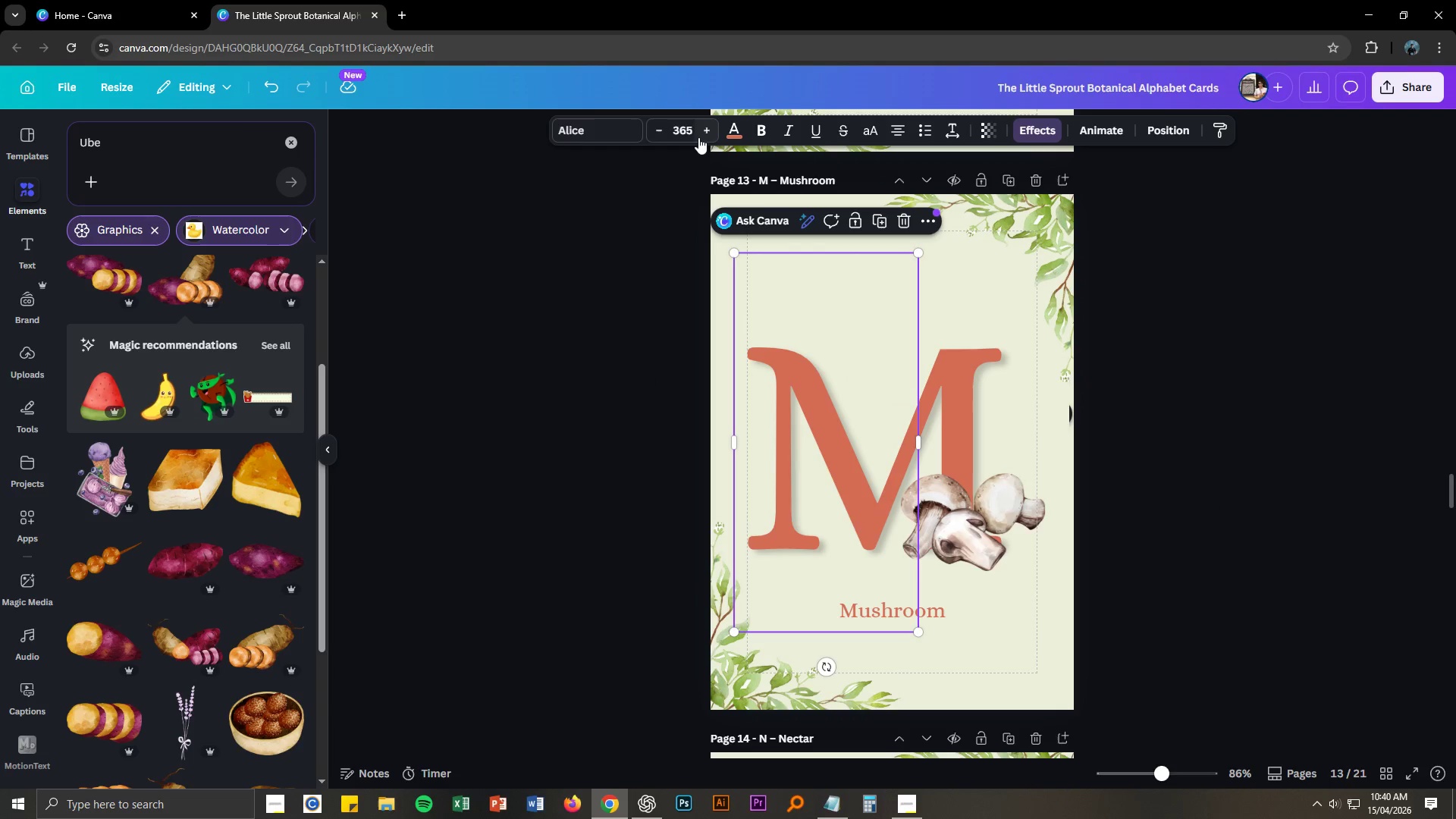 
left_click_drag(start_coordinate=[690, 129], to_coordinate=[682, 130])
 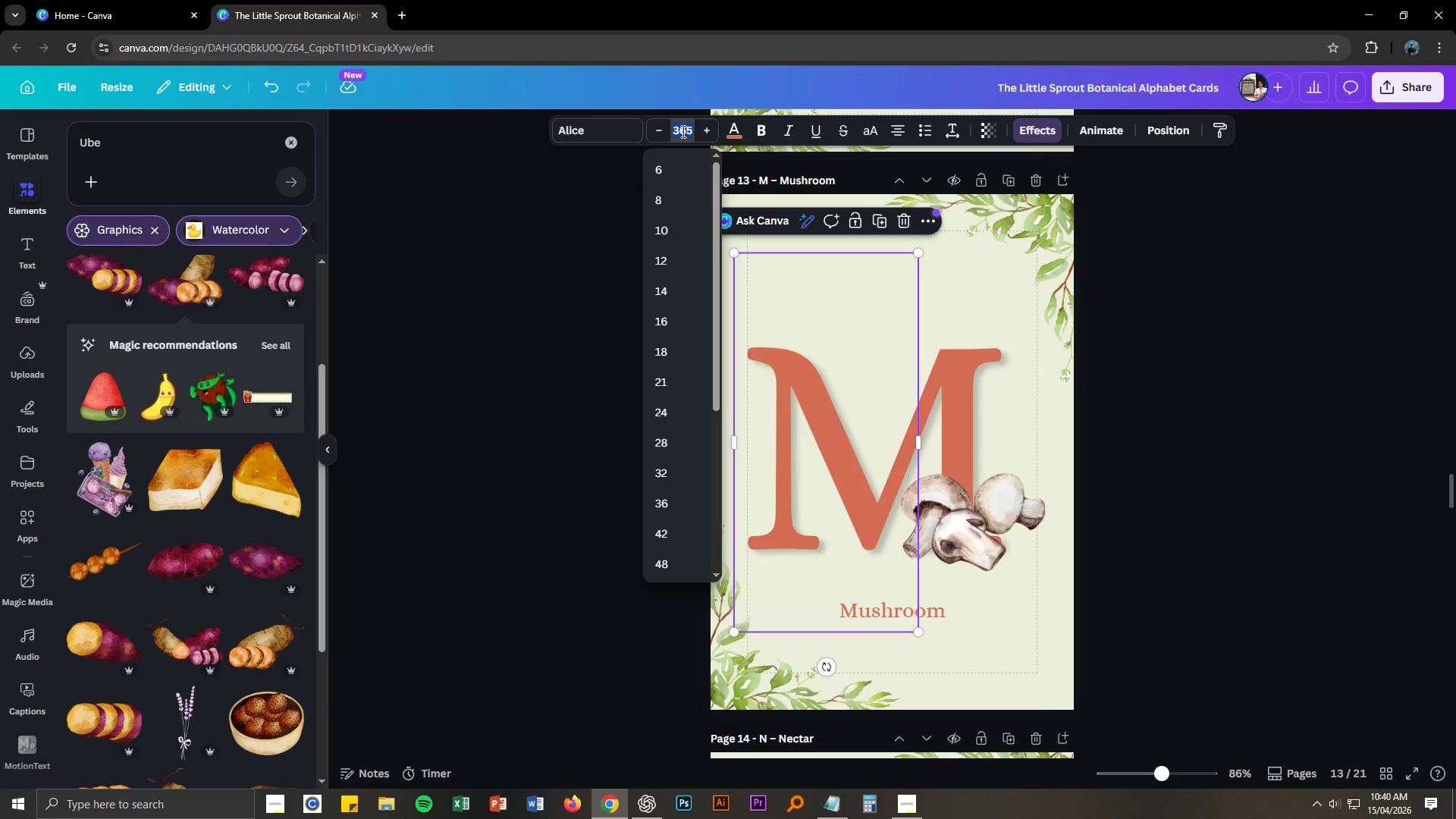 
key(Numpad4)
 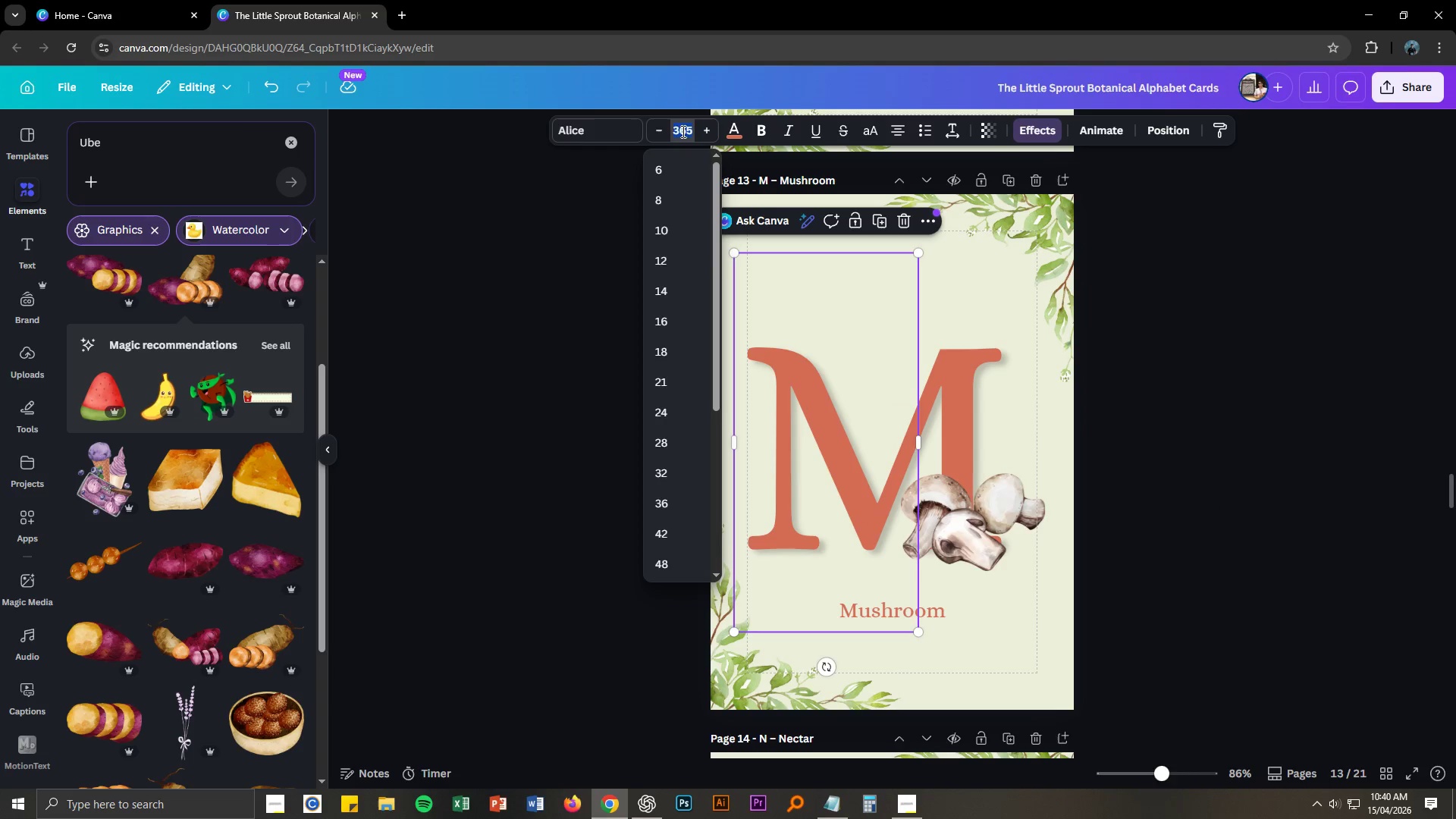 
key(Numpad5)
 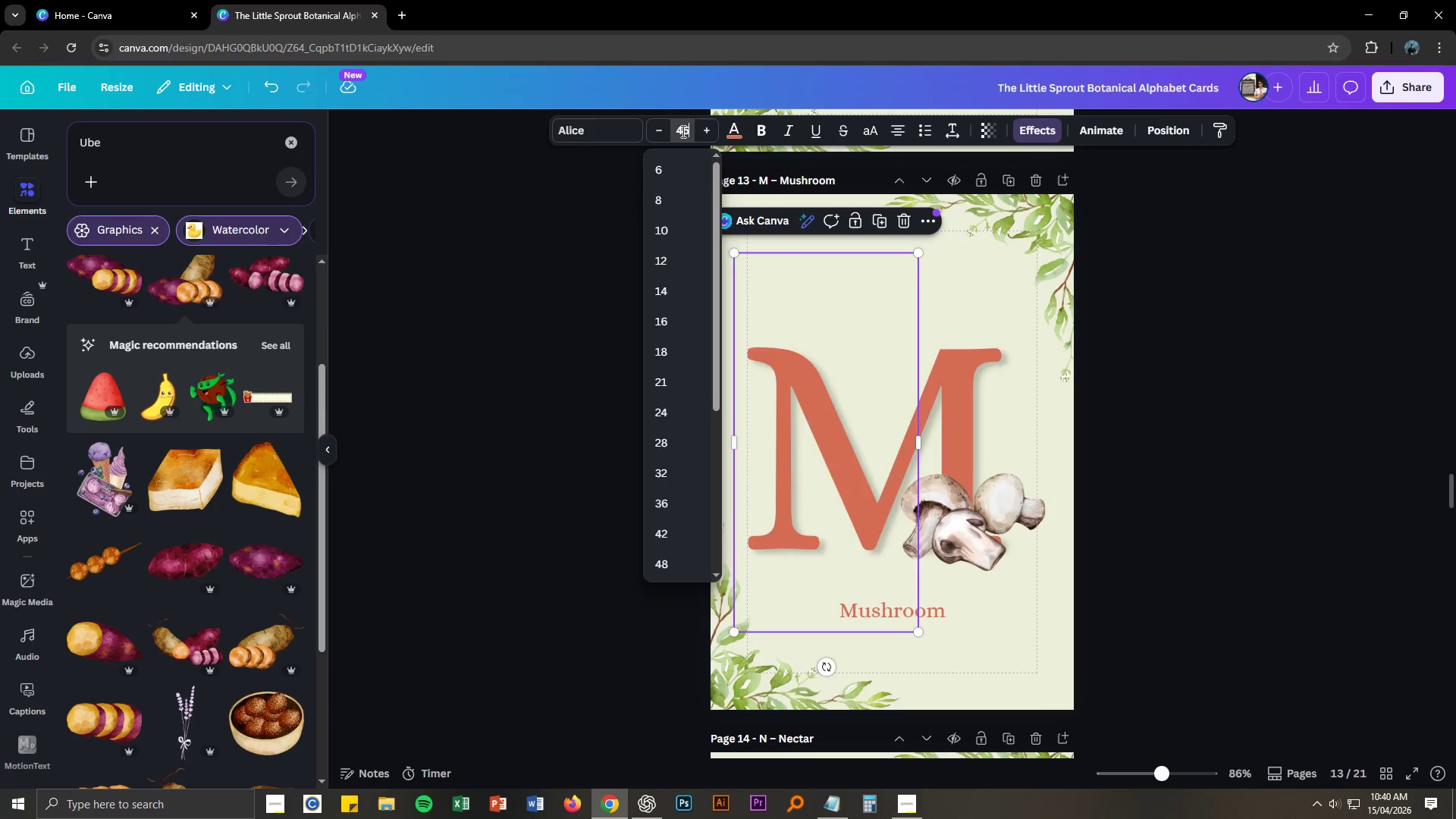 
key(NumpadEnter)
 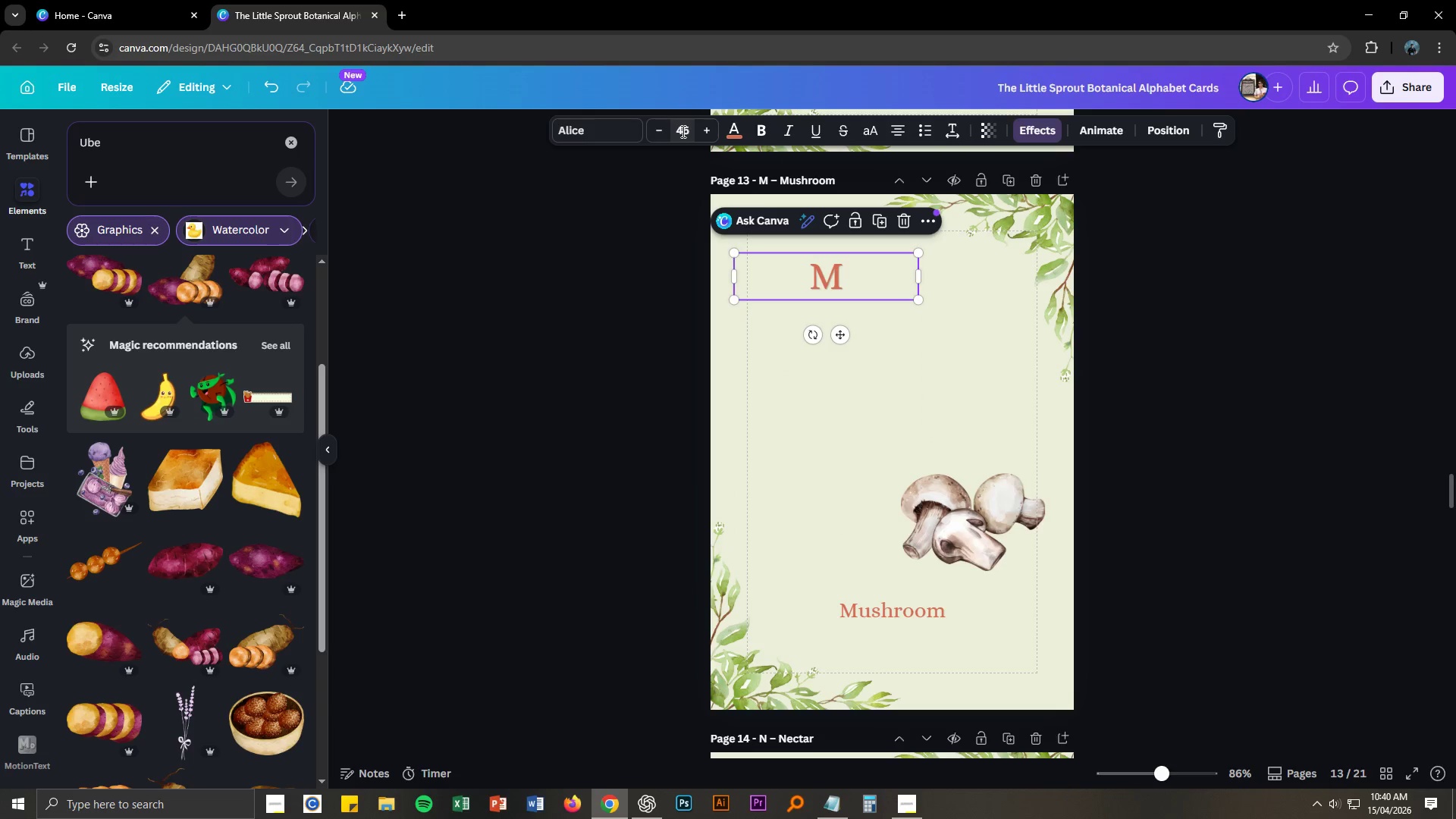 
double_click([682, 131])
 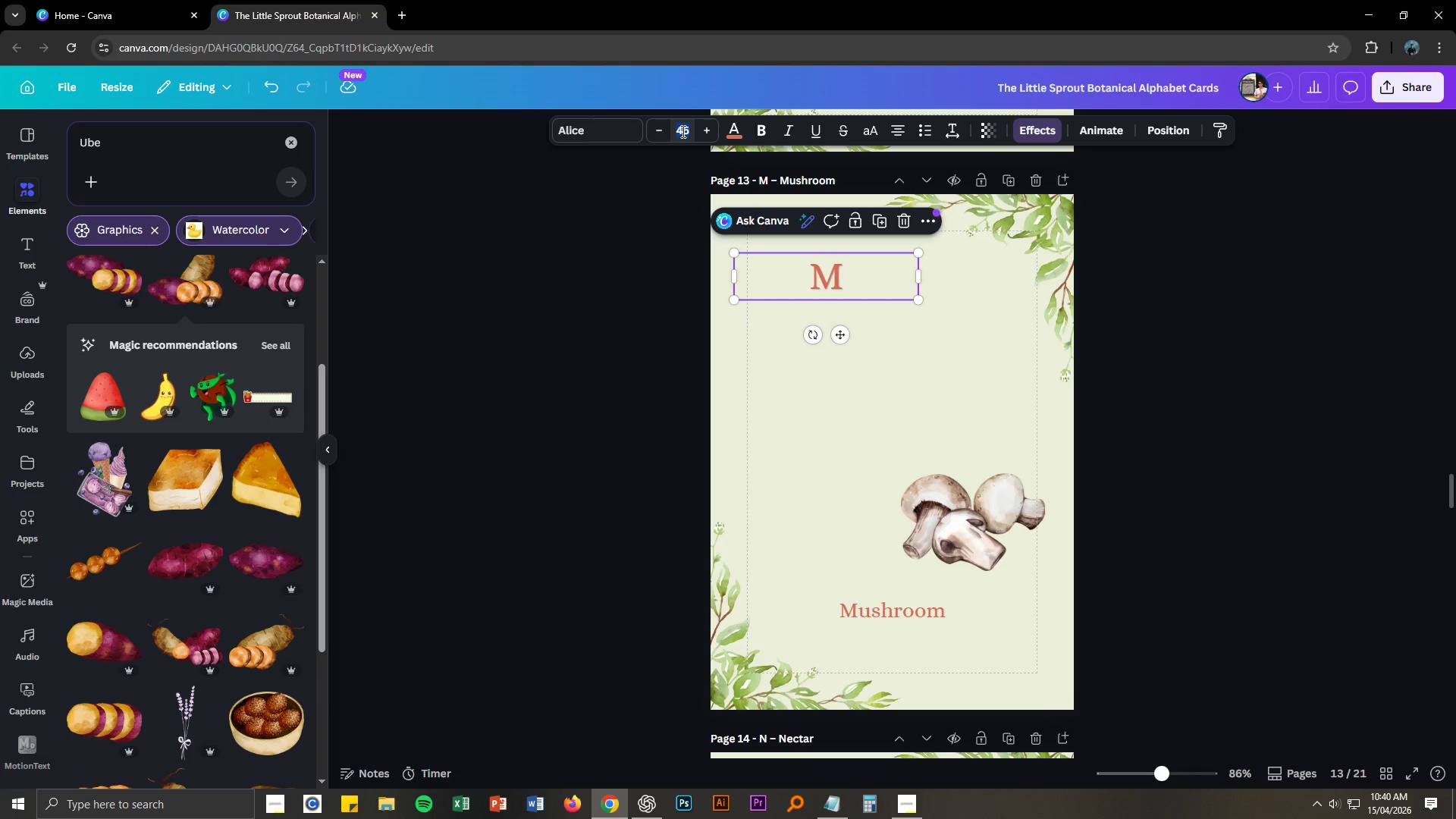 
key(Numpad3)
 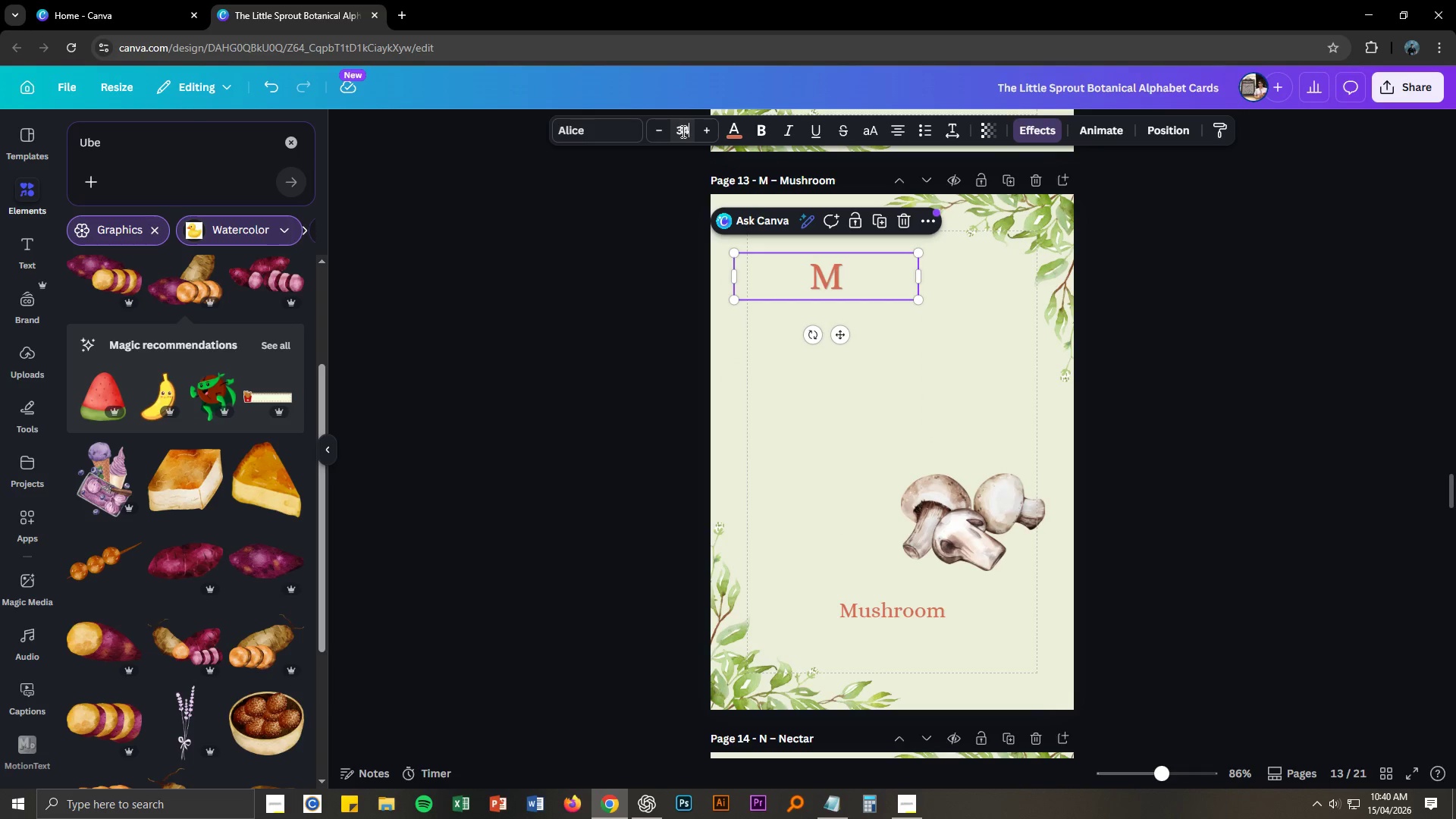 
key(Numpad4)
 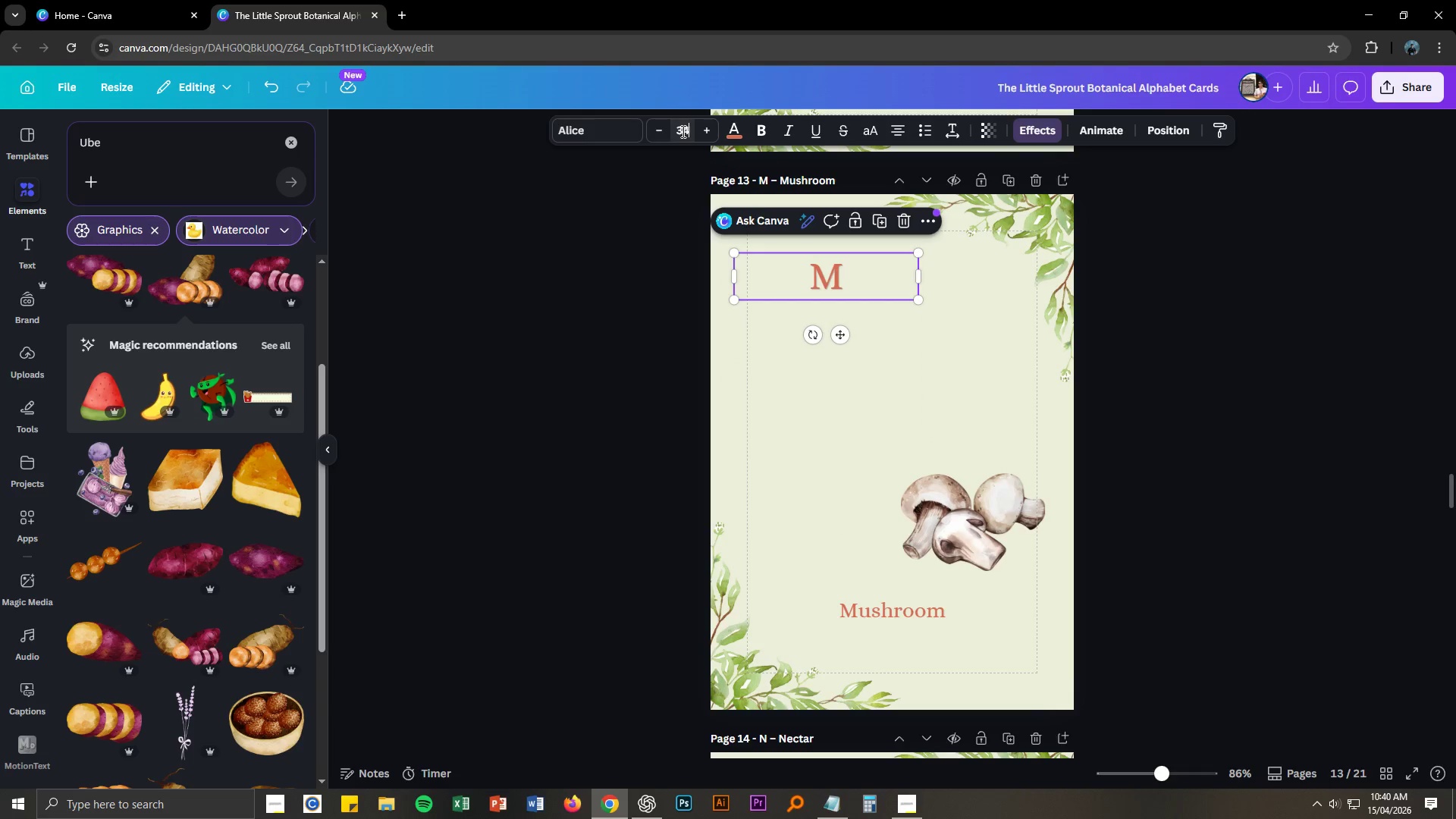 
key(Numpad5)
 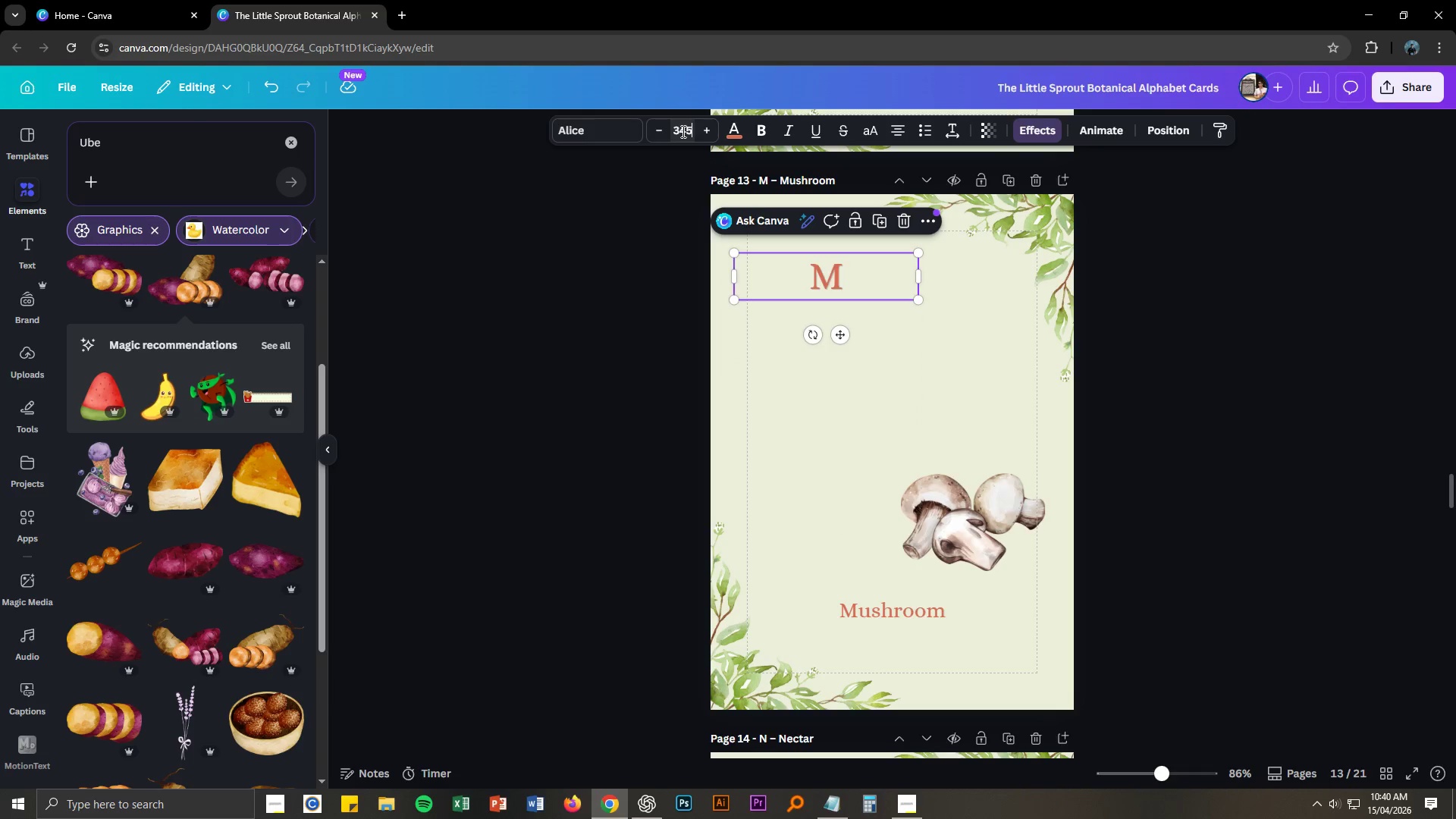 
key(NumpadEnter)
 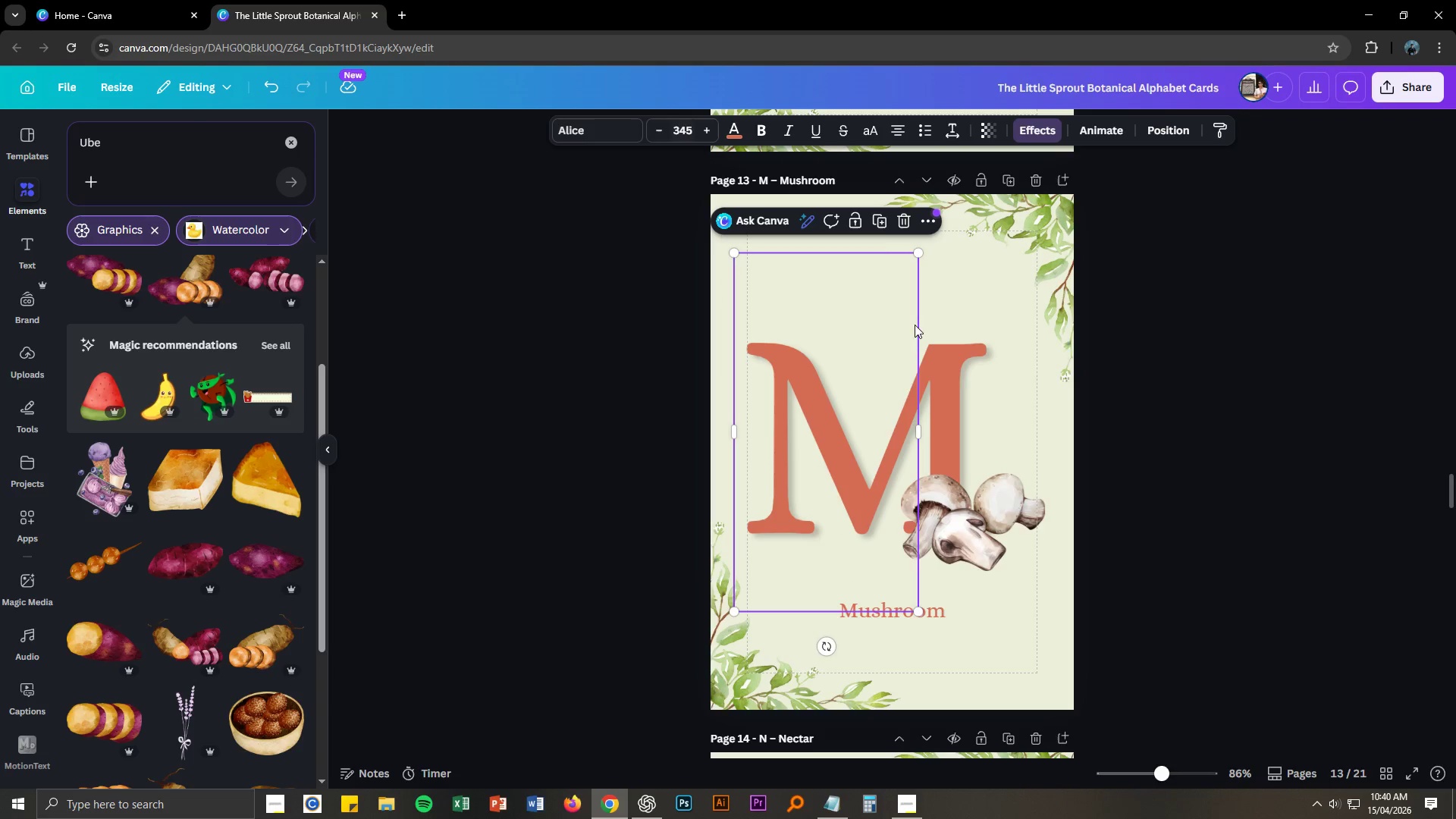 
left_click([1272, 457])
 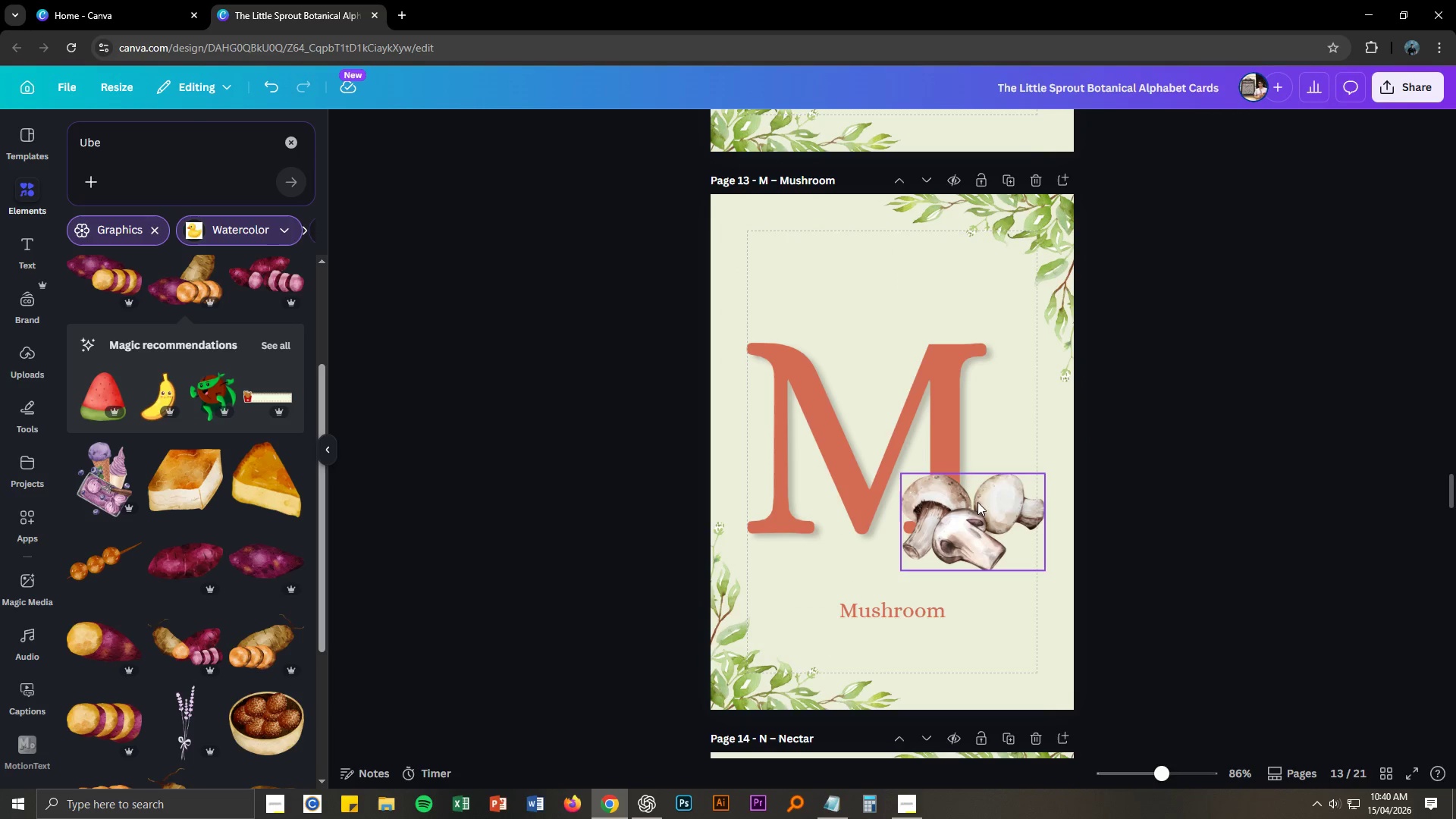 
left_click_drag(start_coordinate=[965, 524], to_coordinate=[965, 507])
 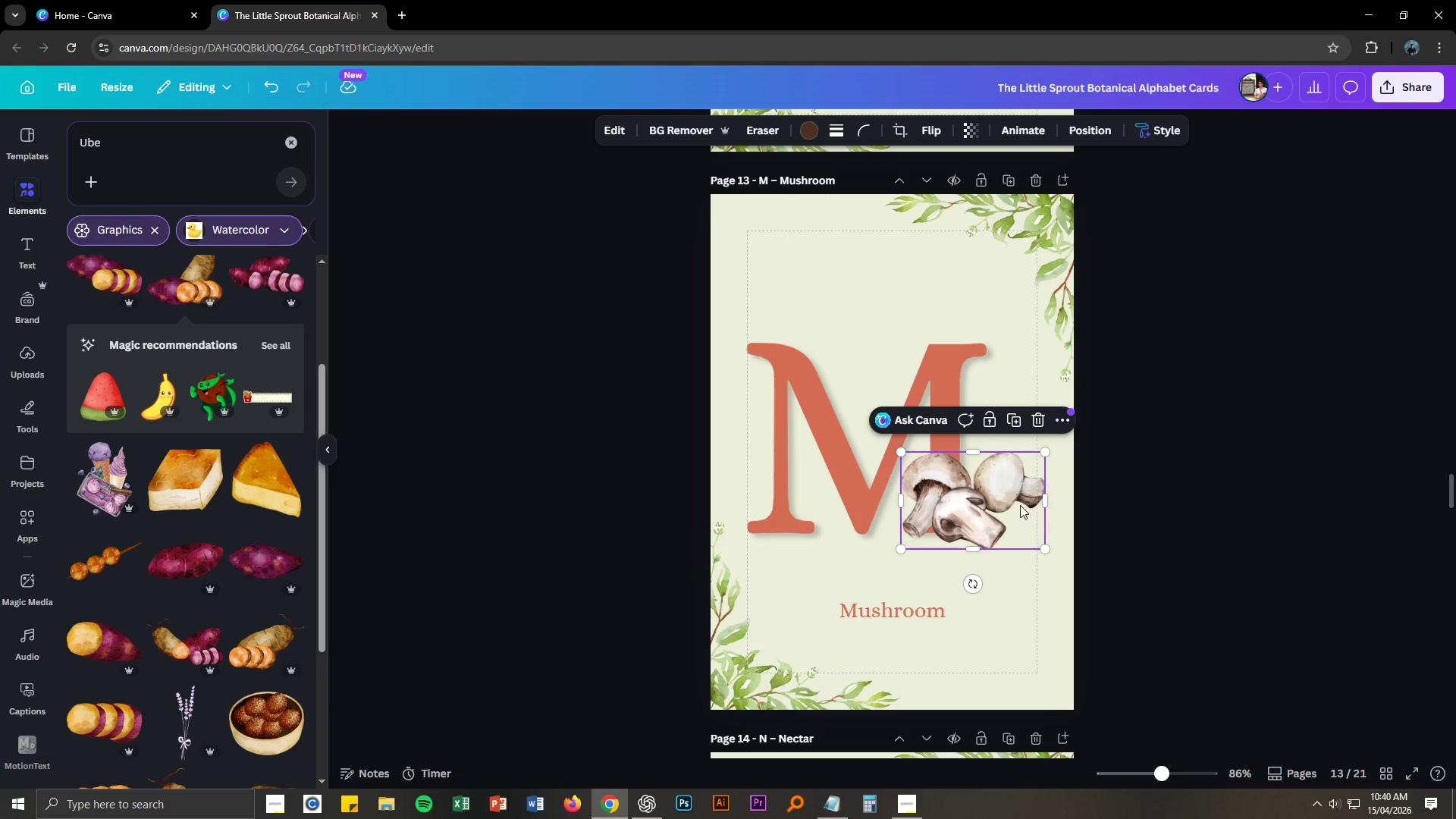 
left_click_drag(start_coordinate=[1013, 492], to_coordinate=[1009, 498])
 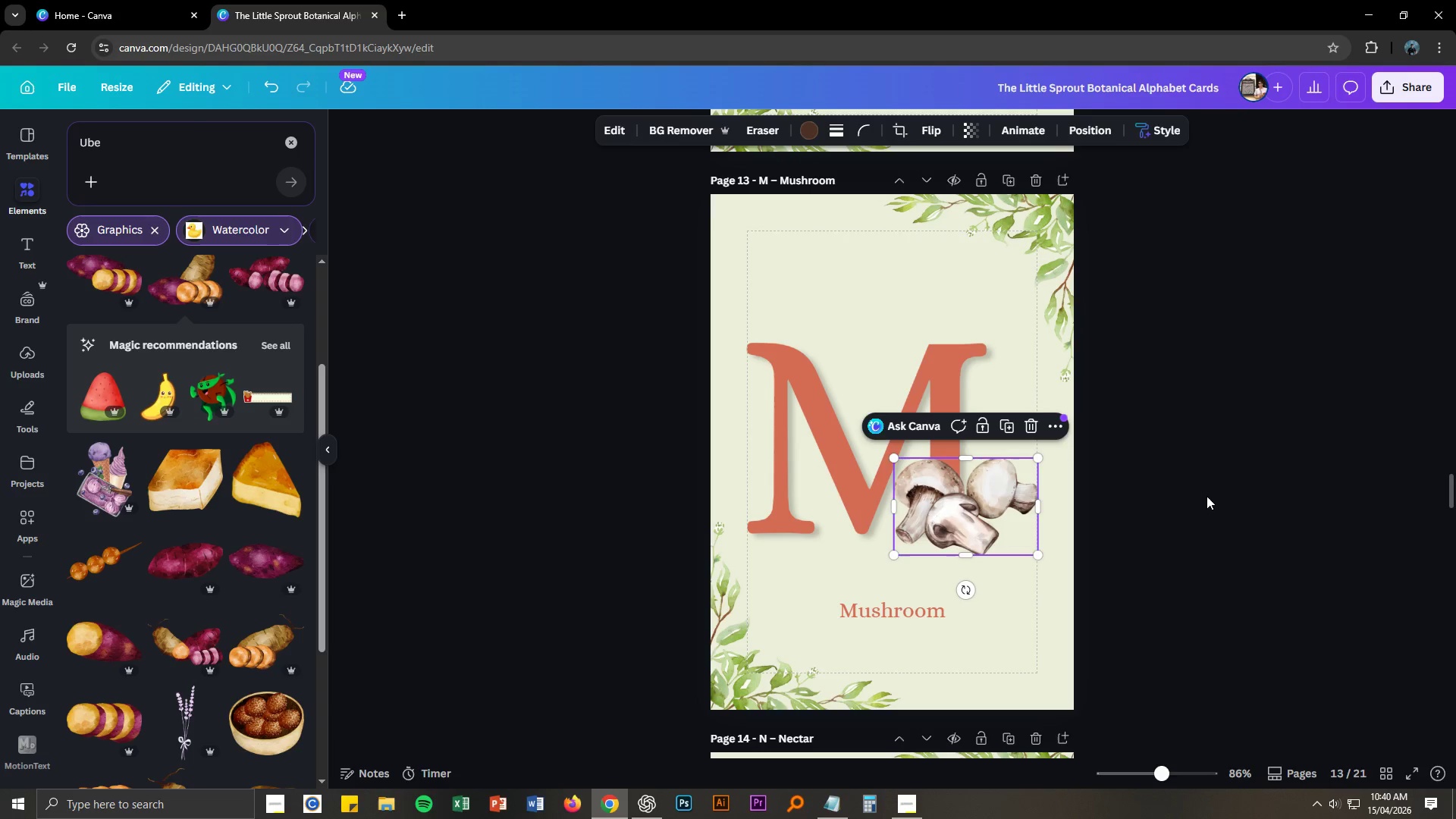 
left_click([1208, 495])
 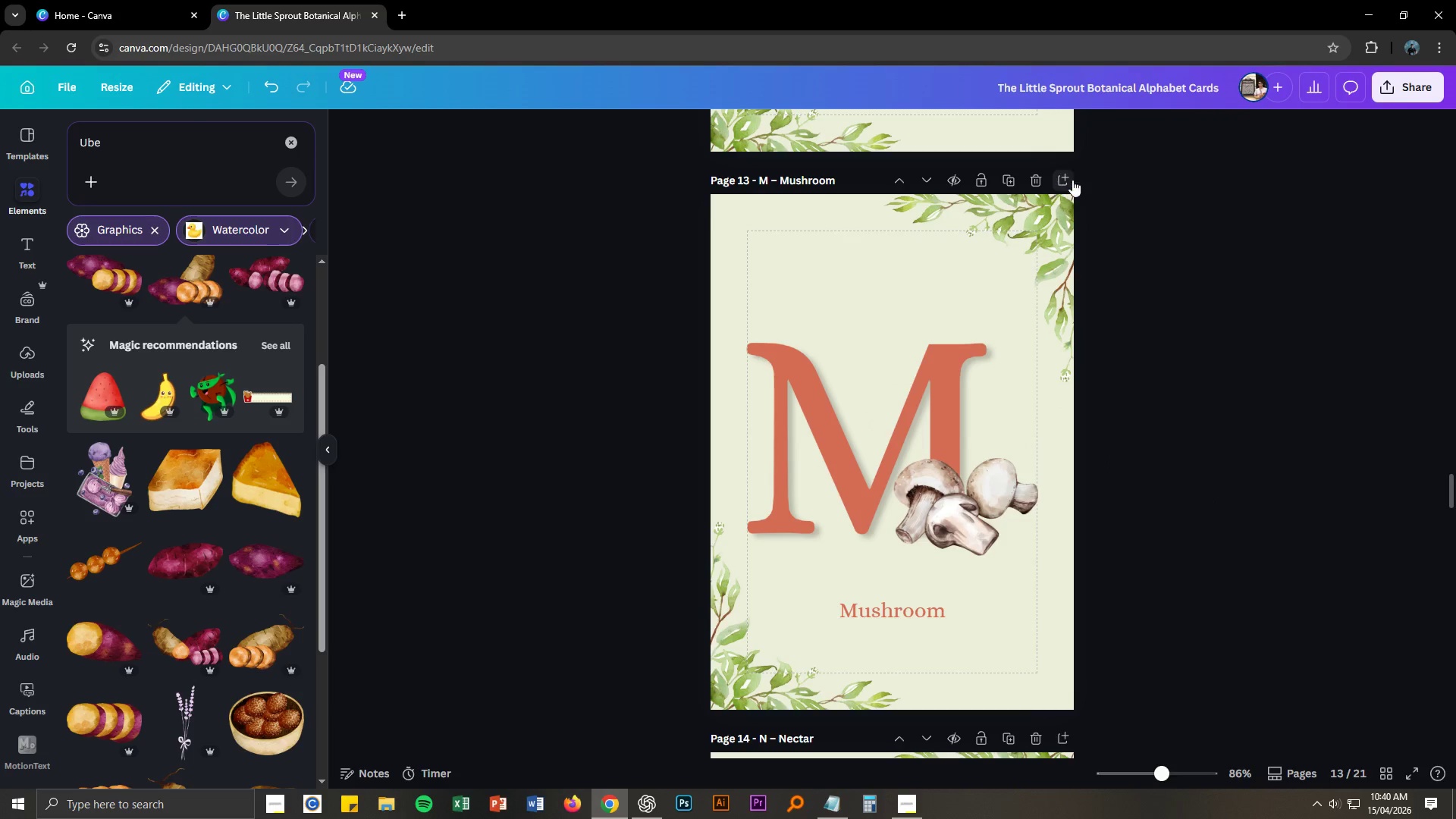 
left_click([915, 403])
 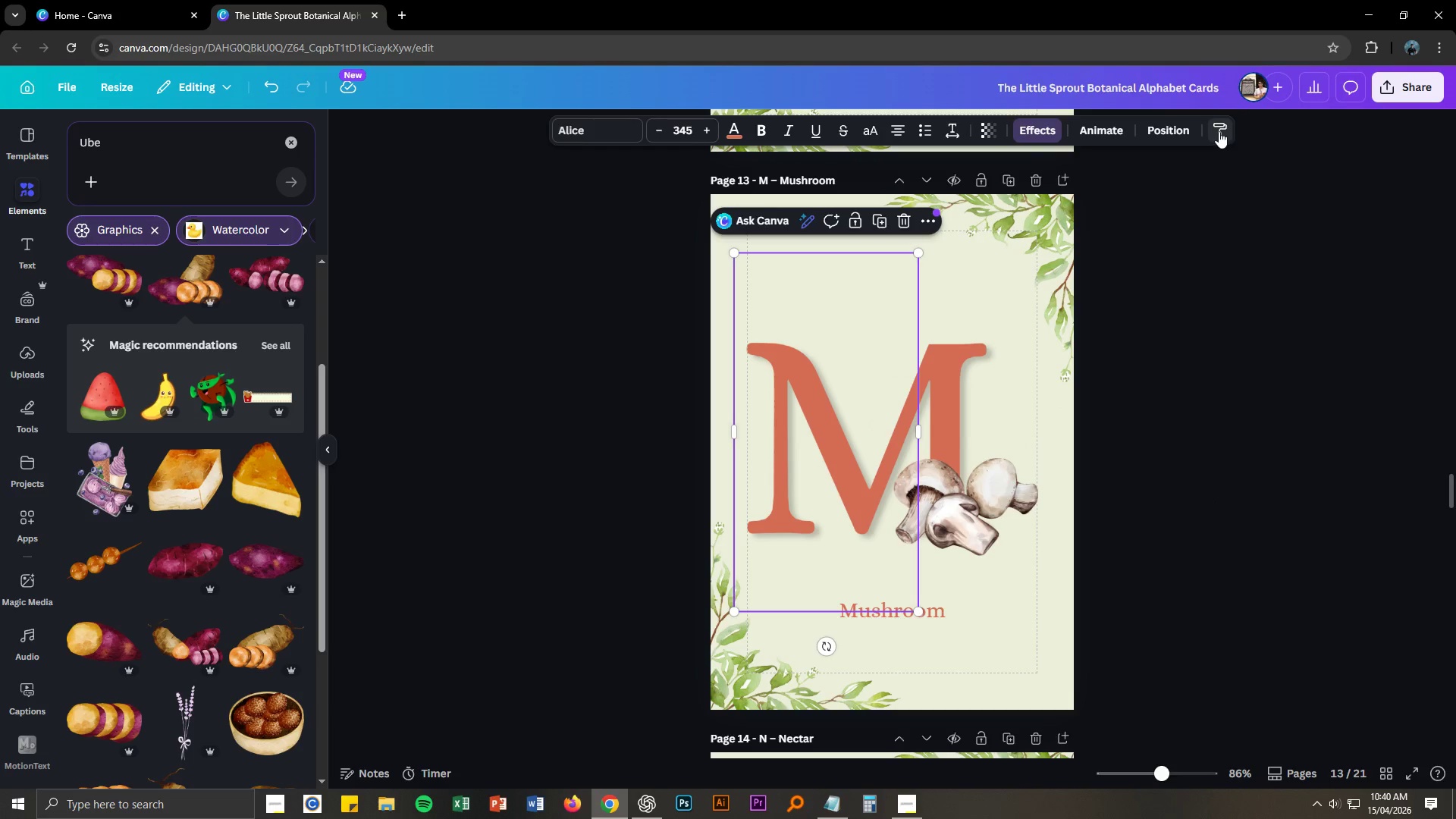 
double_click([1154, 543])
 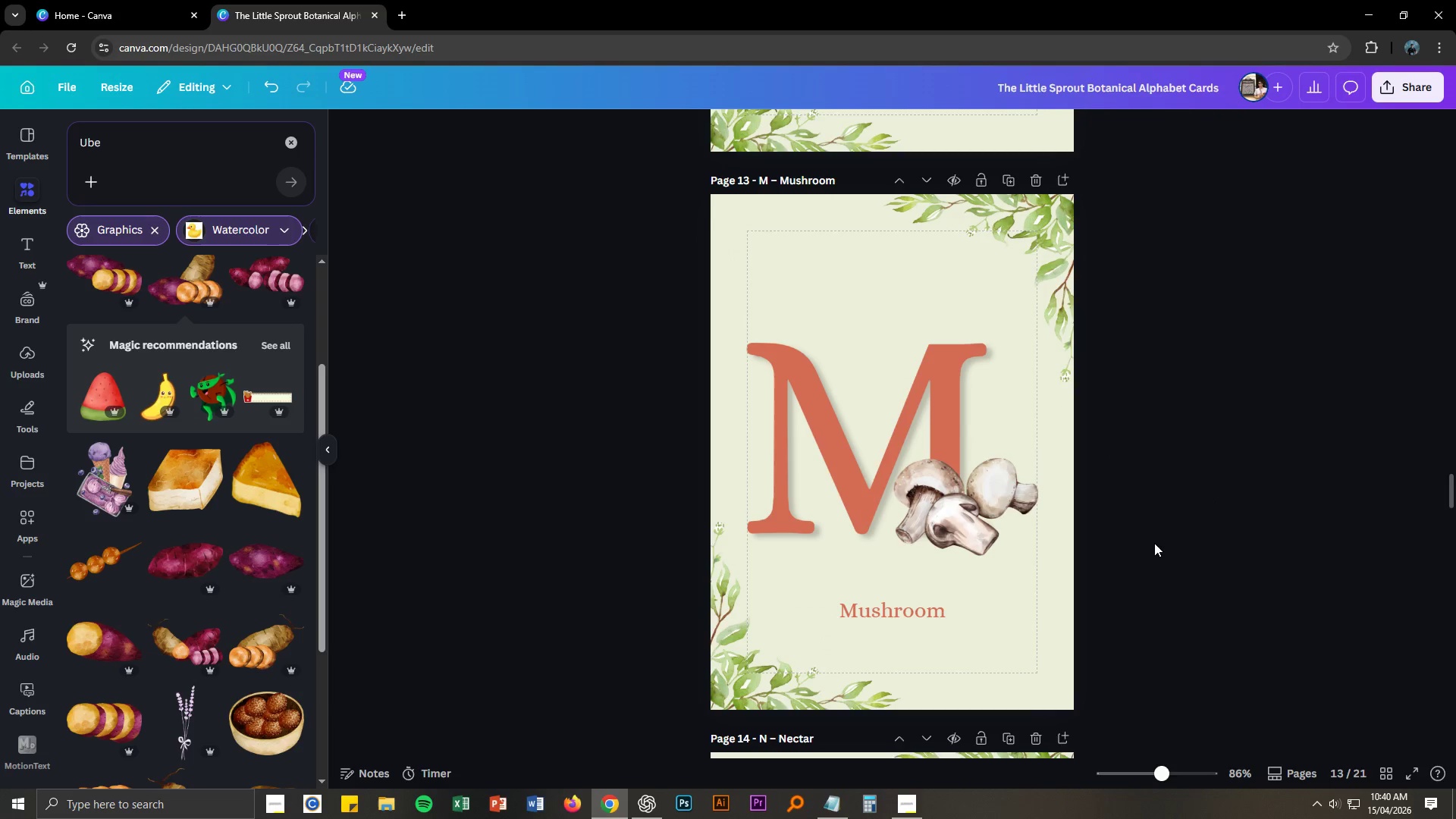 
scroll: coordinate [1148, 548], scroll_direction: down, amount: 7.0
 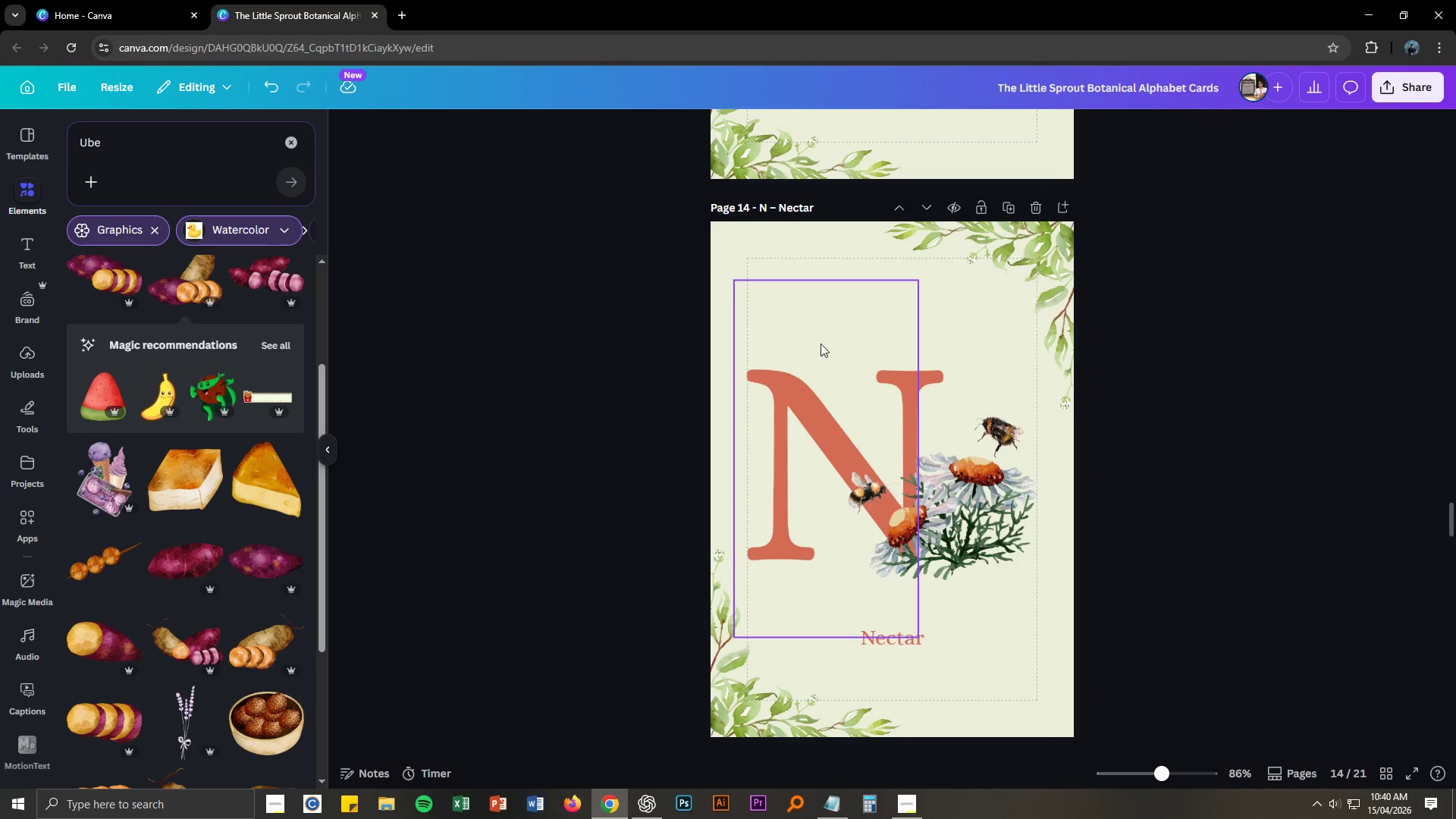 
left_click([809, 408])
 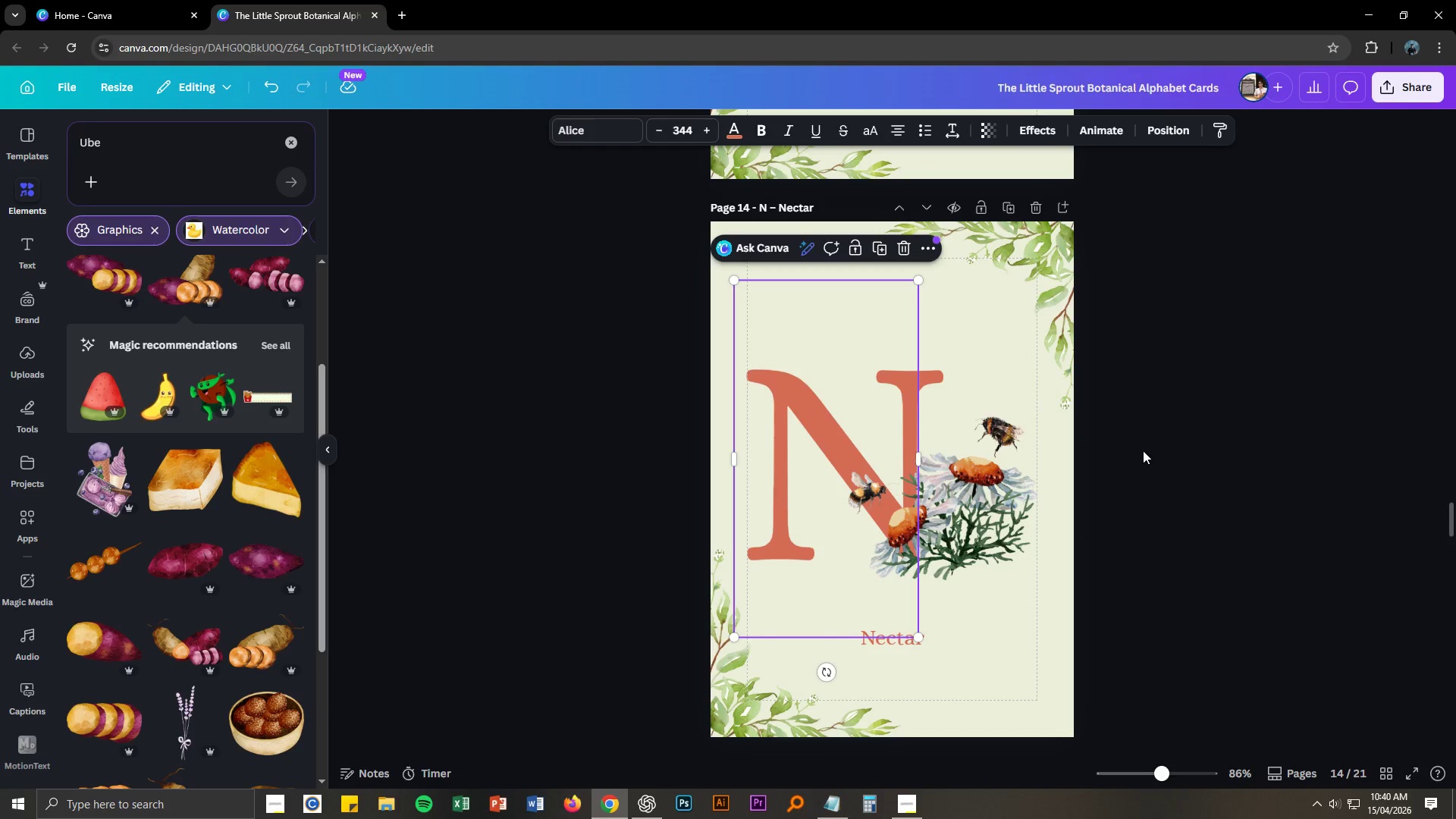 
scroll: coordinate [1167, 406], scroll_direction: up, amount: 16.0
 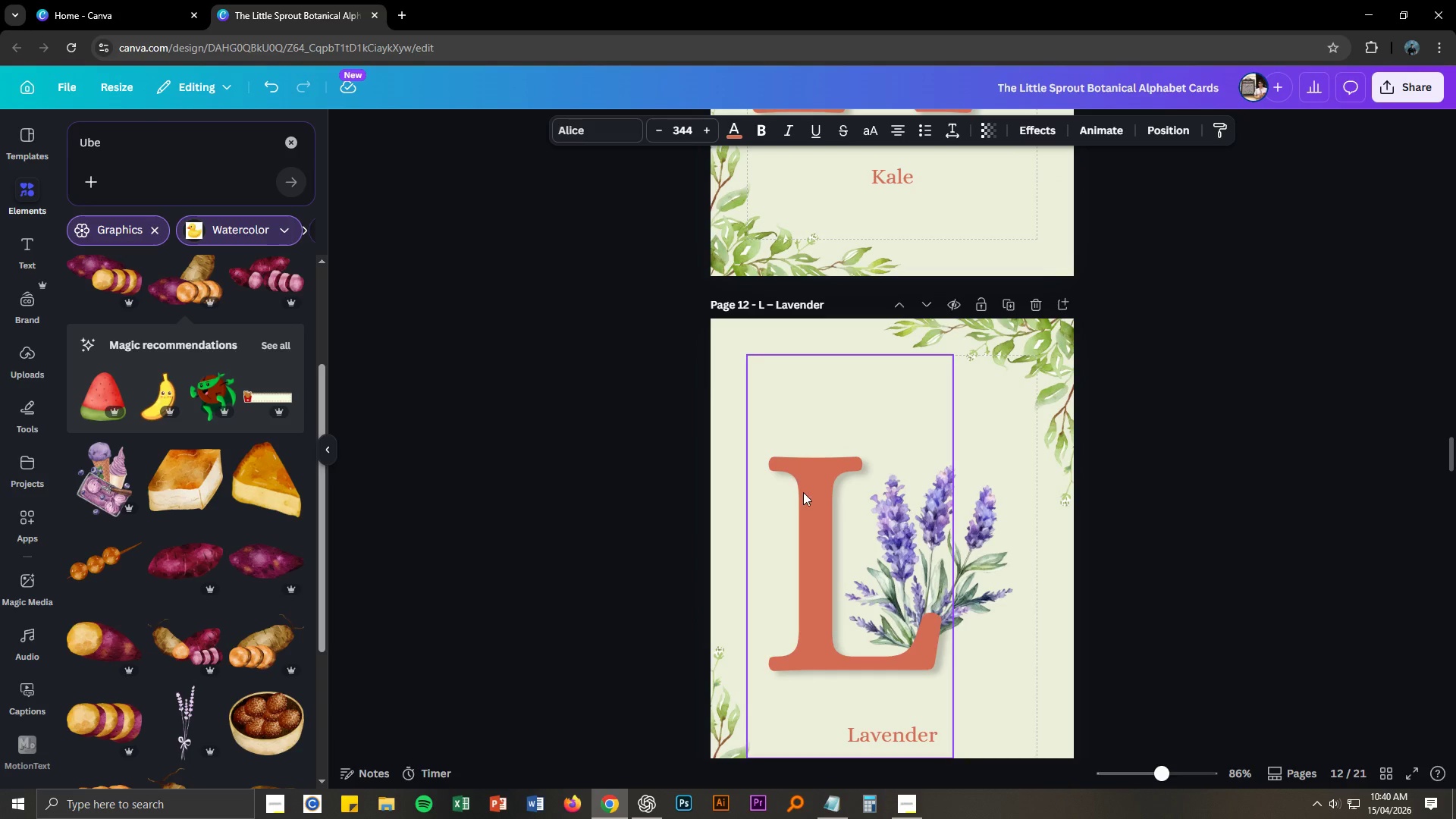 
left_click([803, 492])
 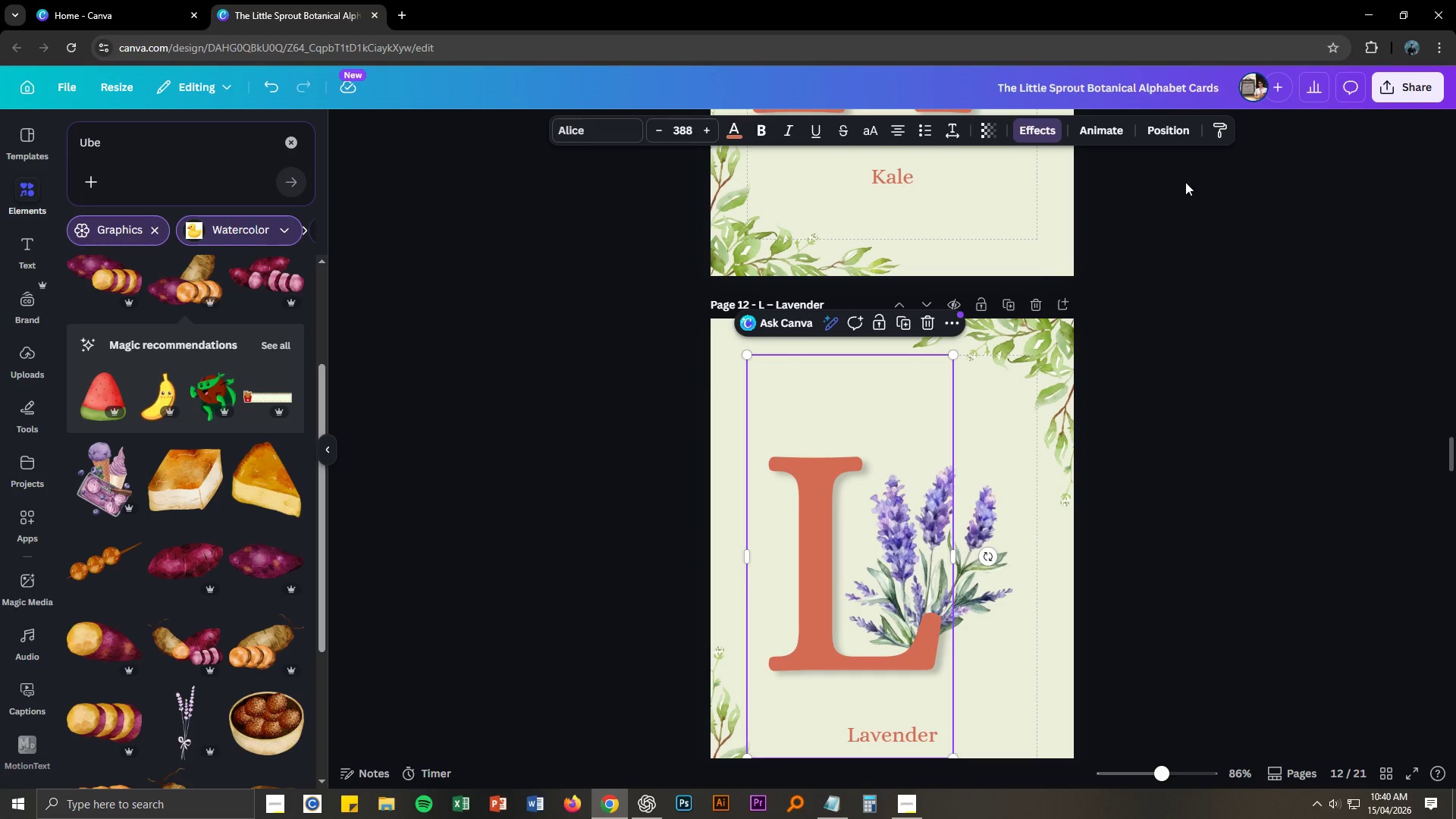 
left_click([1220, 124])
 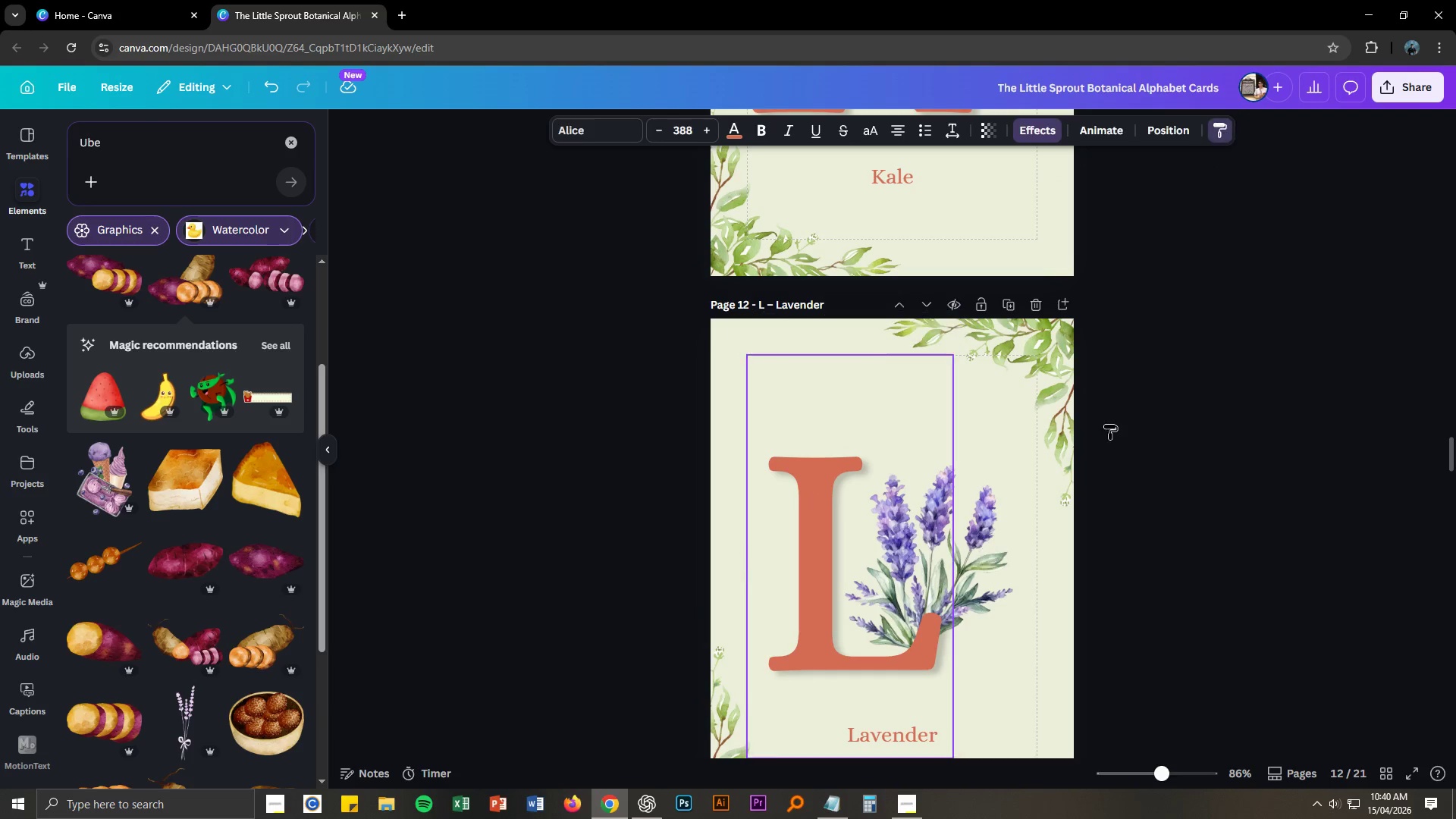 
scroll: coordinate [952, 593], scroll_direction: down, amount: 15.0
 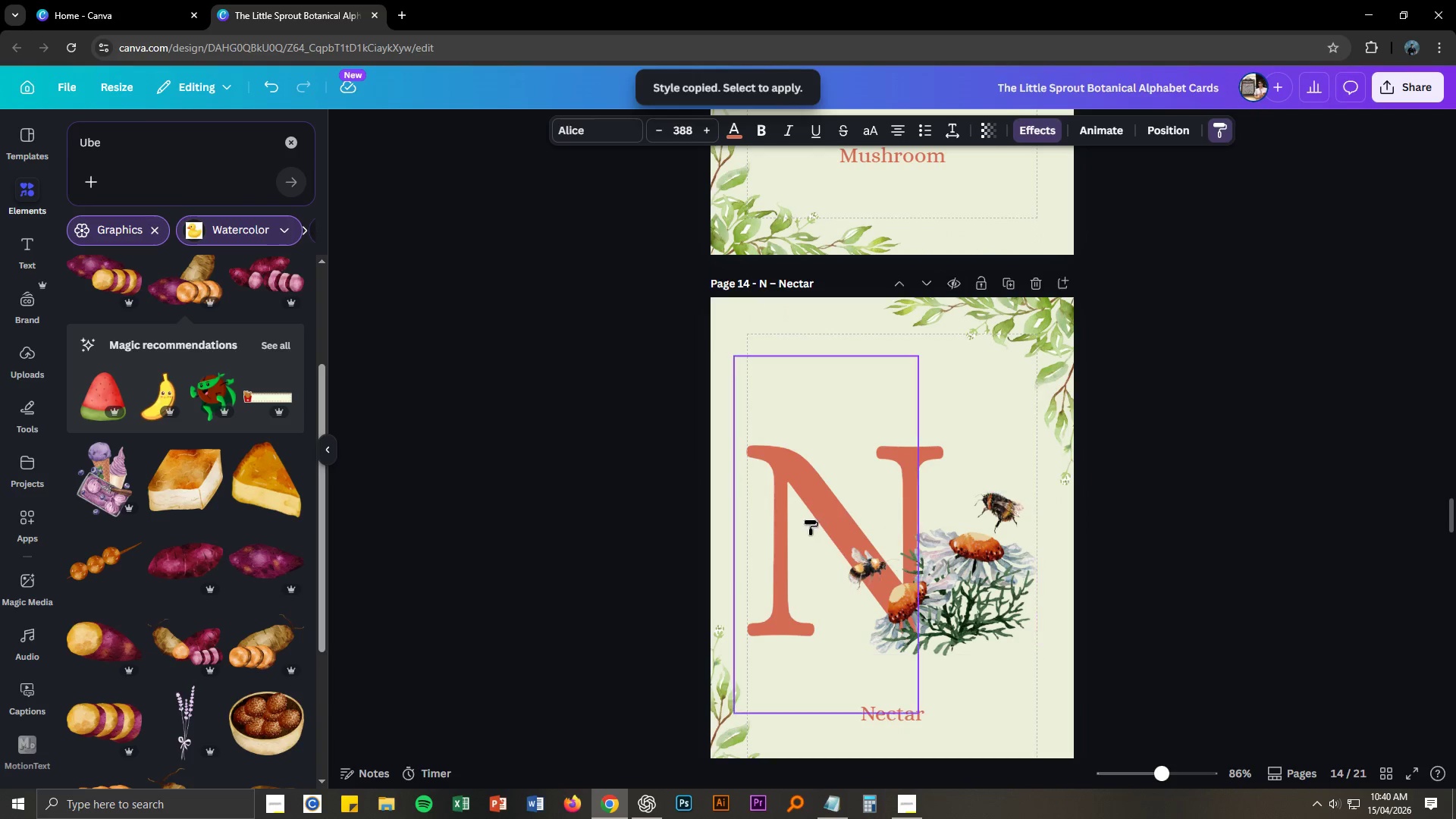 
left_click([811, 519])
 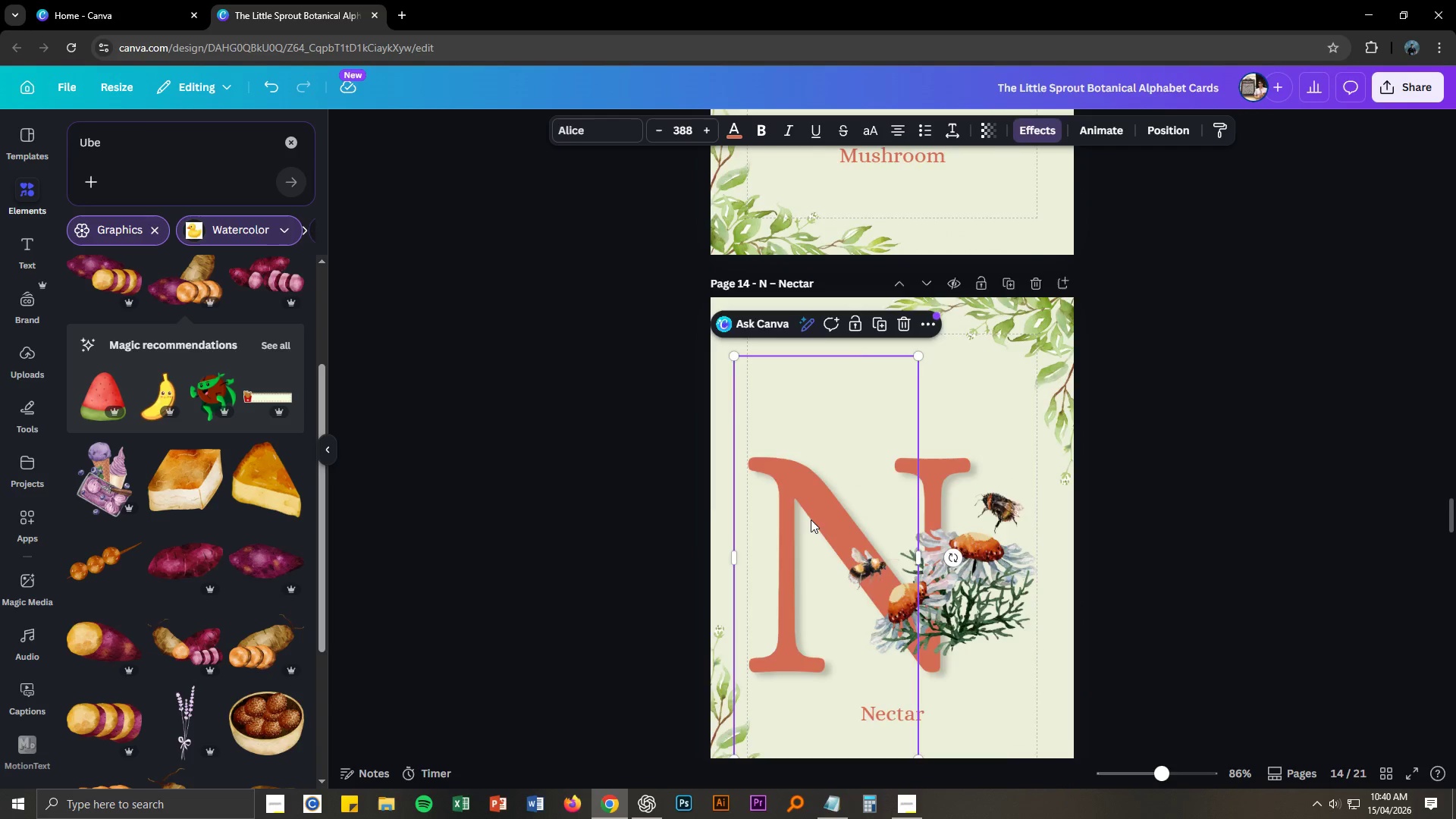 
scroll: coordinate [811, 519], scroll_direction: down, amount: 4.0
 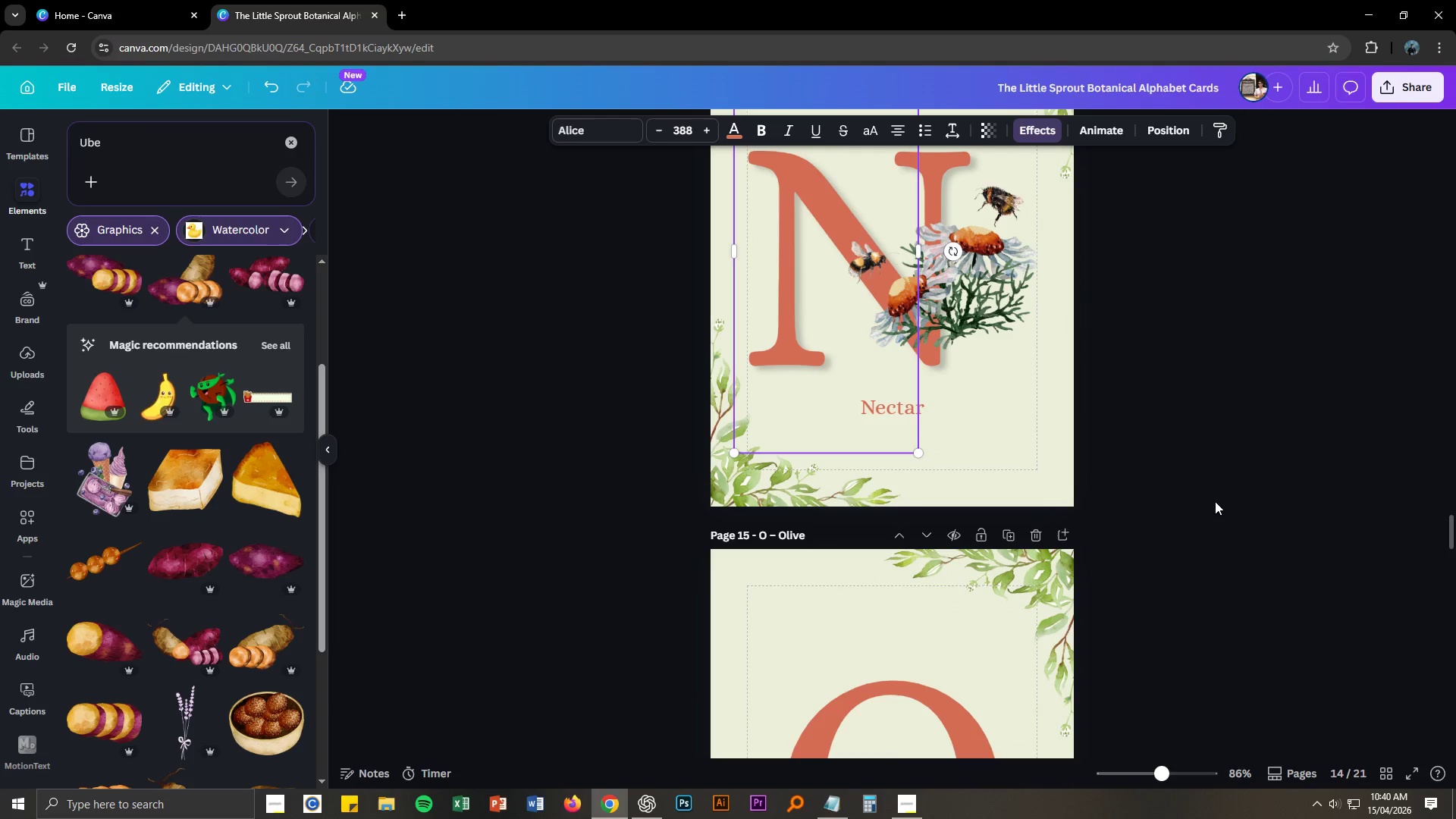 
left_click([1218, 501])
 